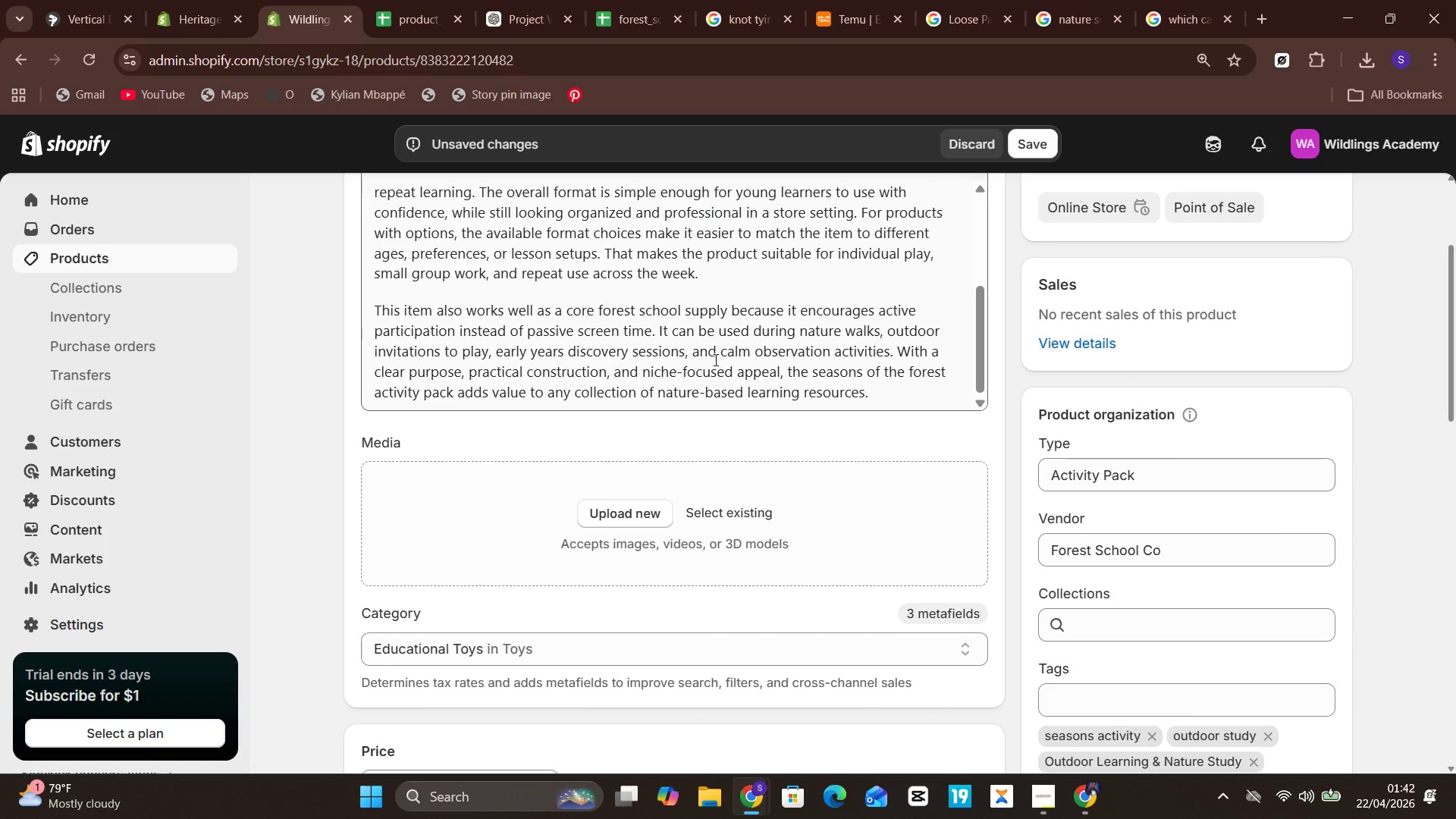 
left_click([733, 5])
 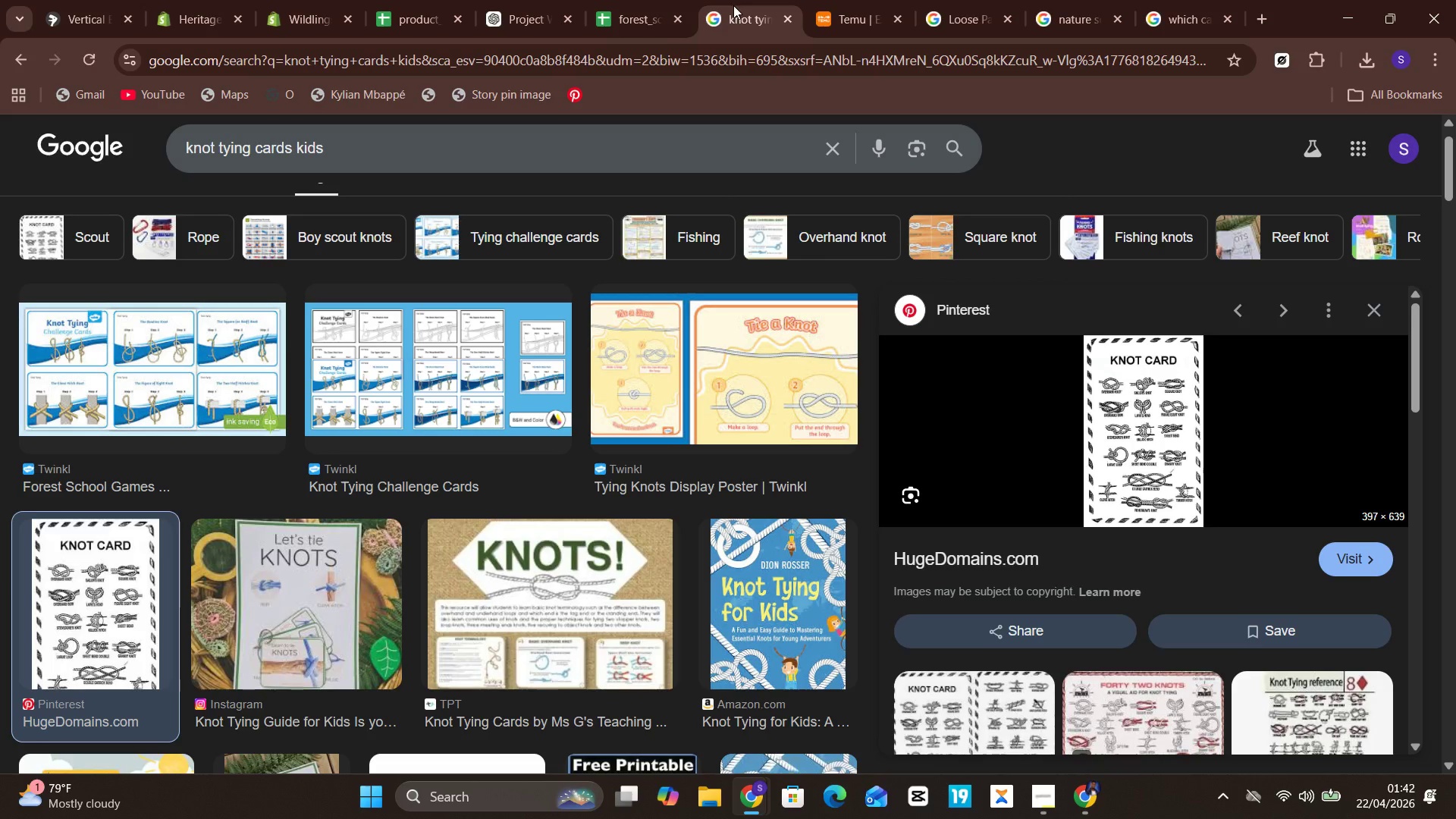 
left_click([486, 156])
 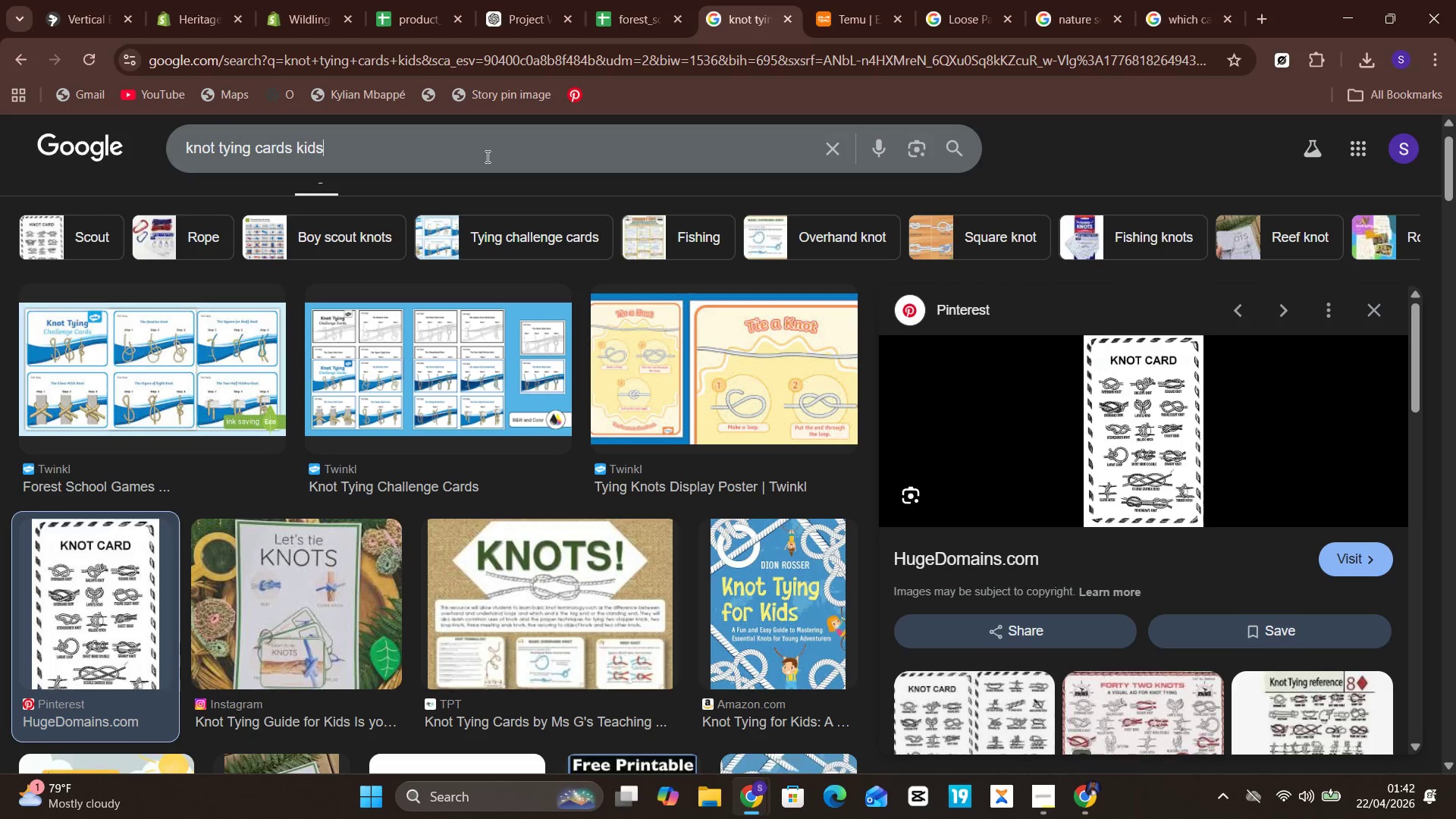 
key(Control+ControlLeft)
 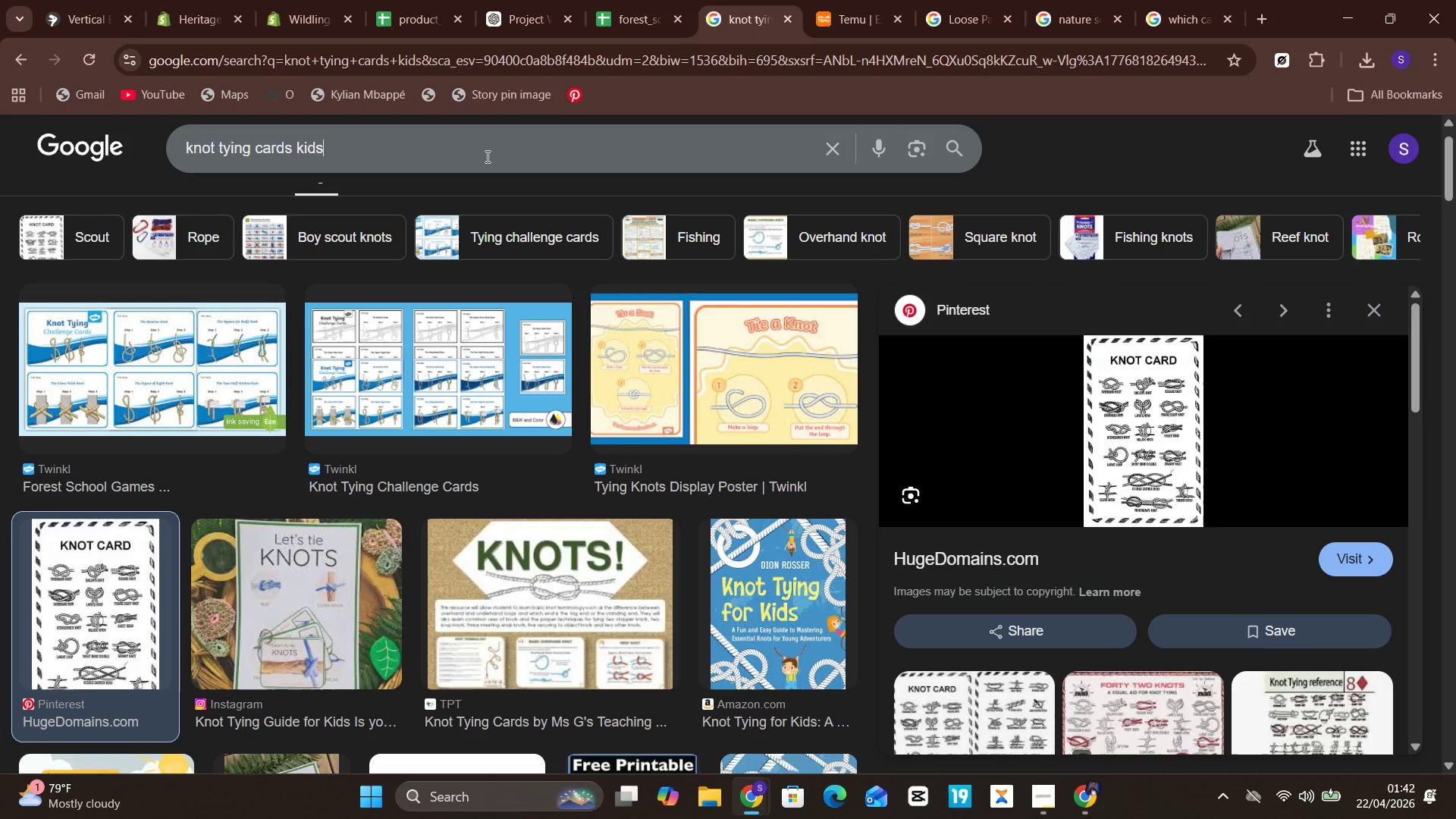 
key(Control+A)
 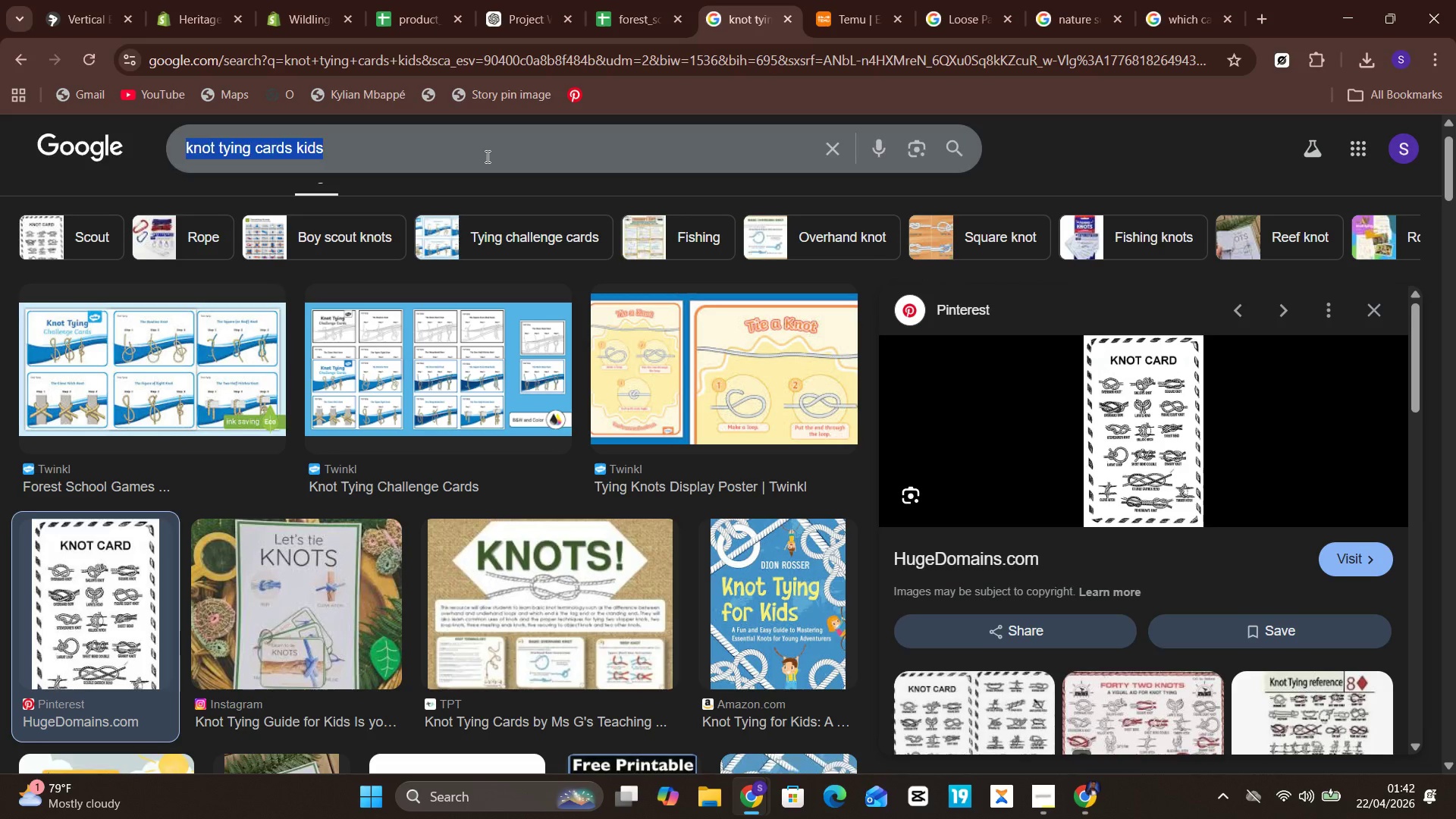 
type(seasons learning pack kids)
 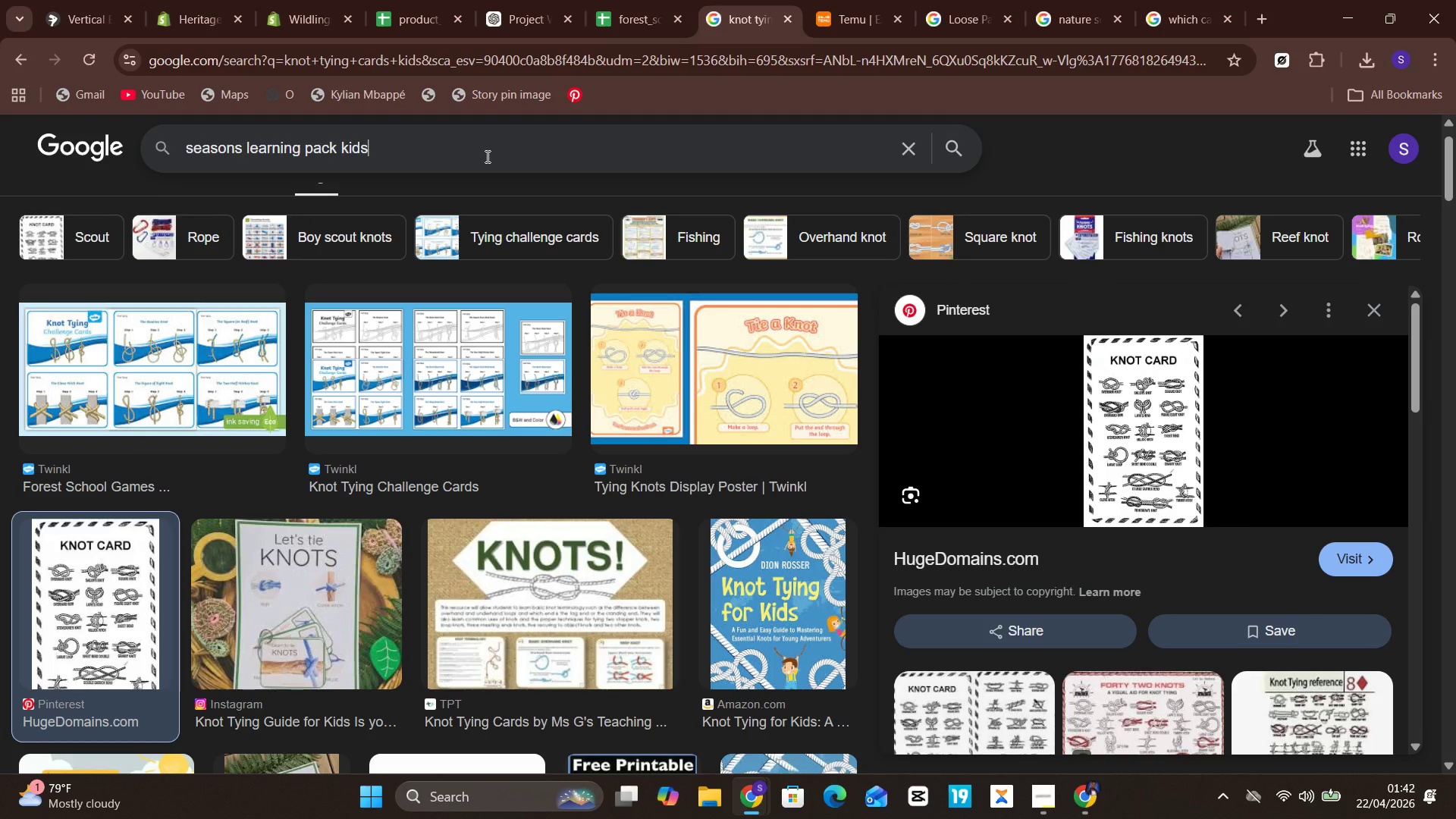 
key(Control+A)
 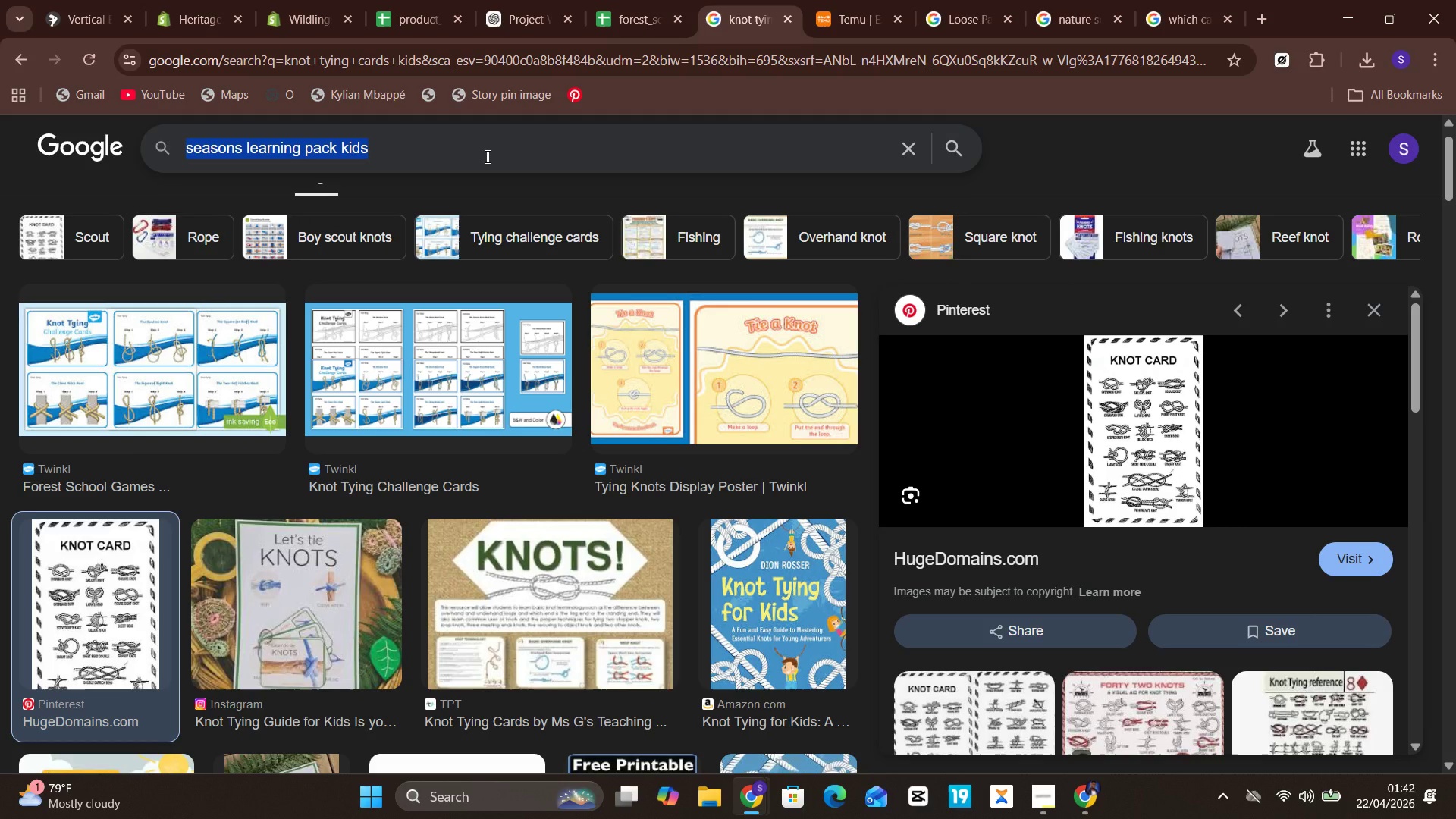 
key(Control+C)
 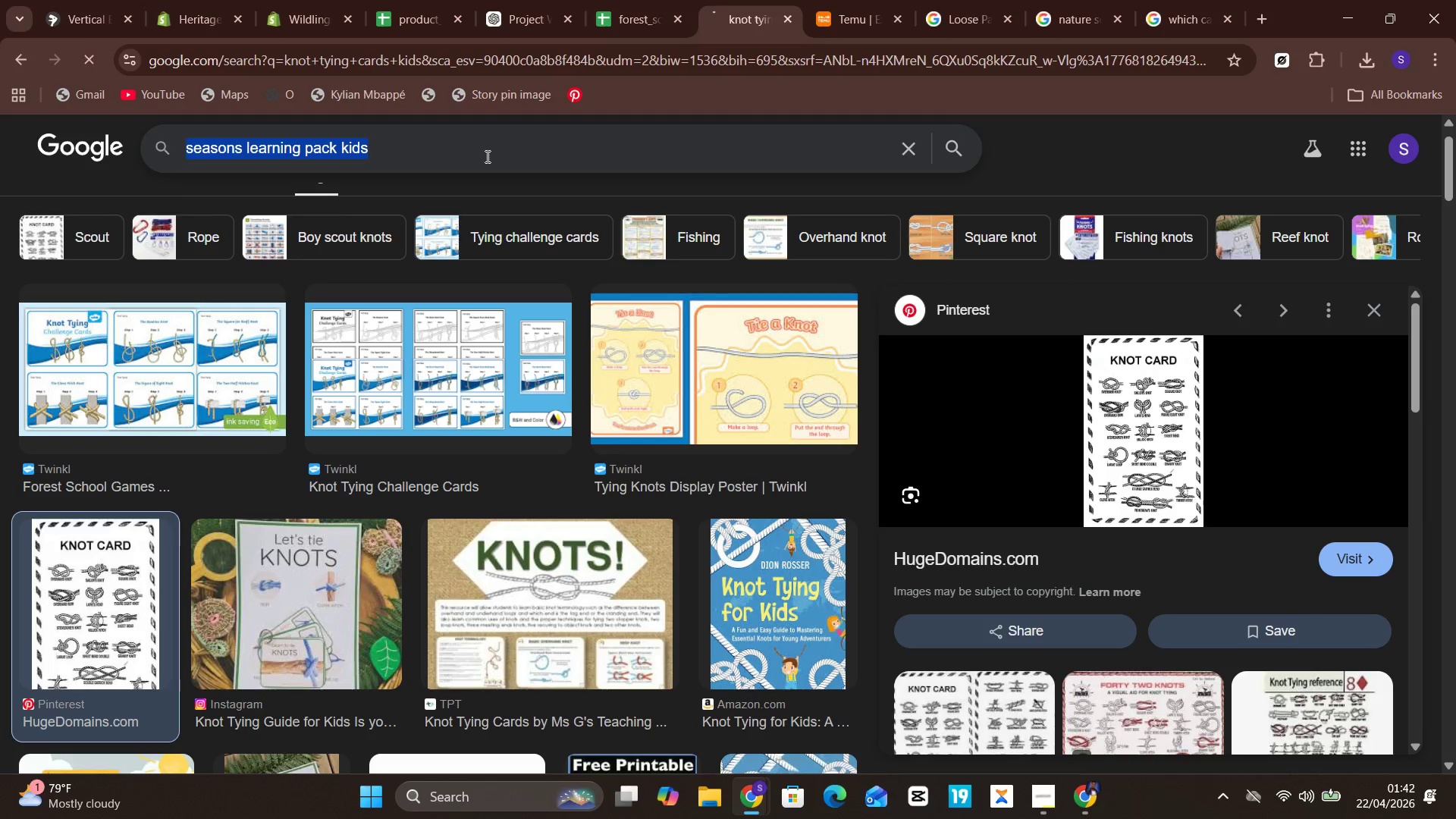 
key(Enter)
 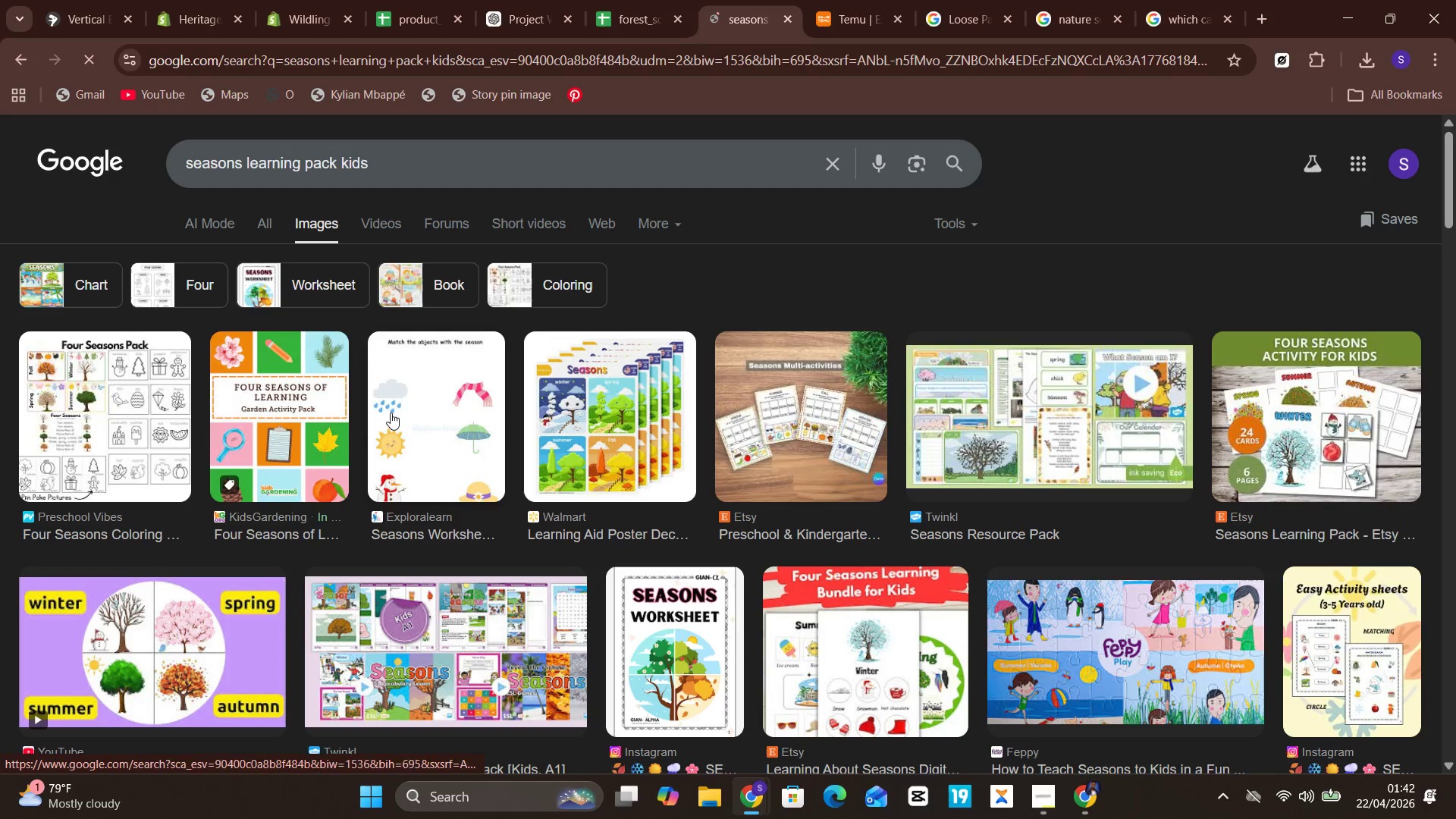 
left_click([630, 438])
 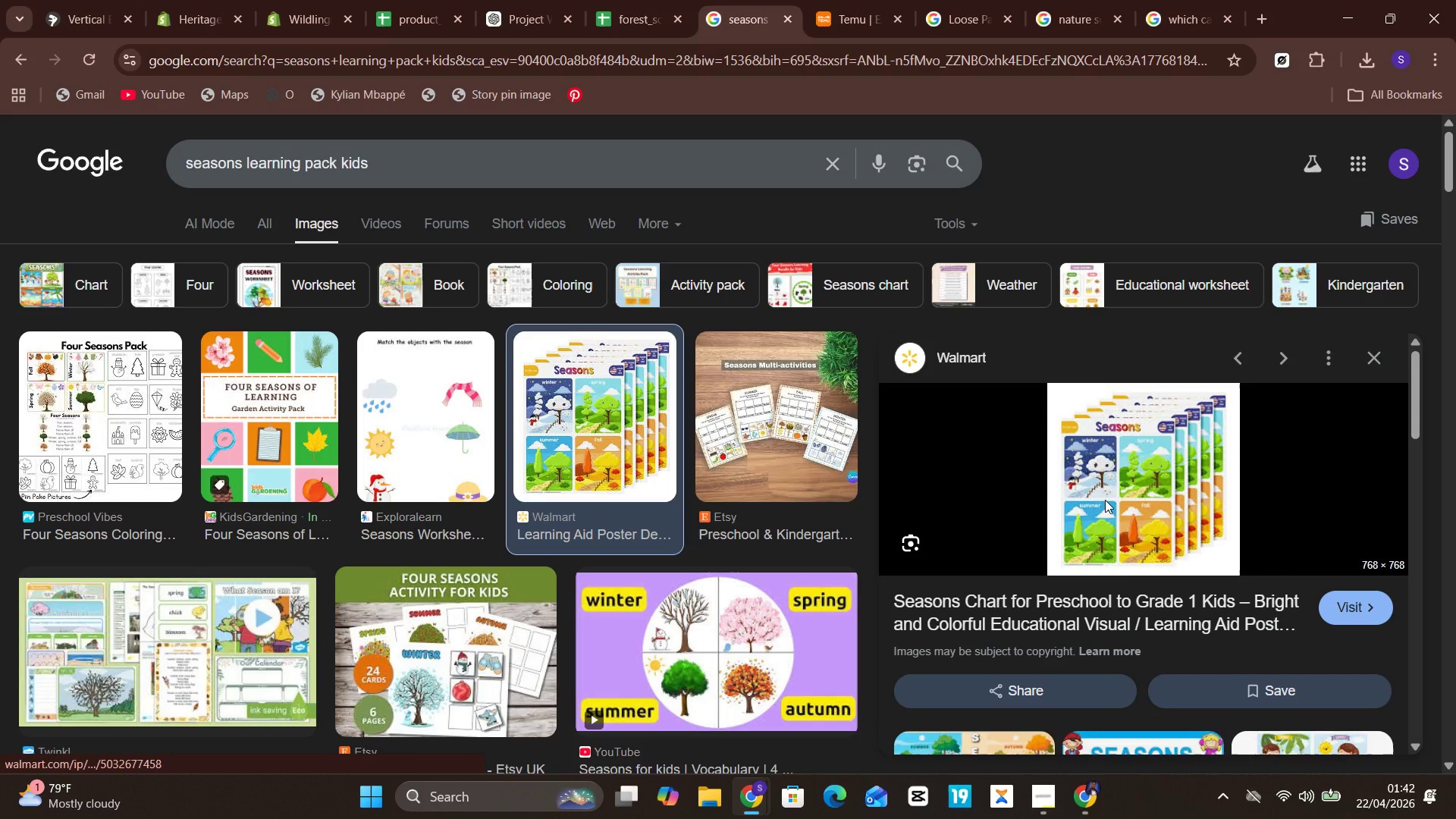 
left_click_drag(start_coordinate=[1105, 500], to_coordinate=[1095, 493])
 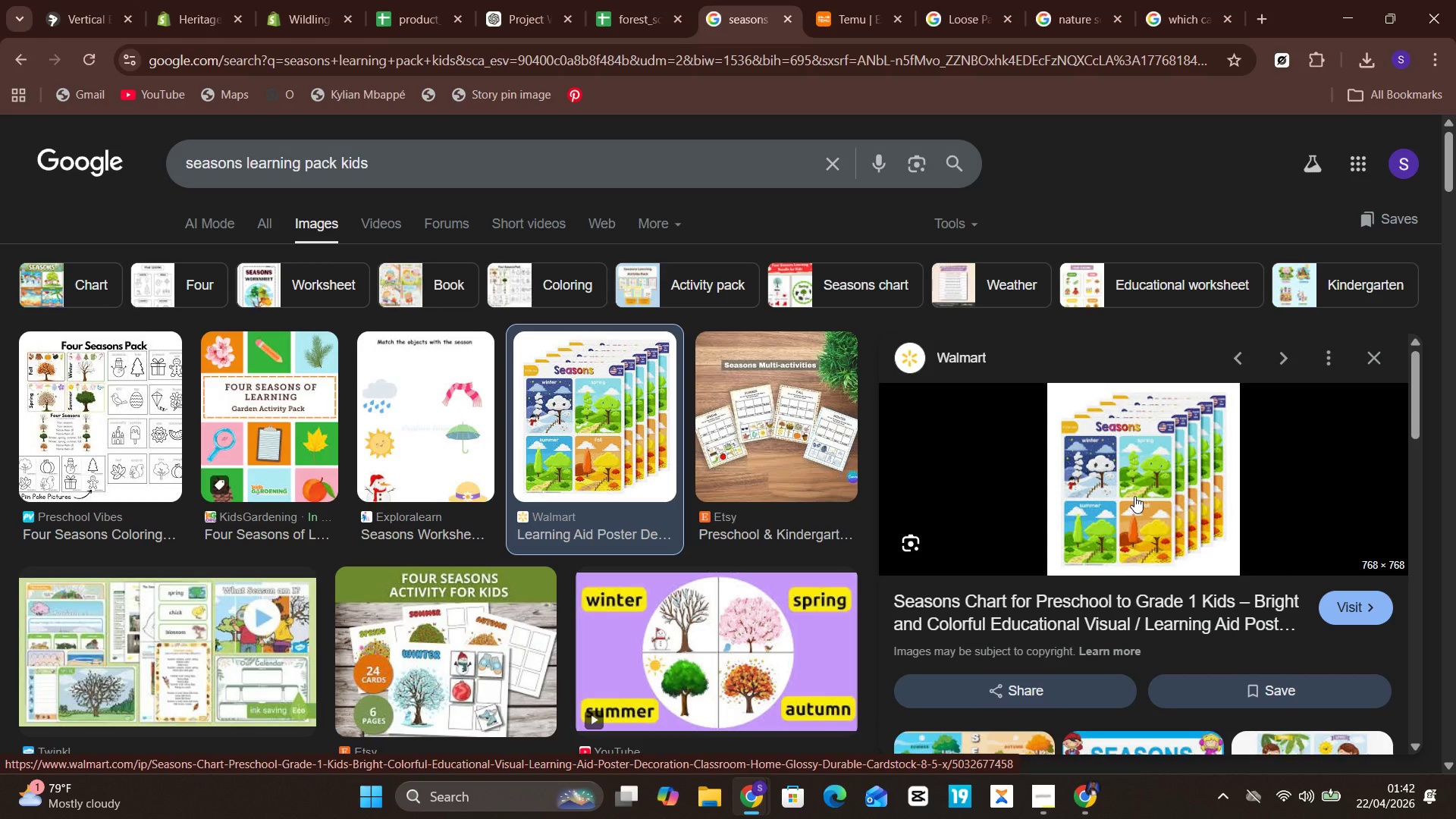 
right_click([1134, 496])
 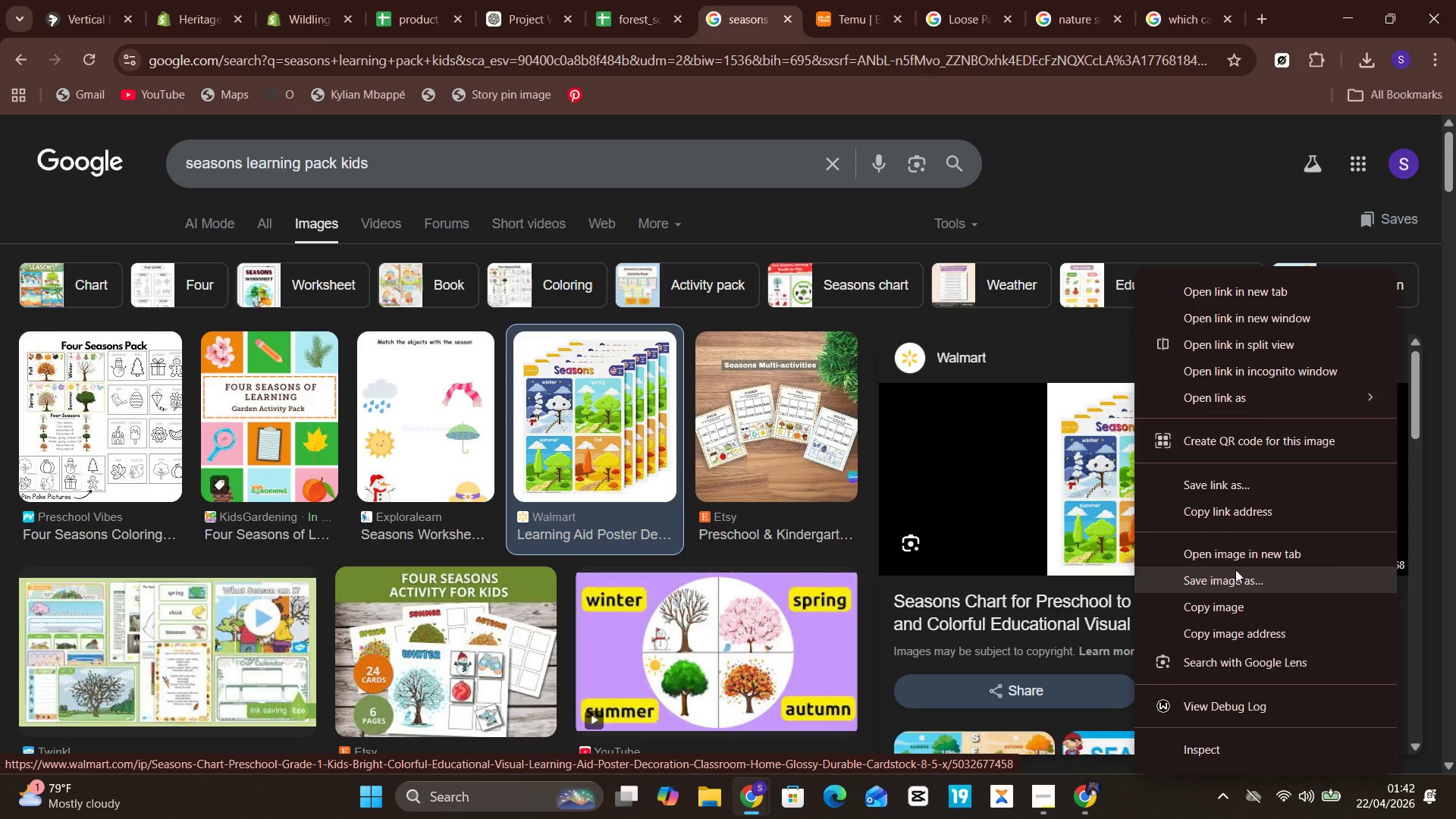 
left_click([1235, 577])
 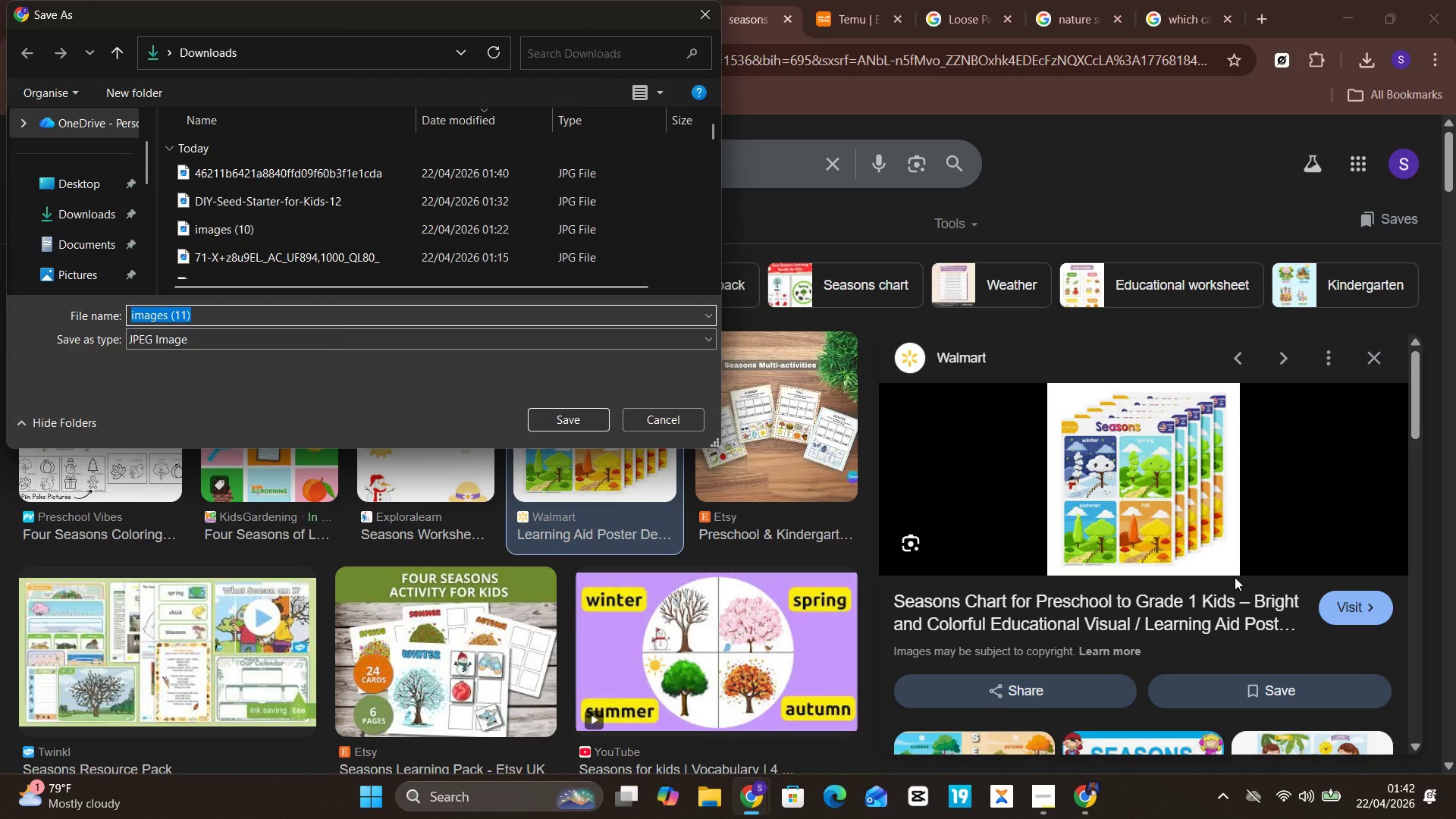 
key(Enter)
 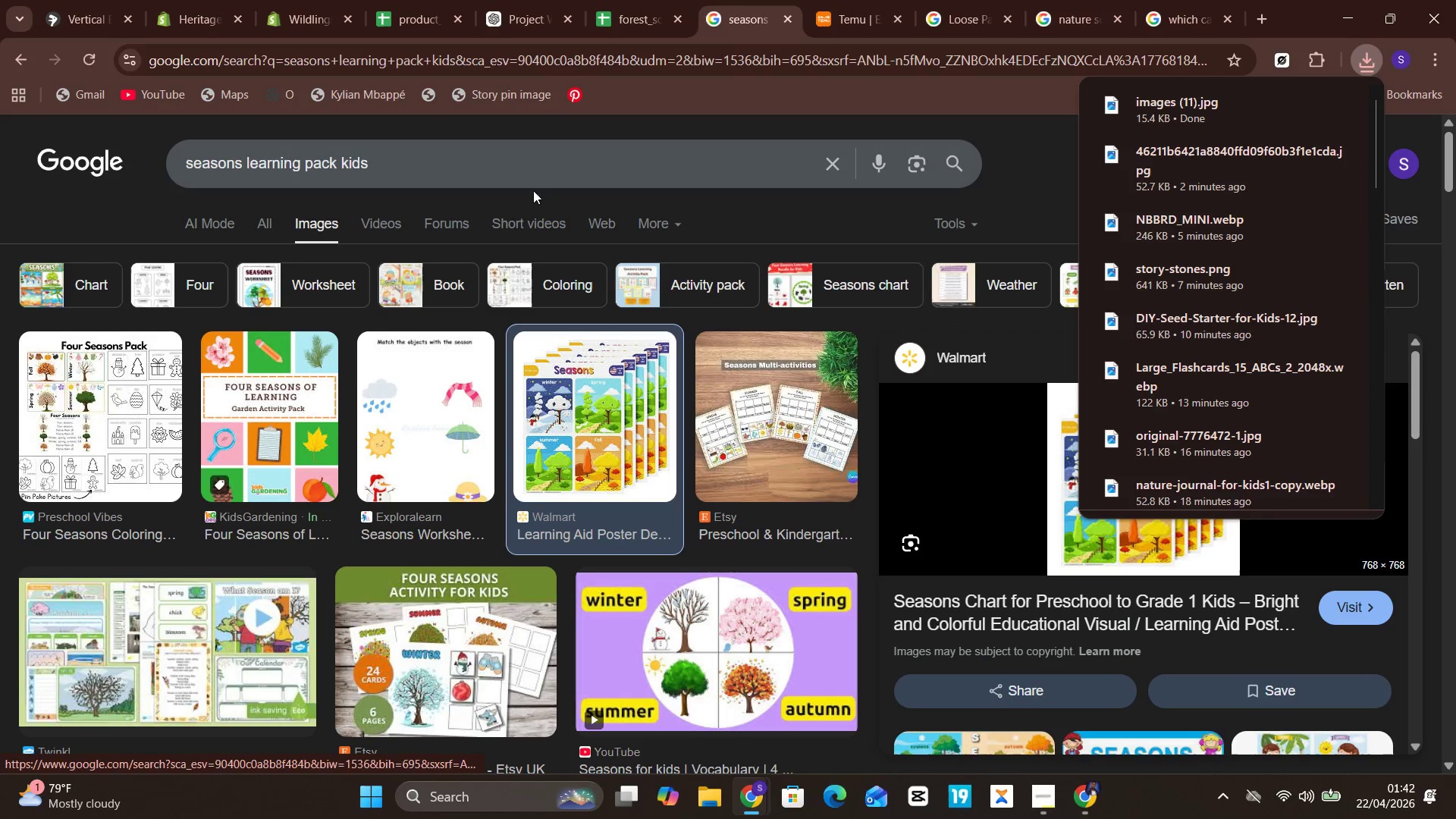 
left_click([557, 167])
 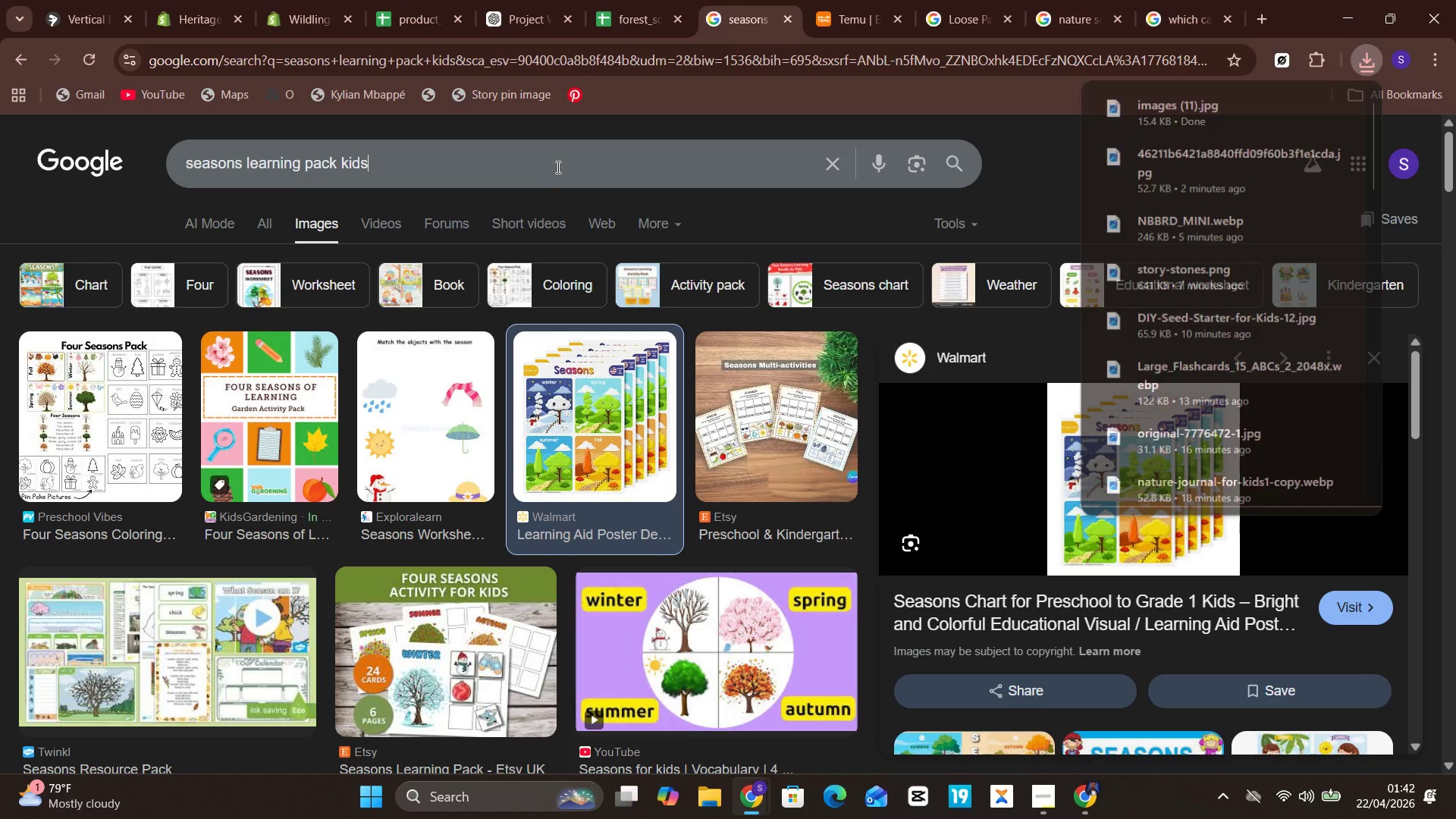 
key(Control+A)
 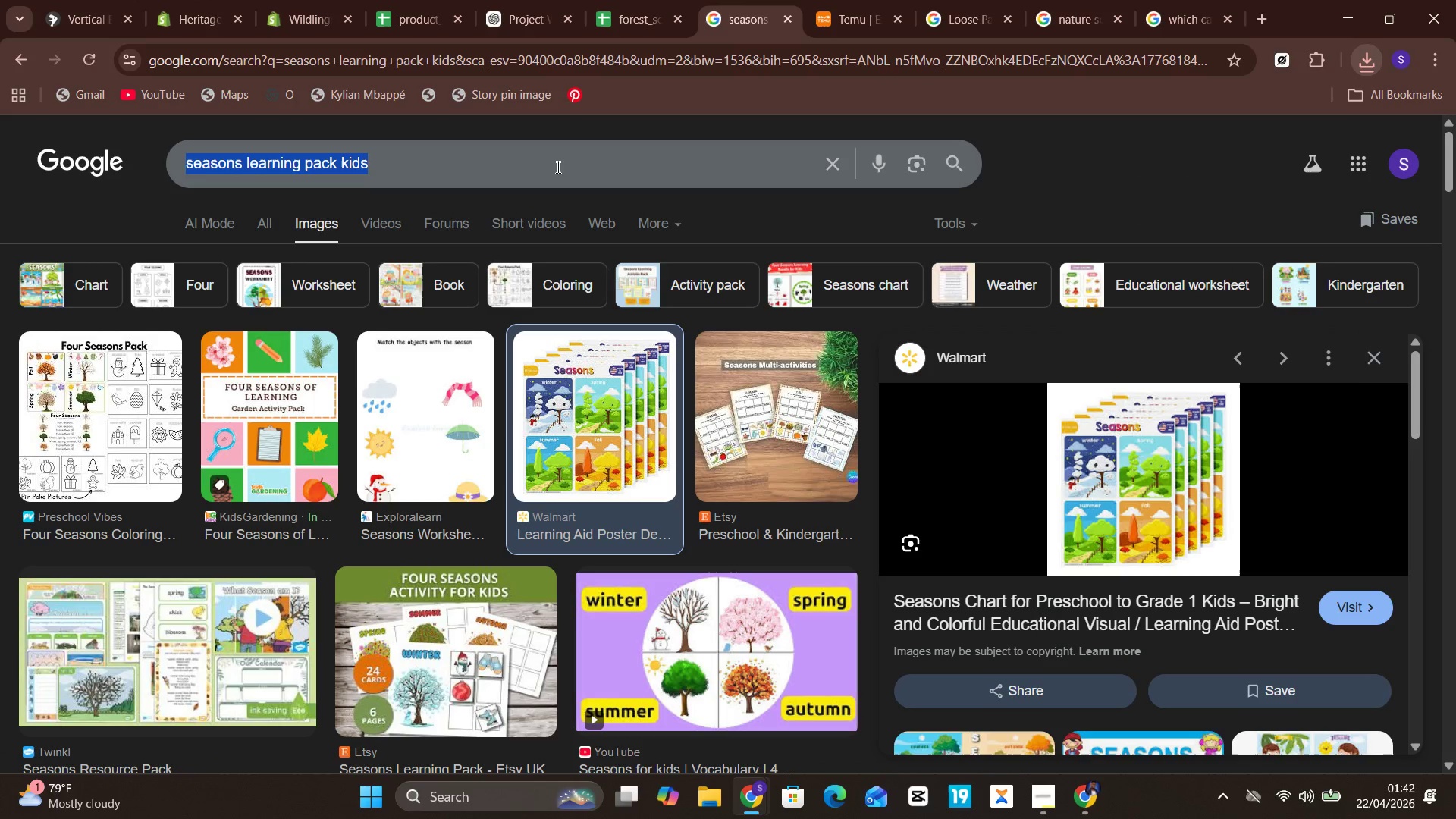 
key(Control+C)
 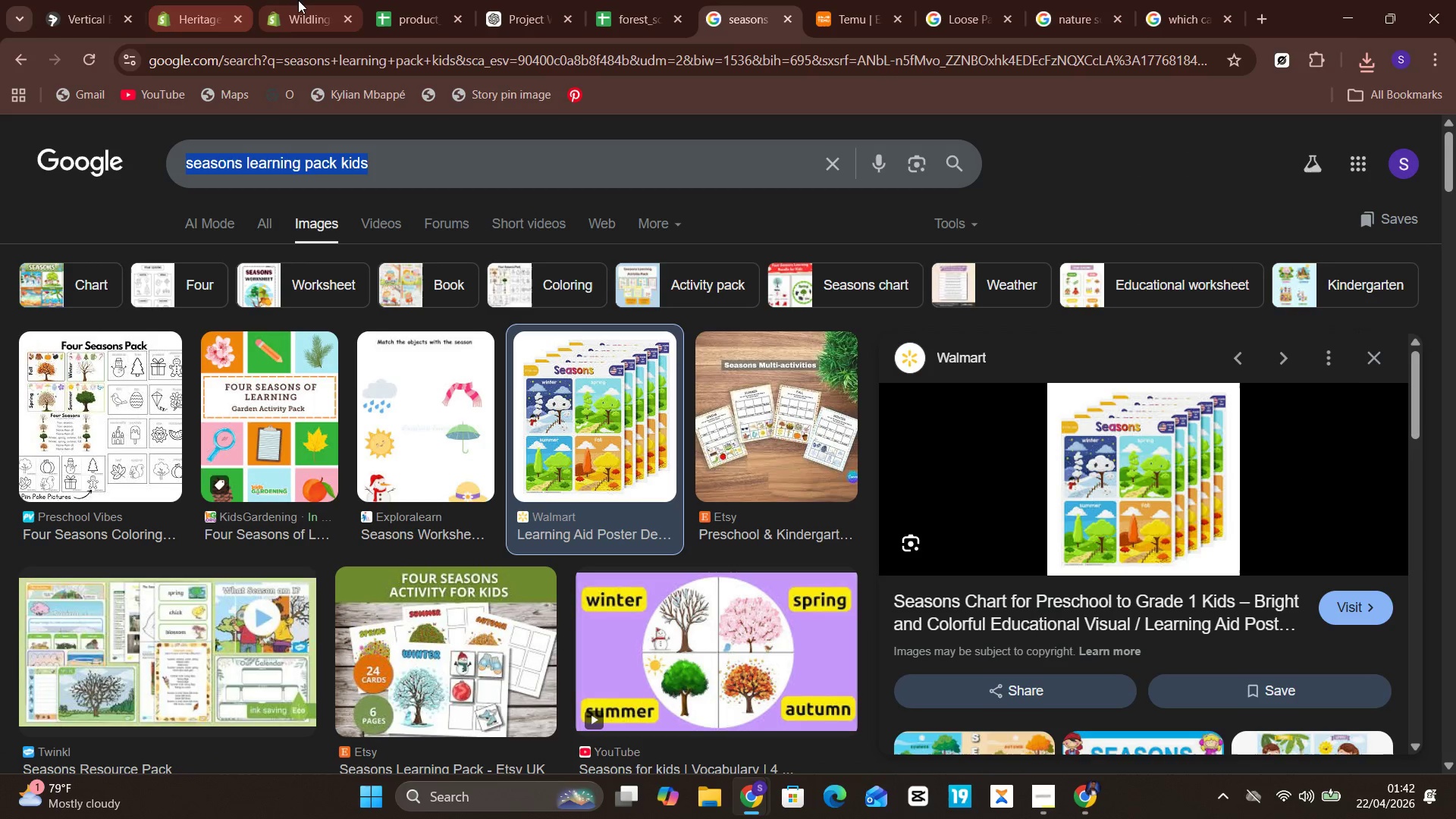 
left_click([306, 0])
 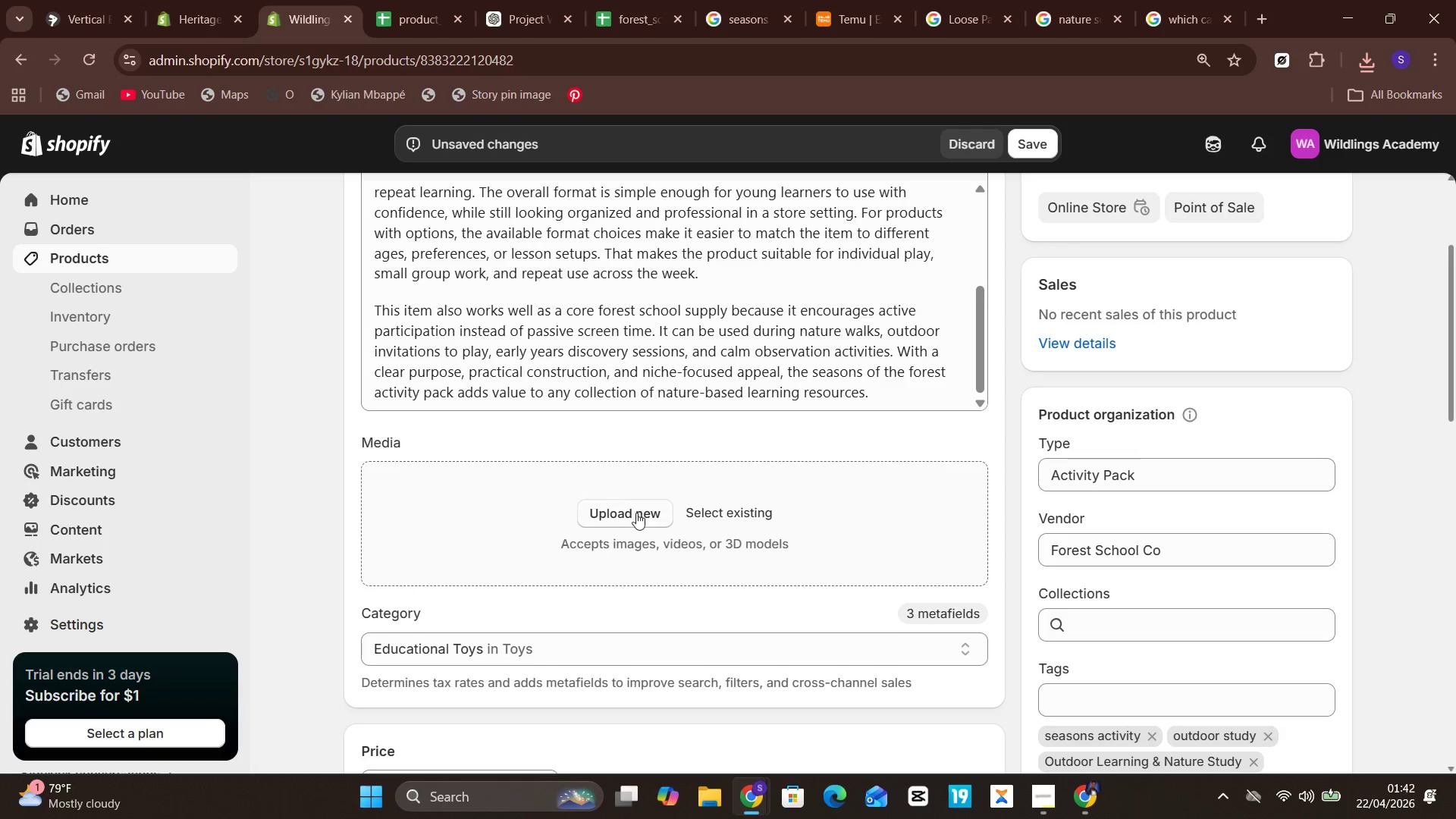 
left_click([618, 497])
 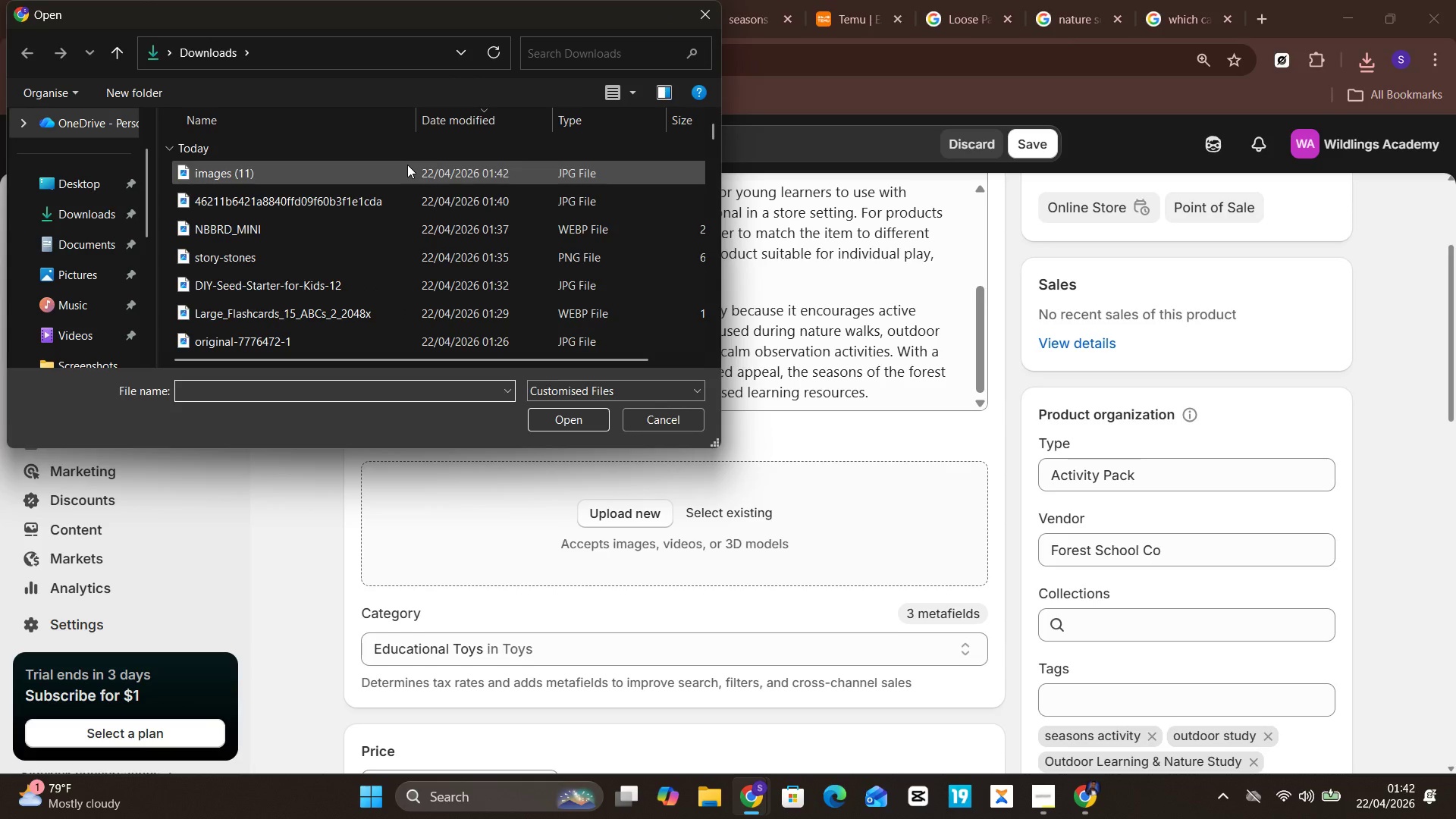 
left_click([407, 165])
 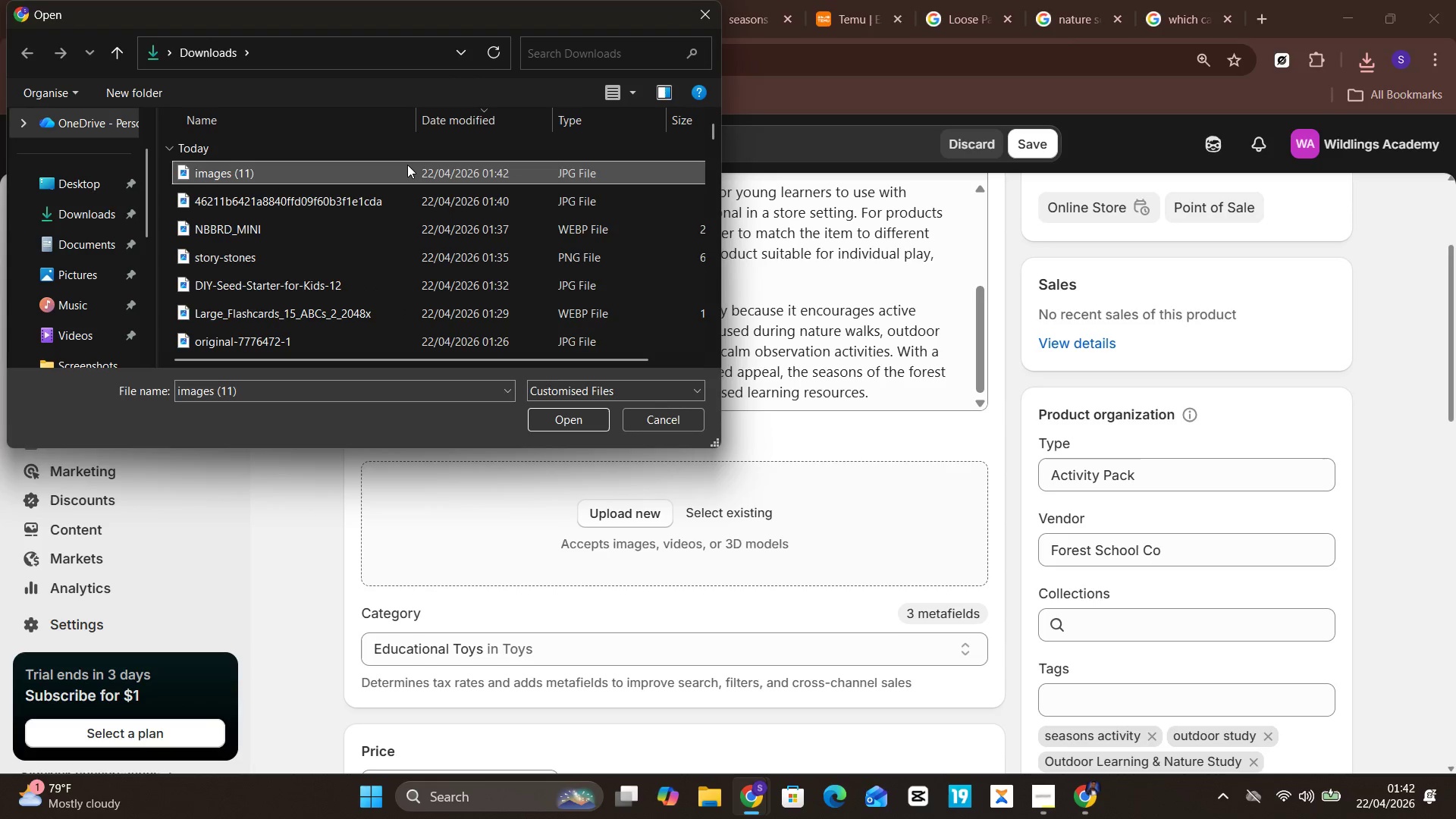 
key(Enter)
 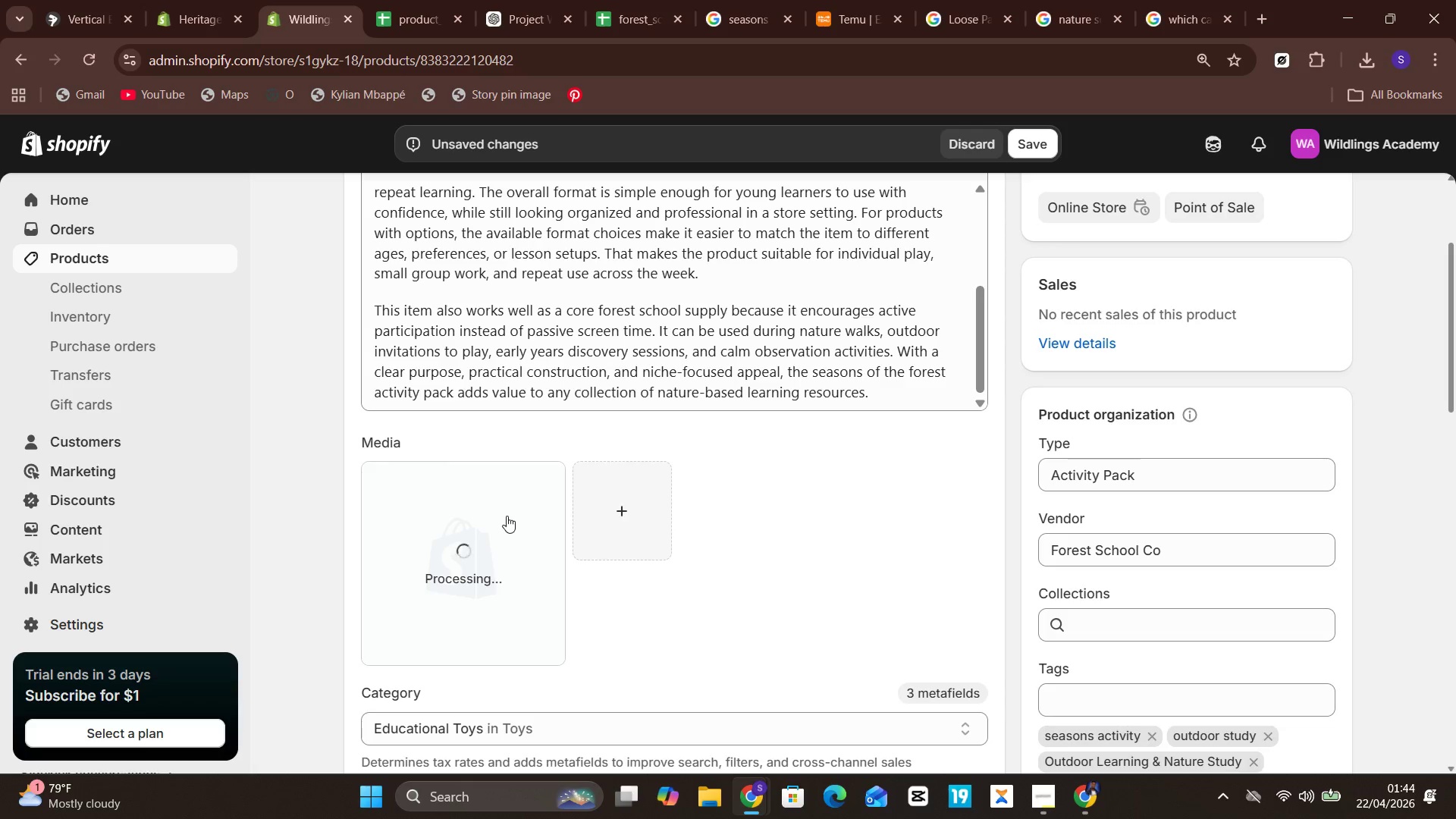 
wait(89.56)
 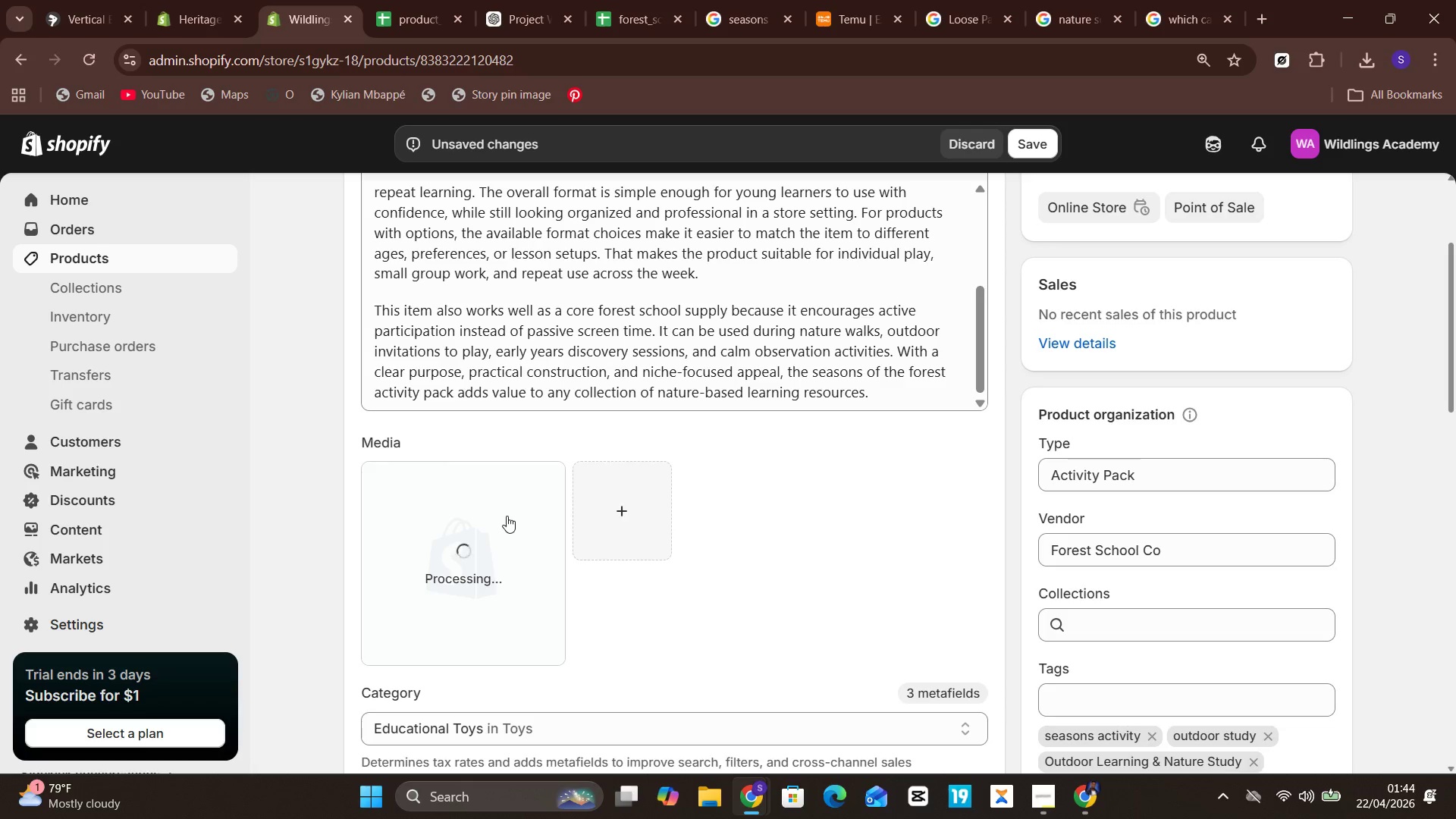 
left_click([507, 516])
 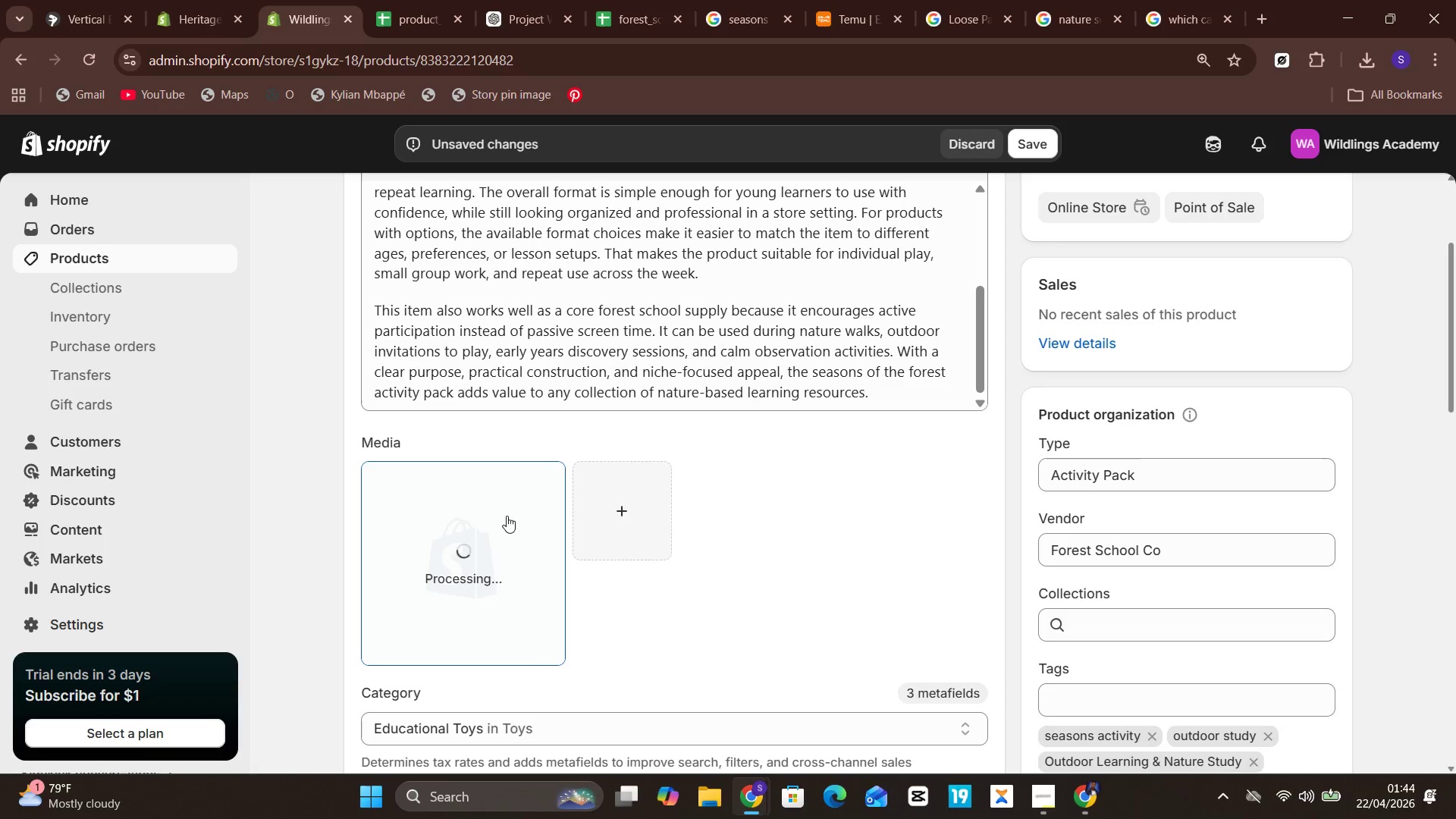 
left_click([507, 516])
 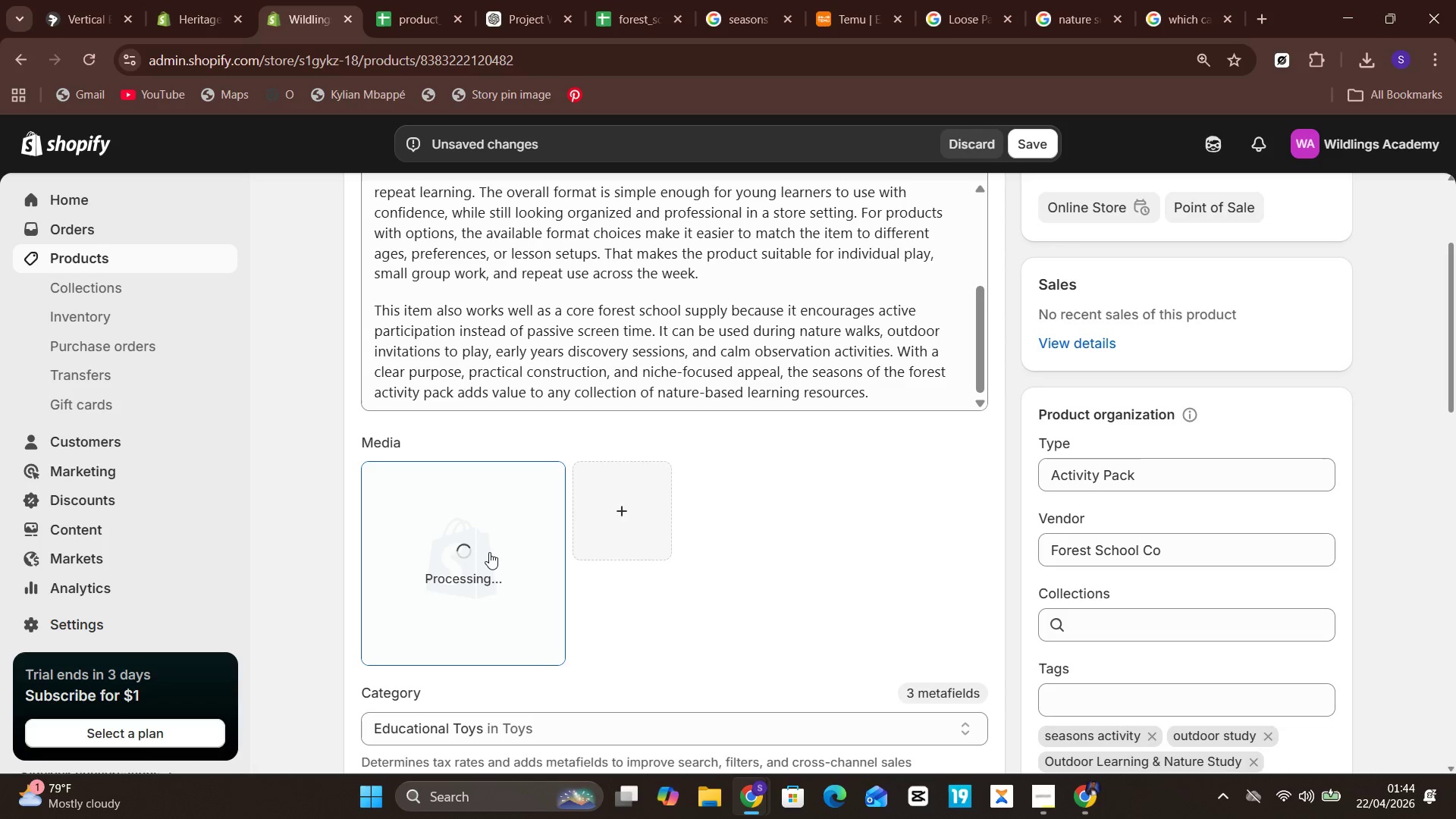 
left_click([487, 554])
 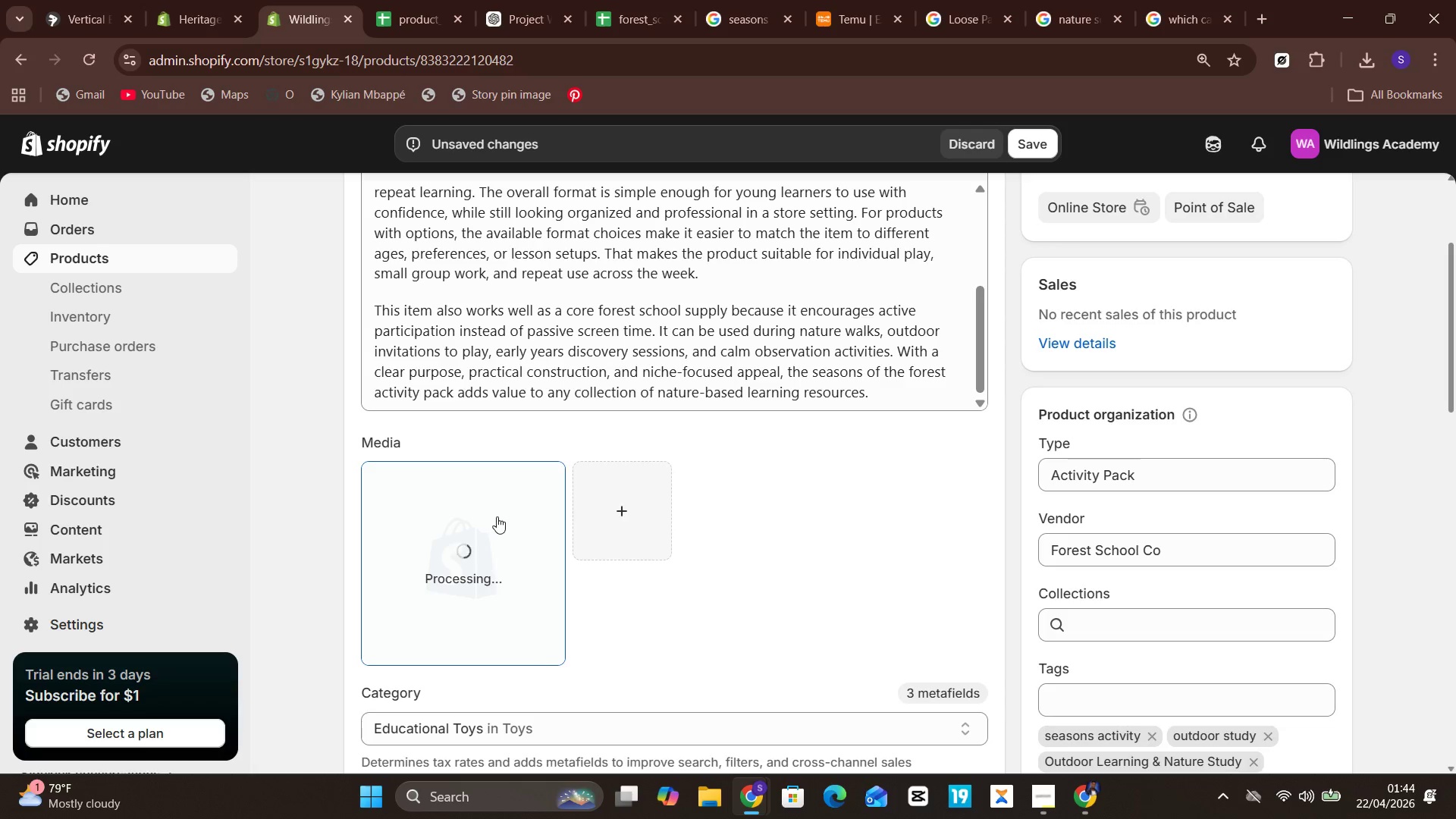 
left_click([497, 516])
 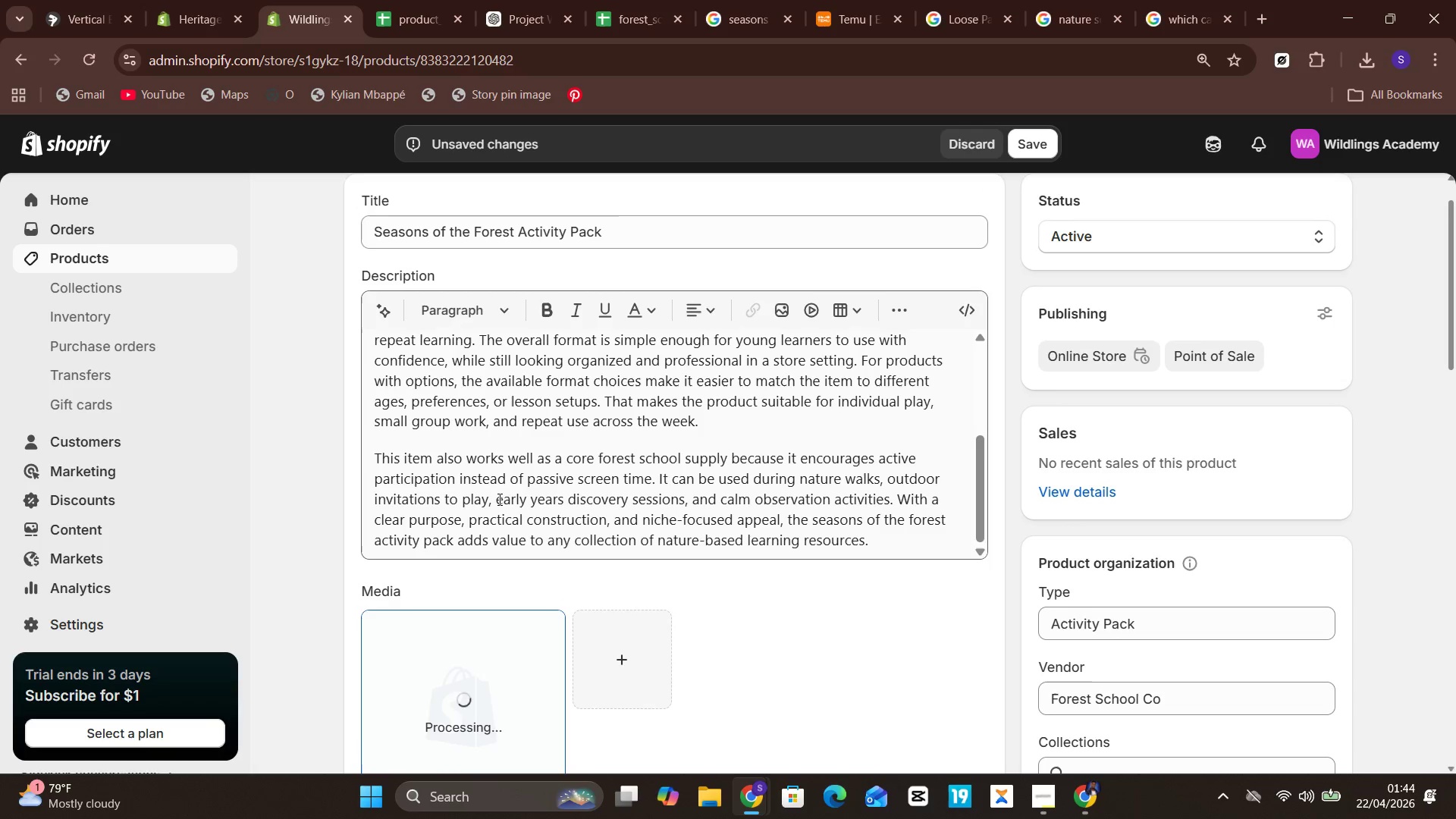 
left_click([512, 426])
 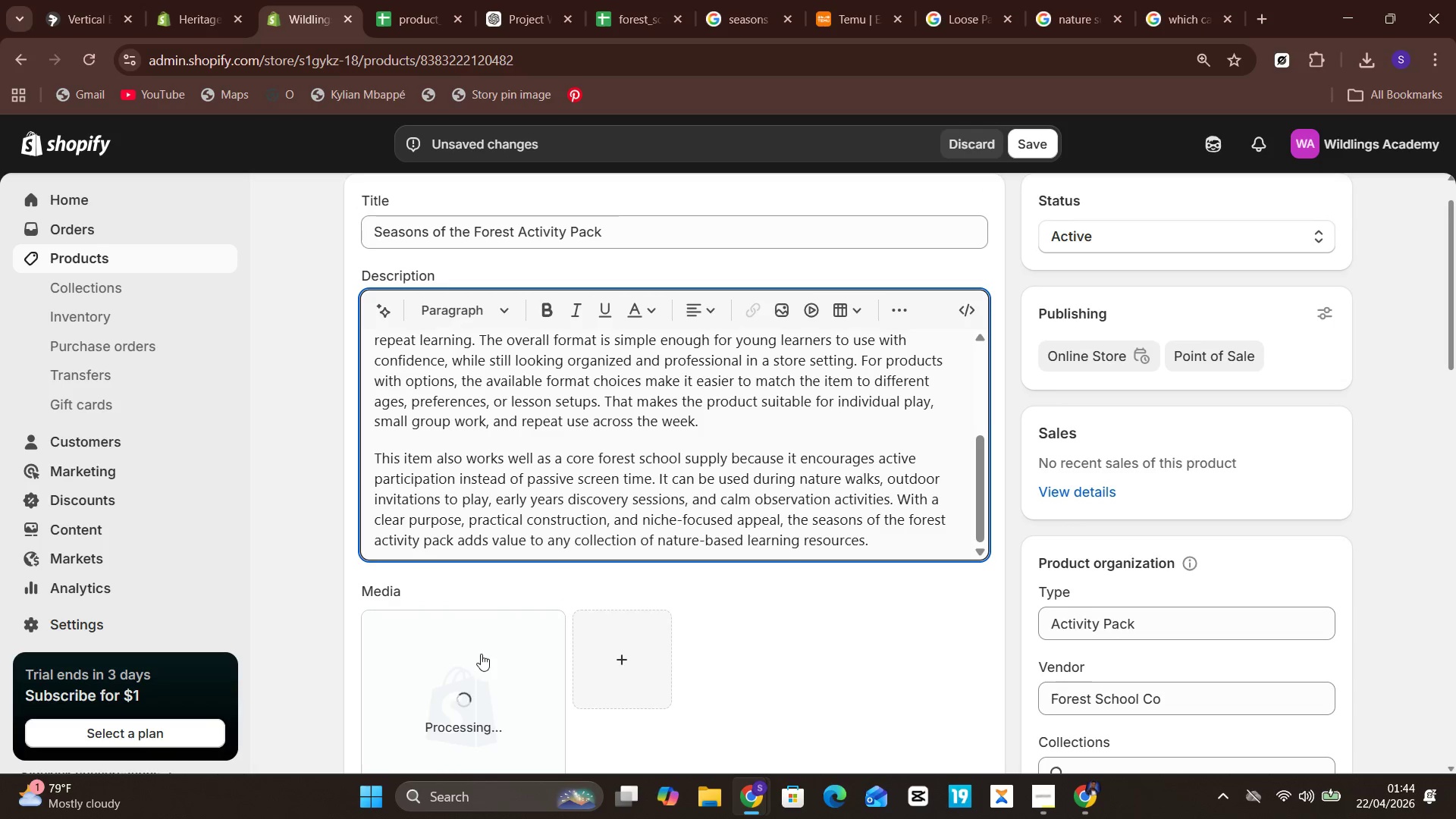 
left_click([481, 654])
 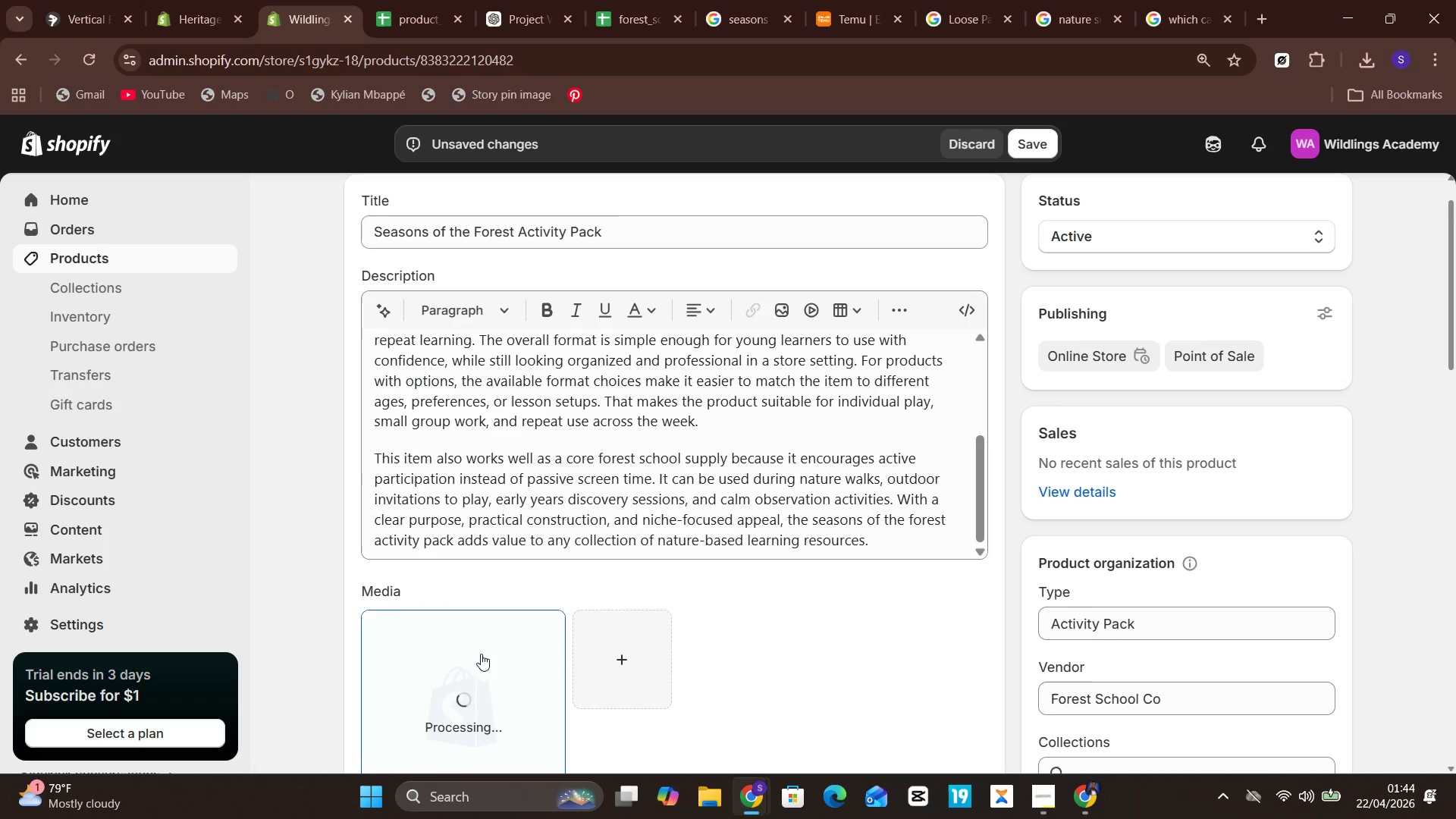 
left_click([481, 654])
 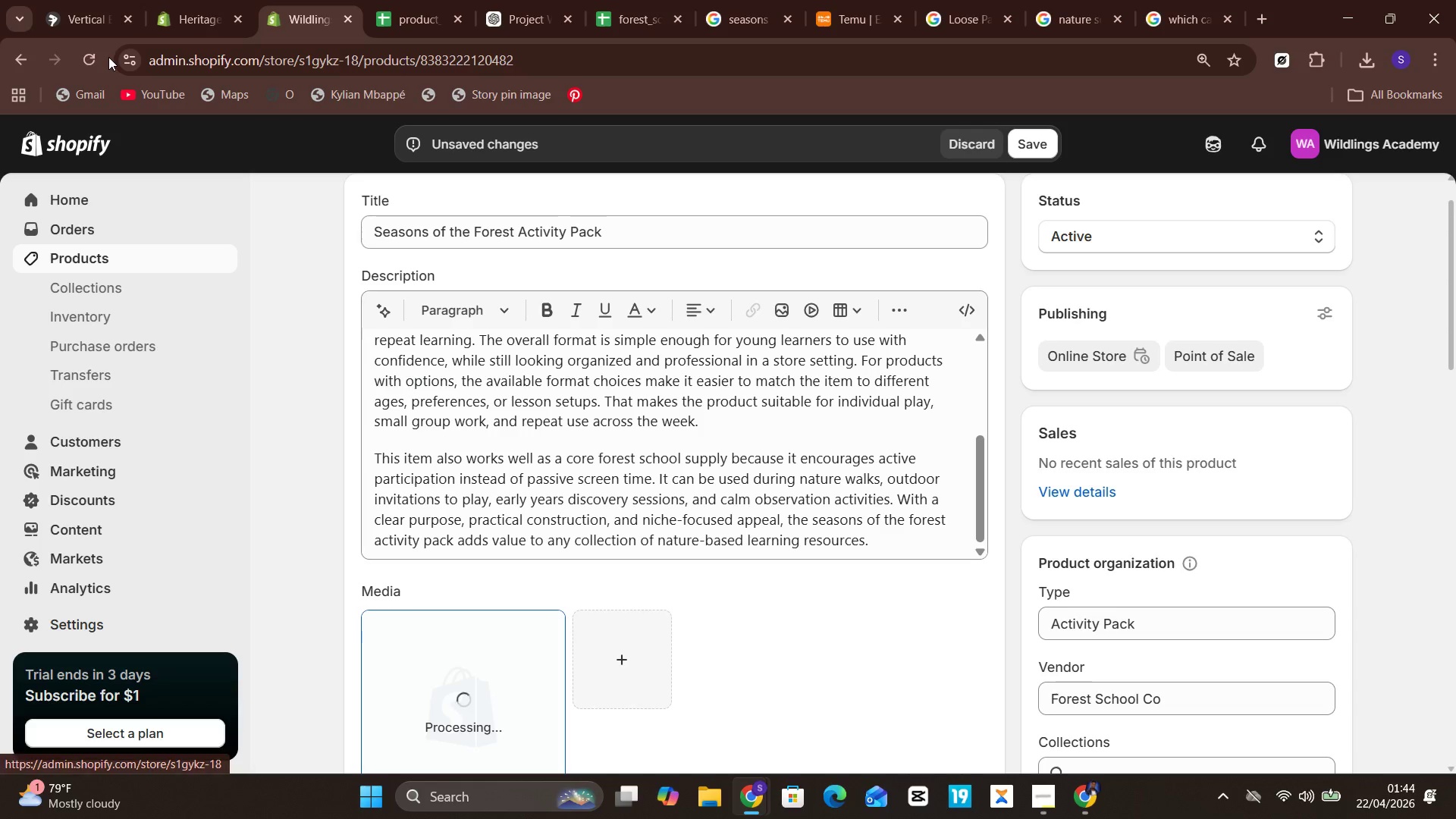 
left_click([86, 57])
 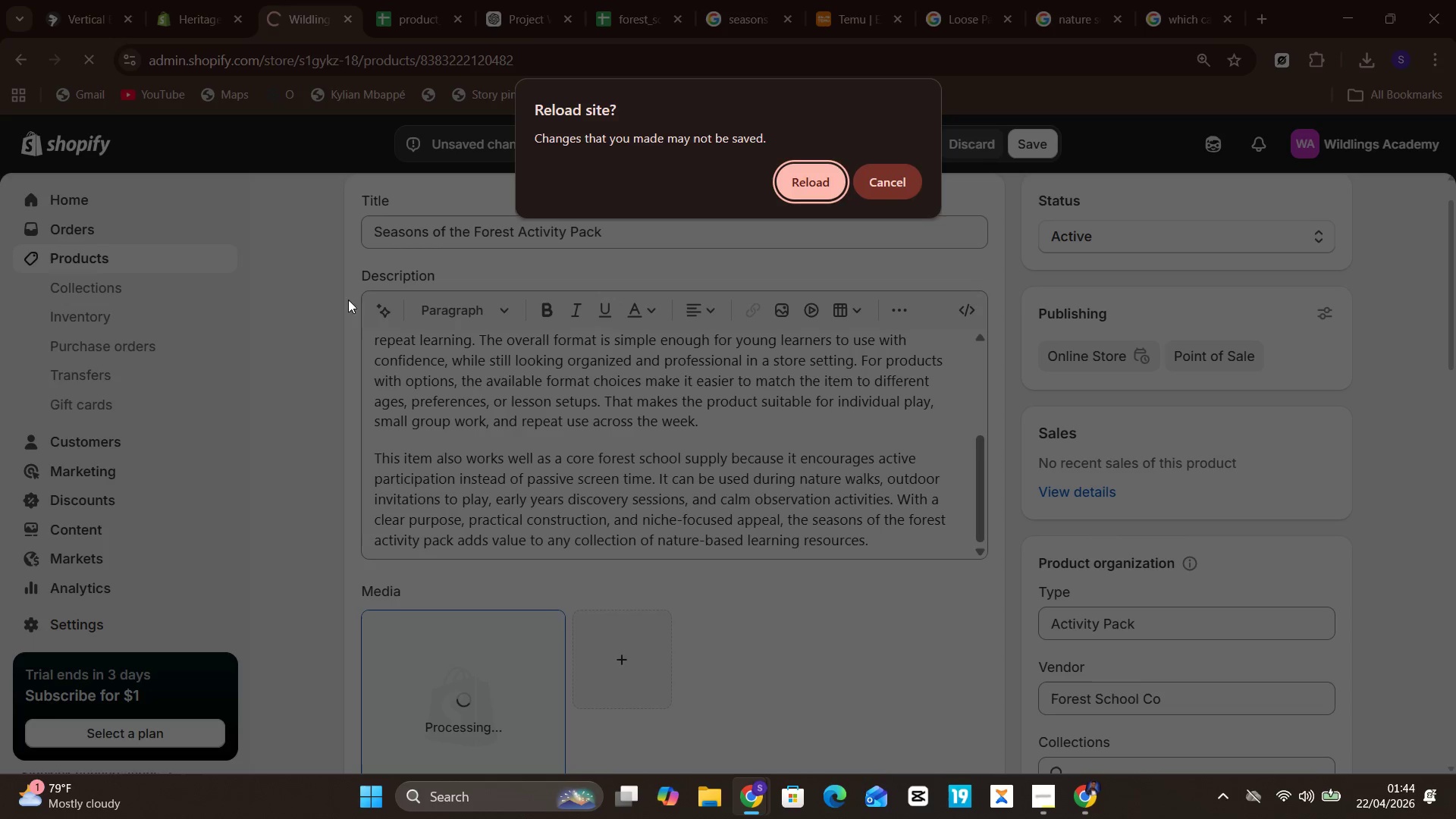 
left_click([392, 306])
 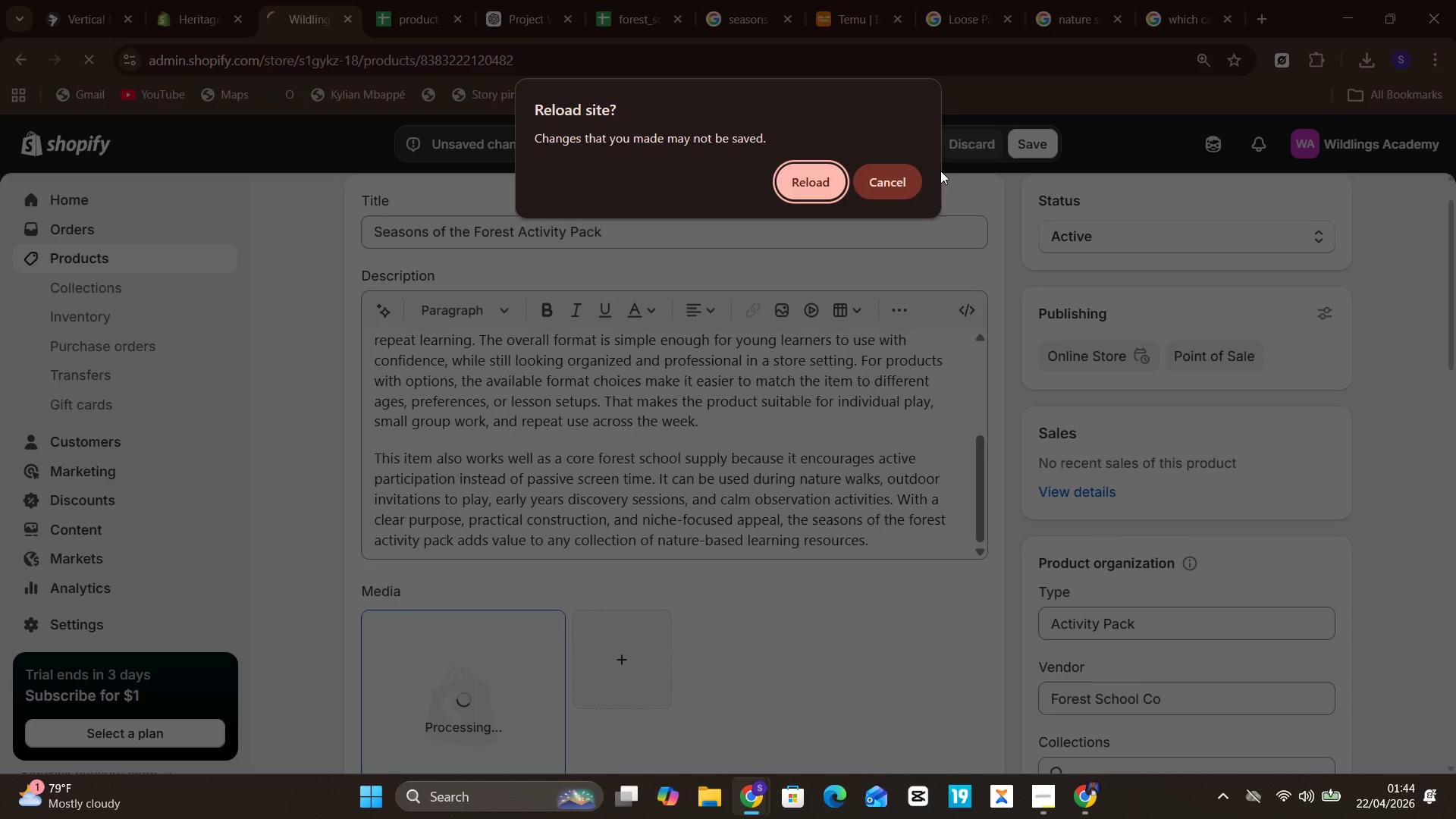 
left_click([885, 185])
 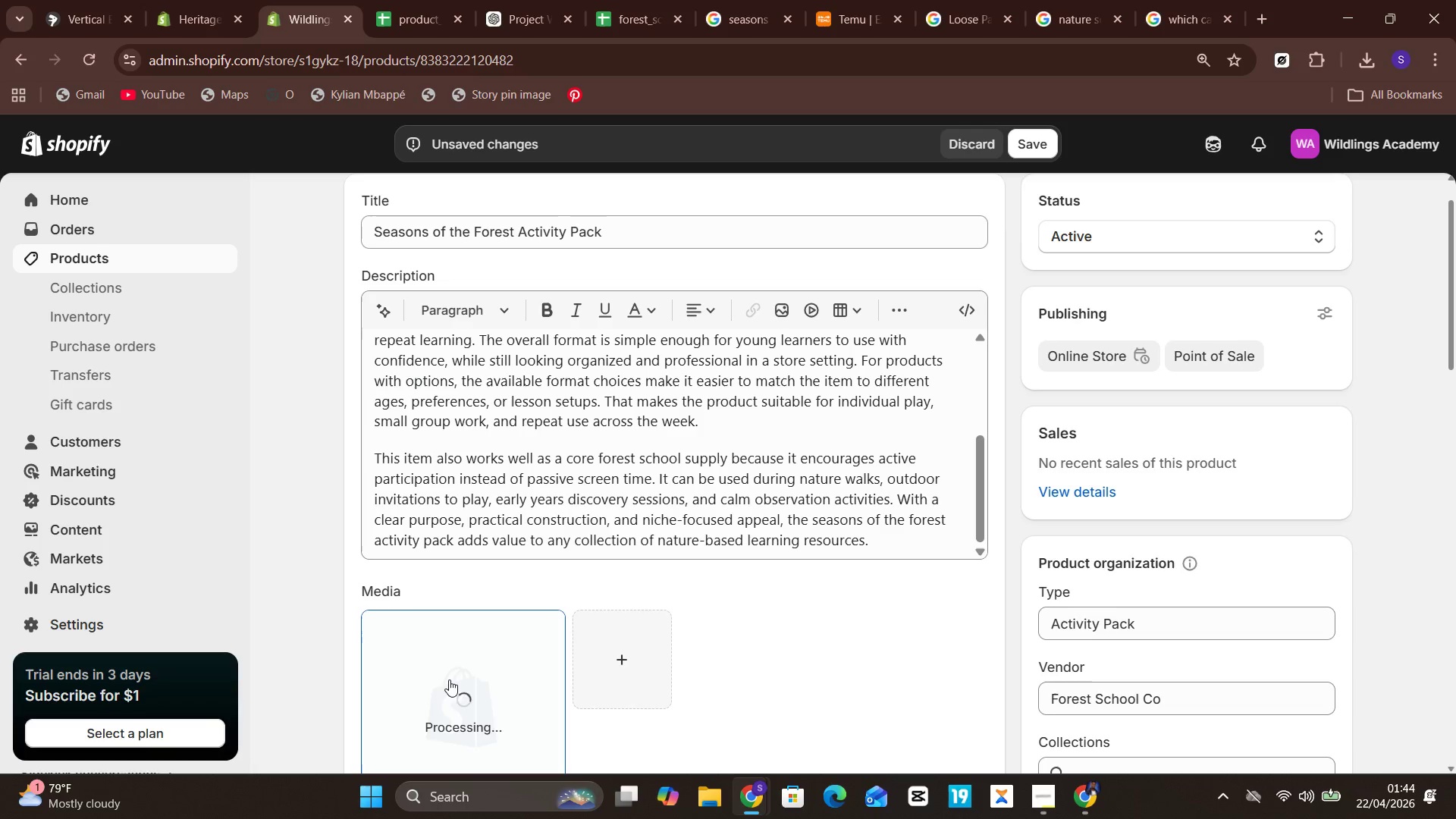 
double_click([448, 678])
 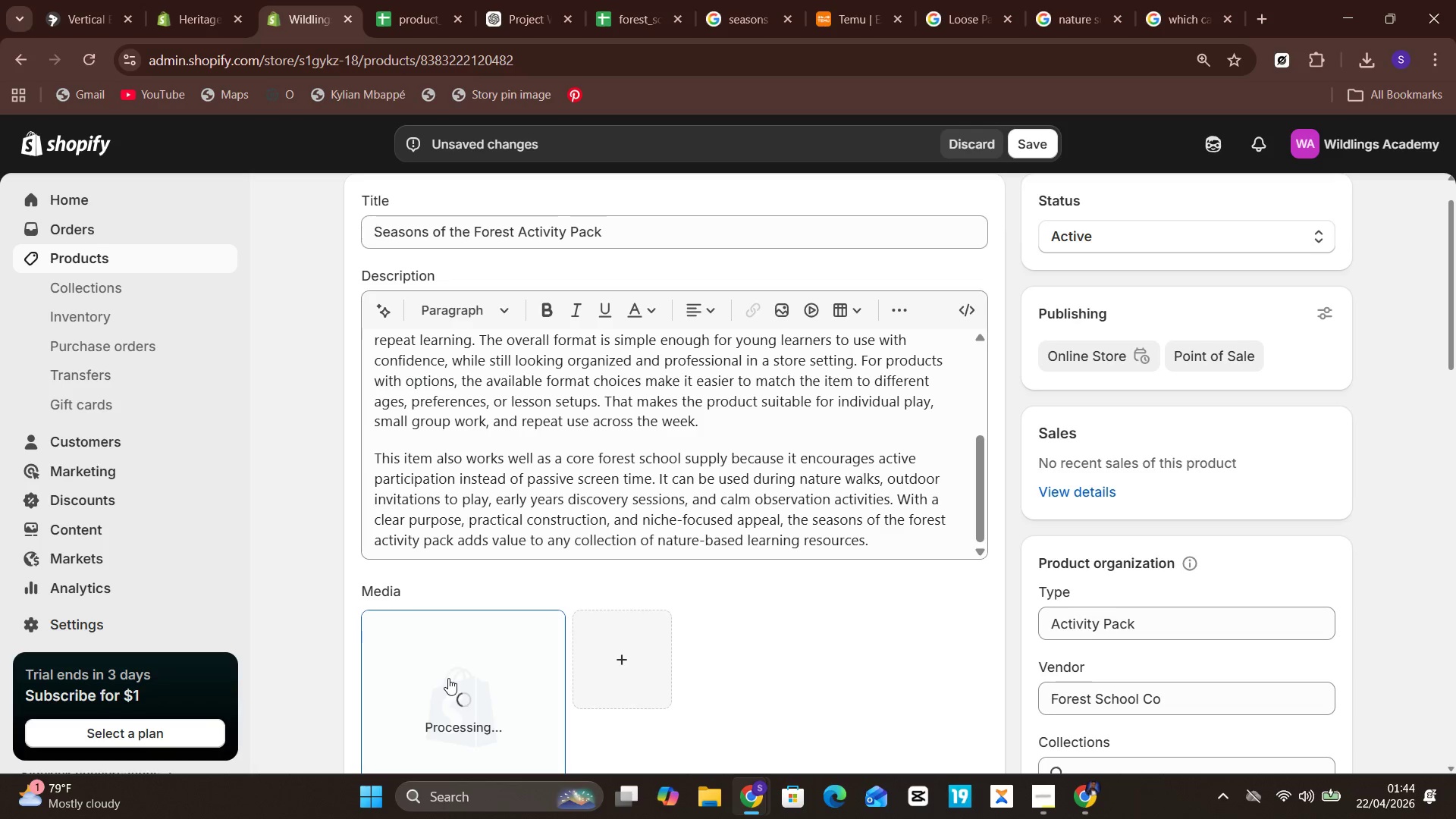 
triple_click([448, 678])
 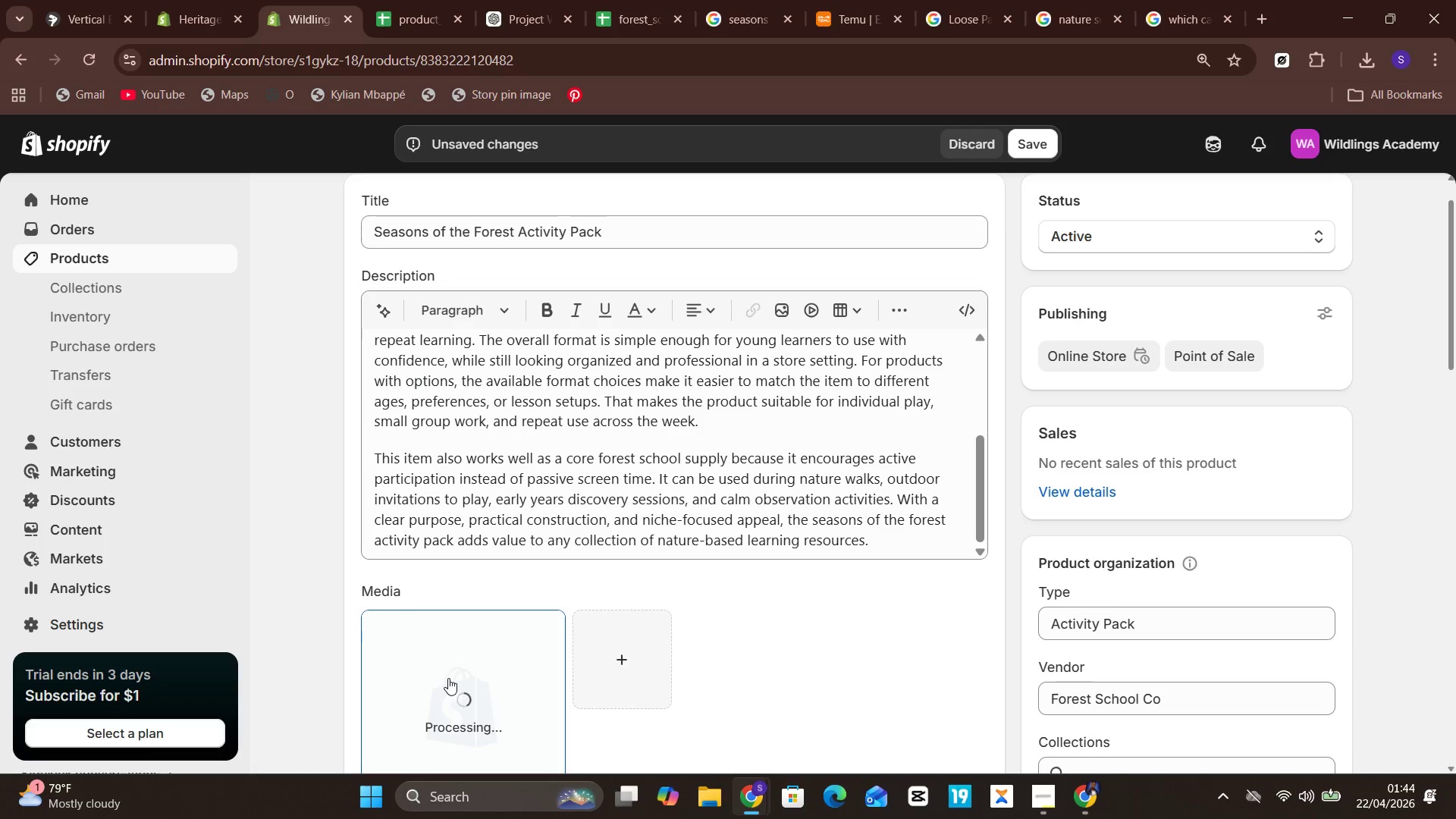 
triple_click([448, 678])
 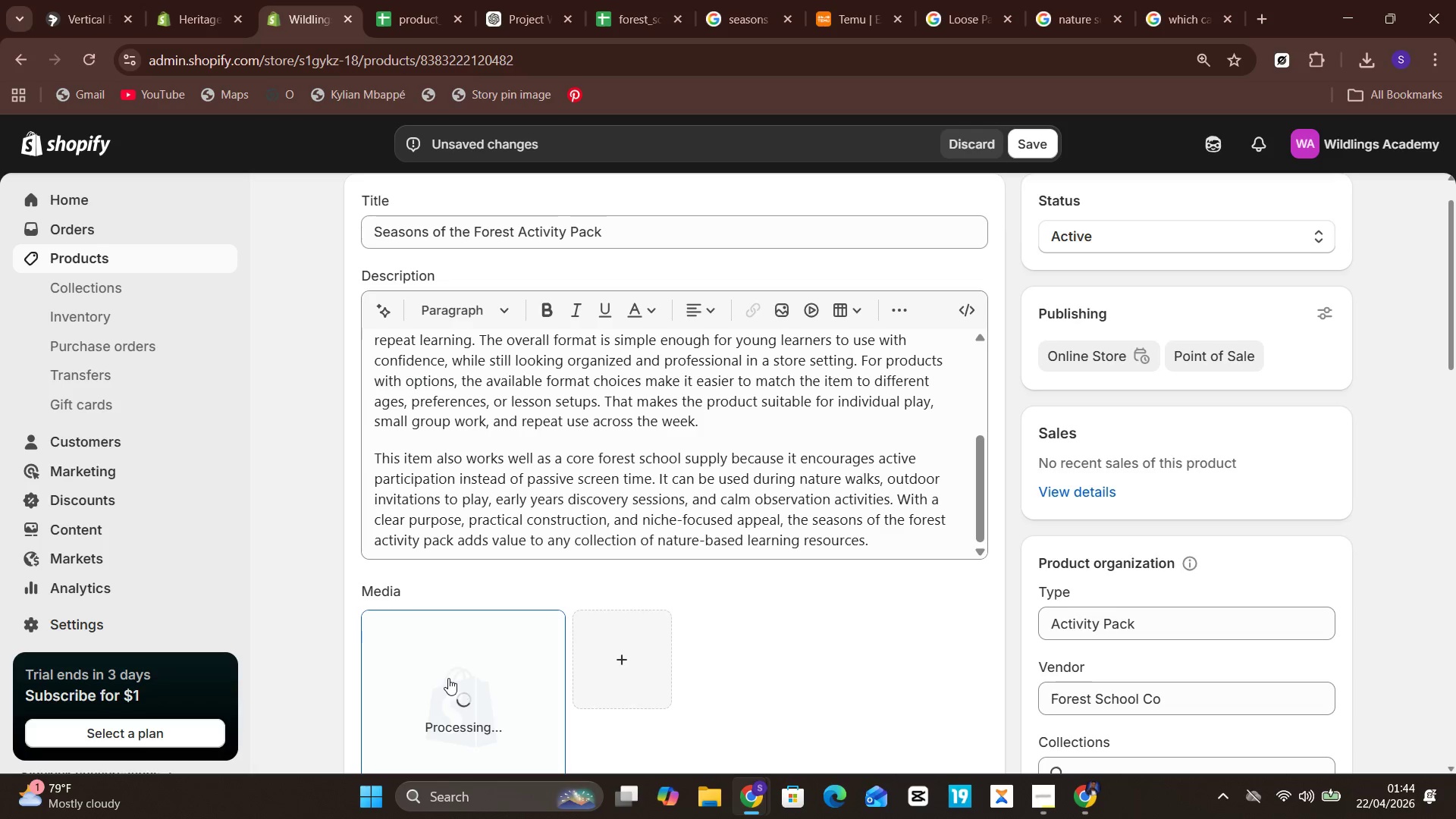 
triple_click([448, 678])
 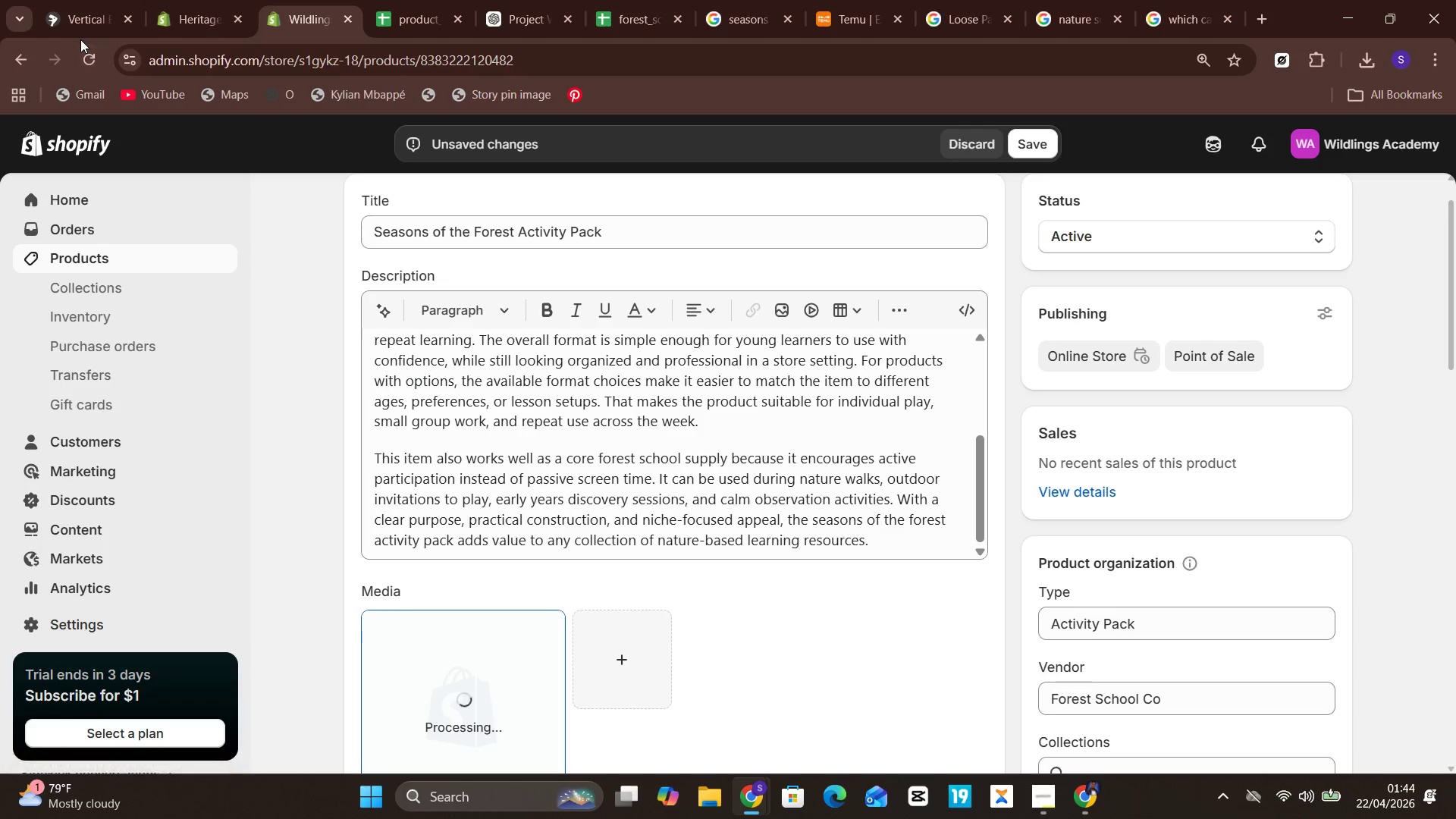 
left_click([84, 47])
 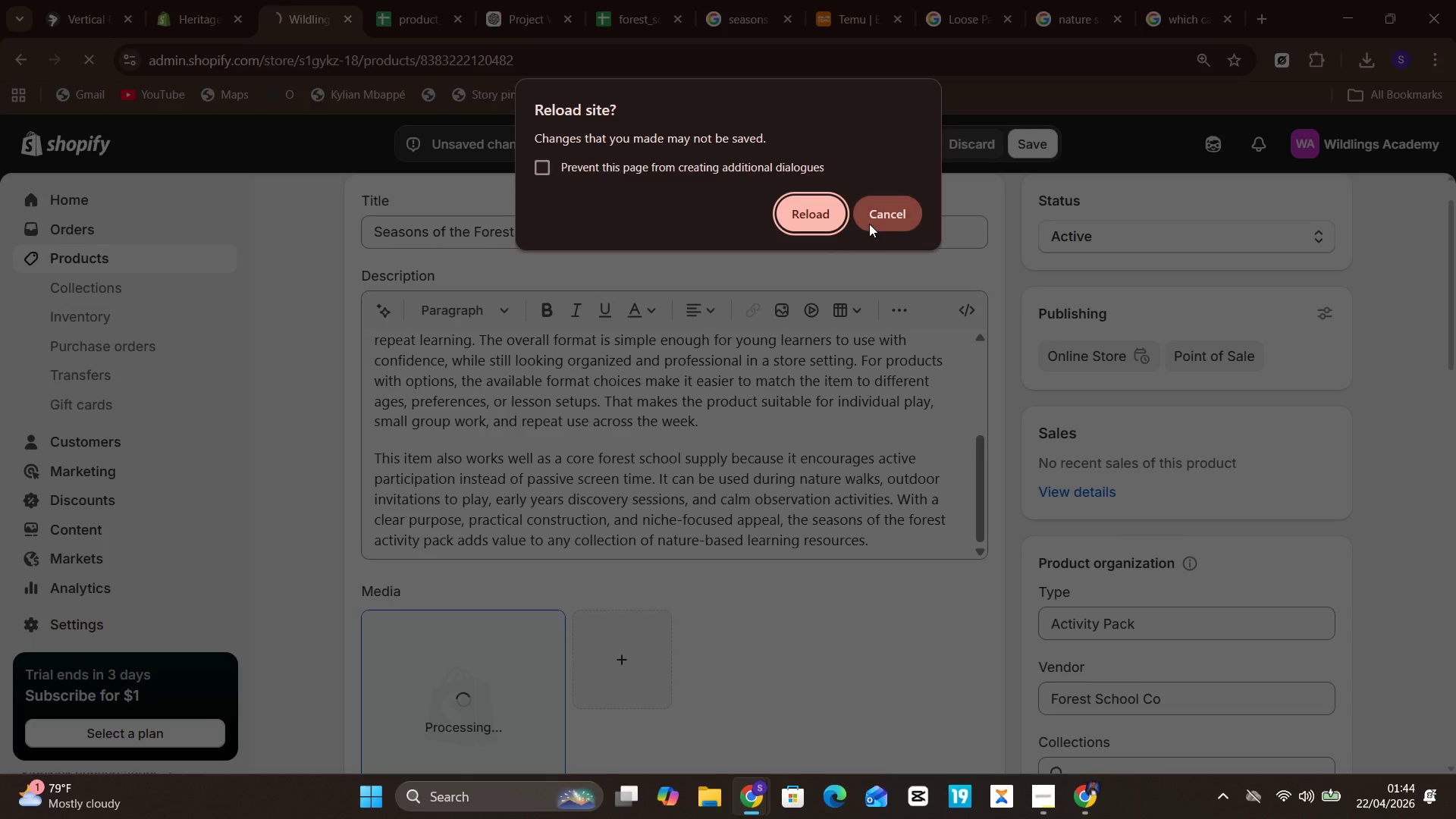 
left_click([783, 206])
 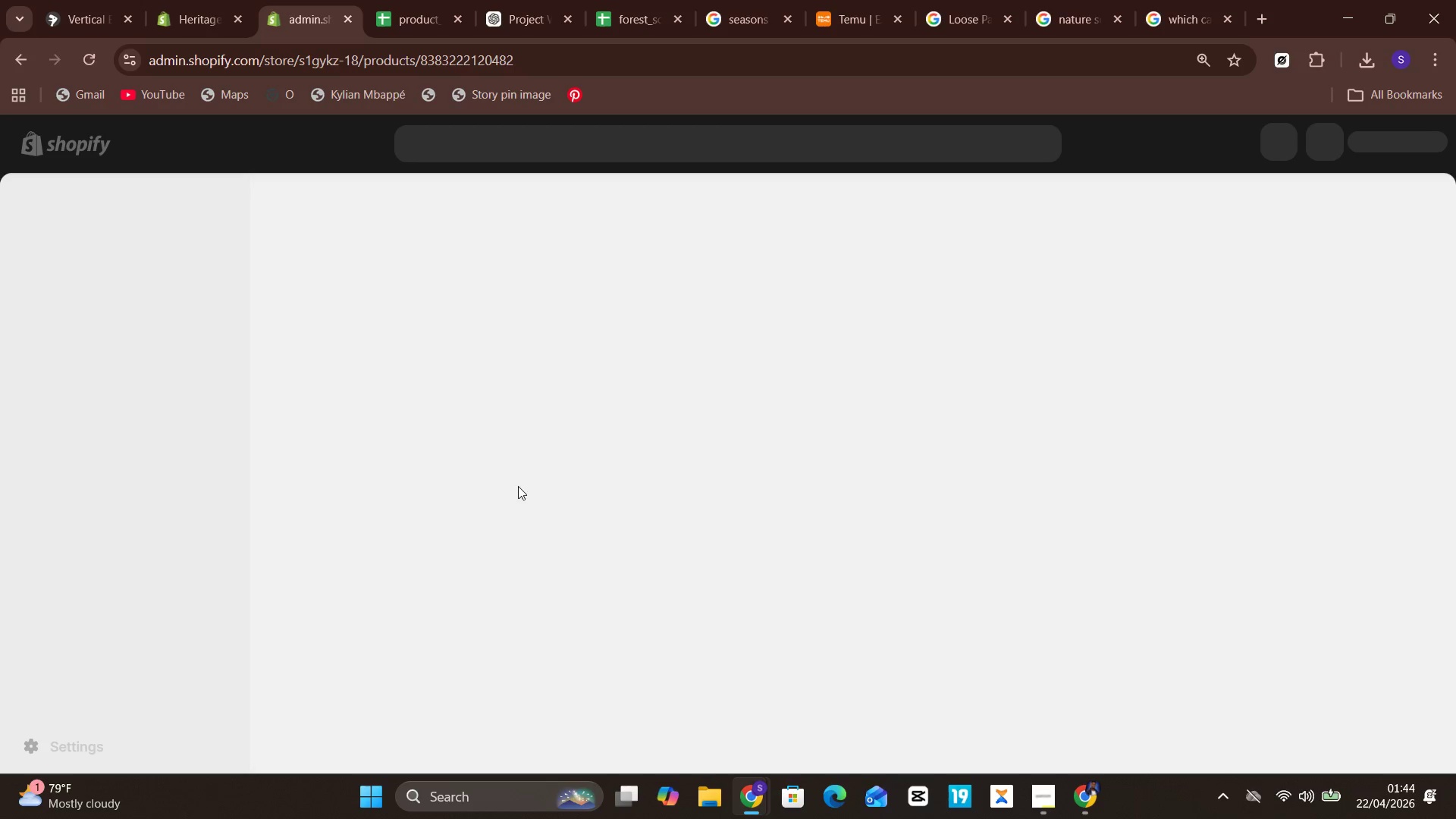 
wait(7.87)
 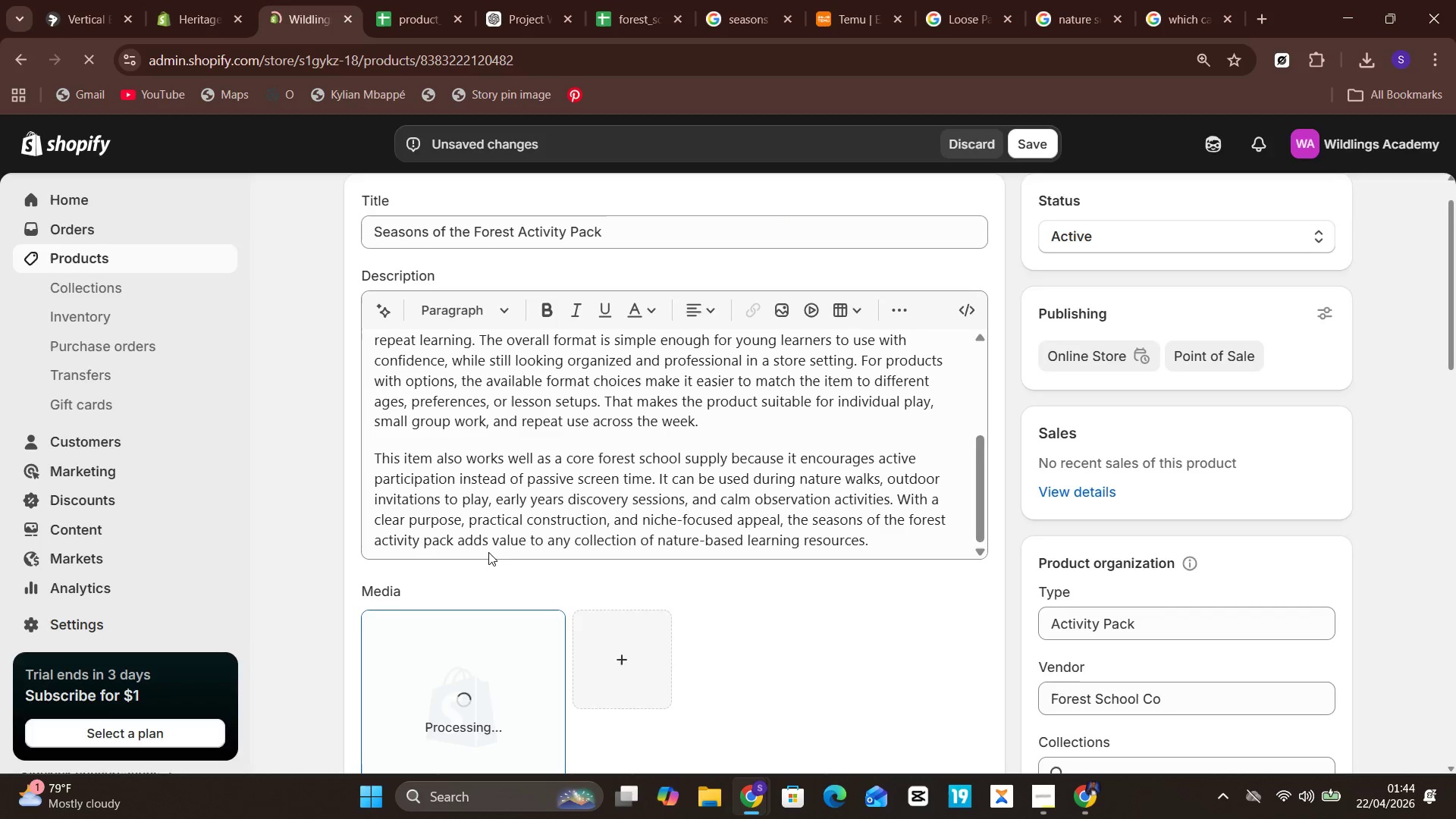 
mouse_move([475, 478])
 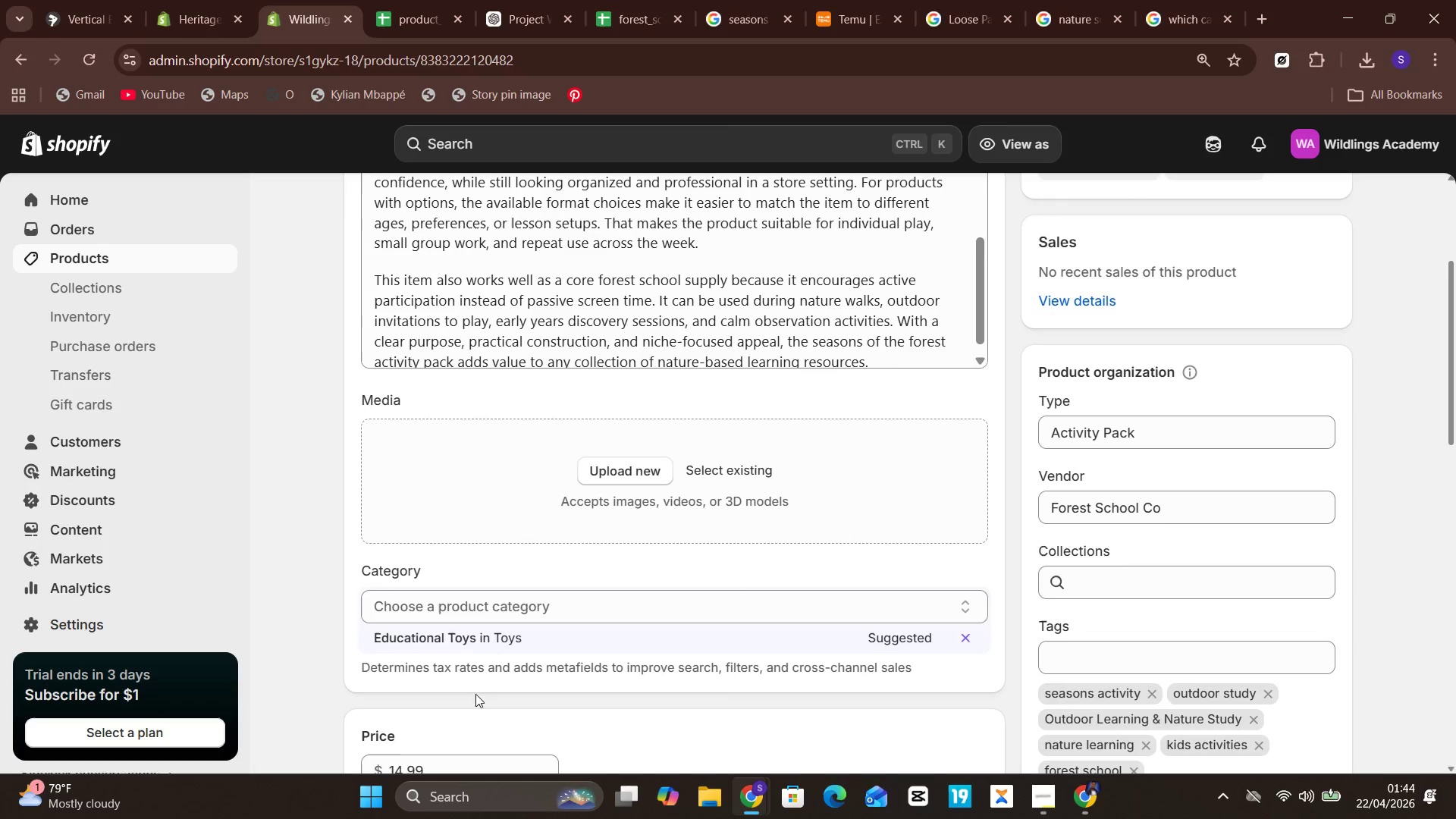 
left_click([475, 646])
 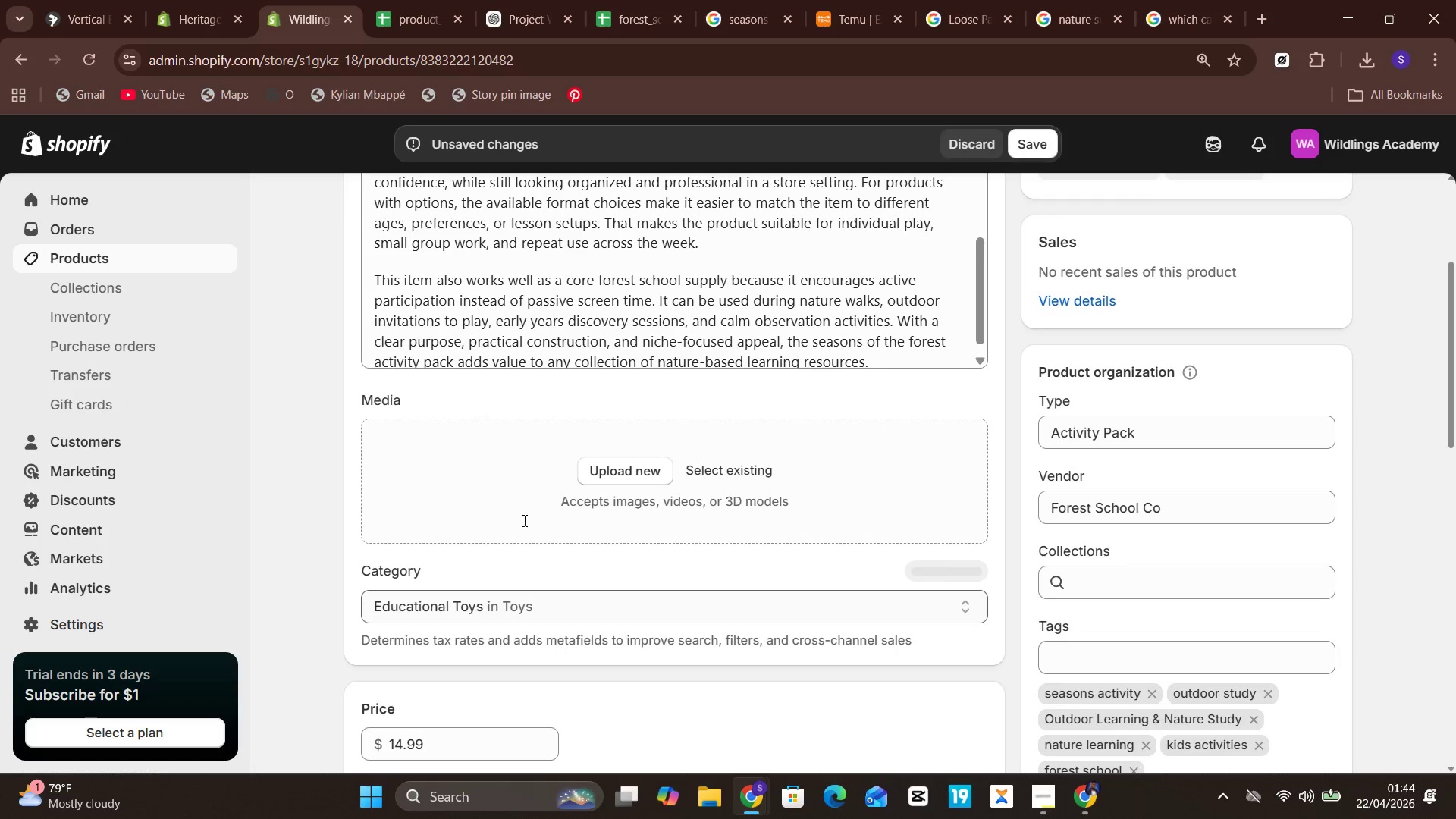 
left_click([565, 476])
 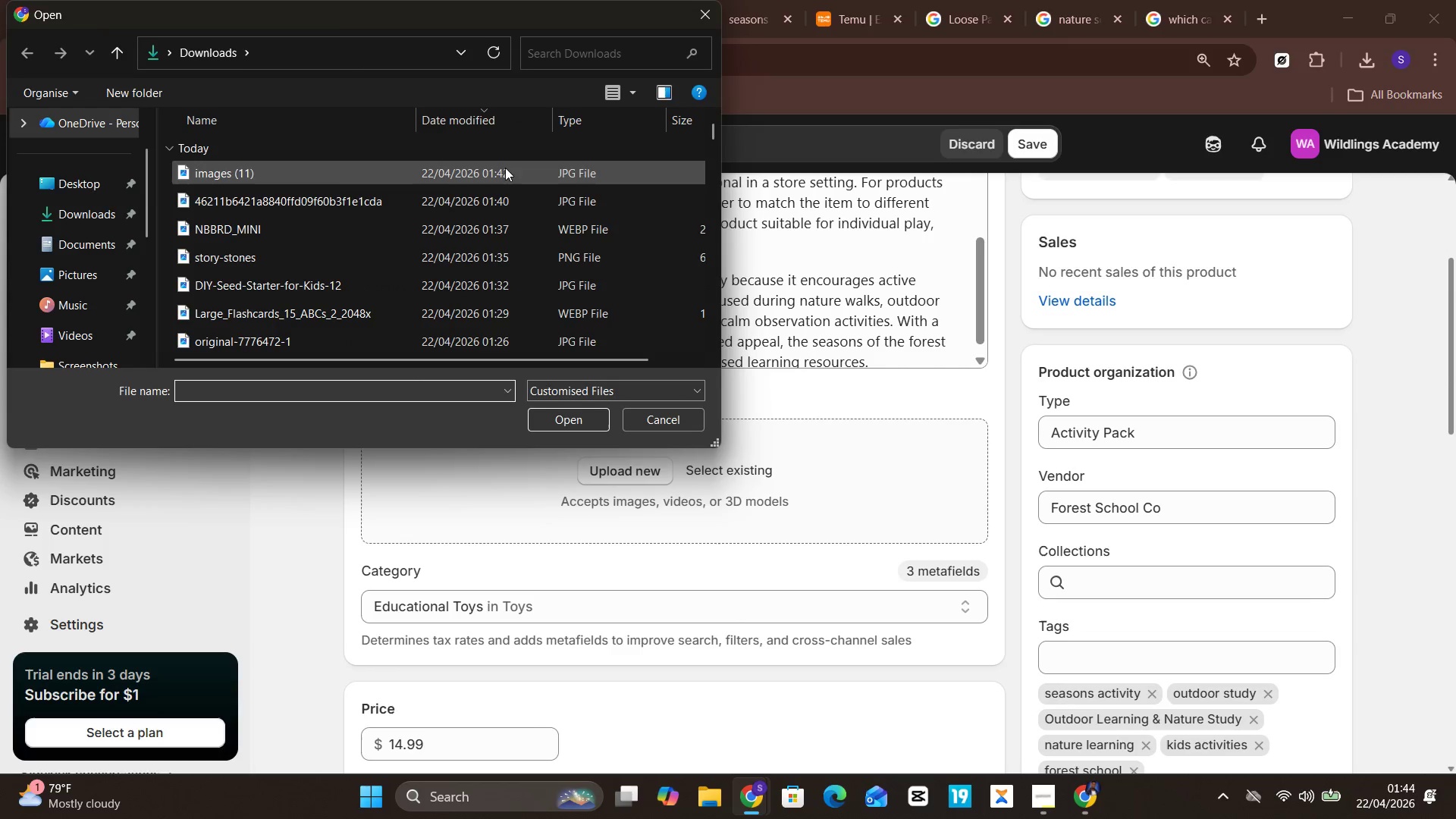 
left_click([505, 168])
 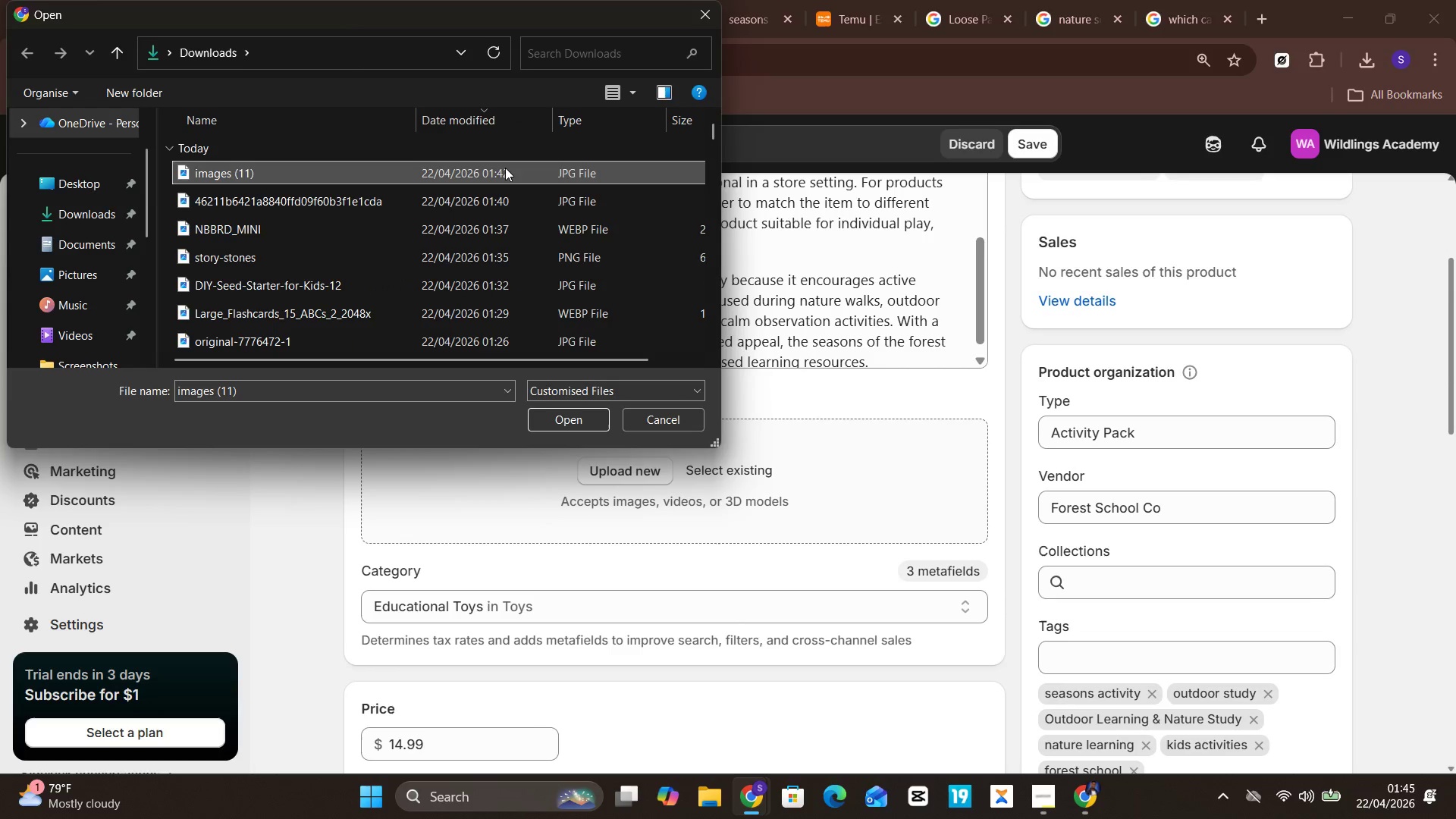 
key(Enter)
 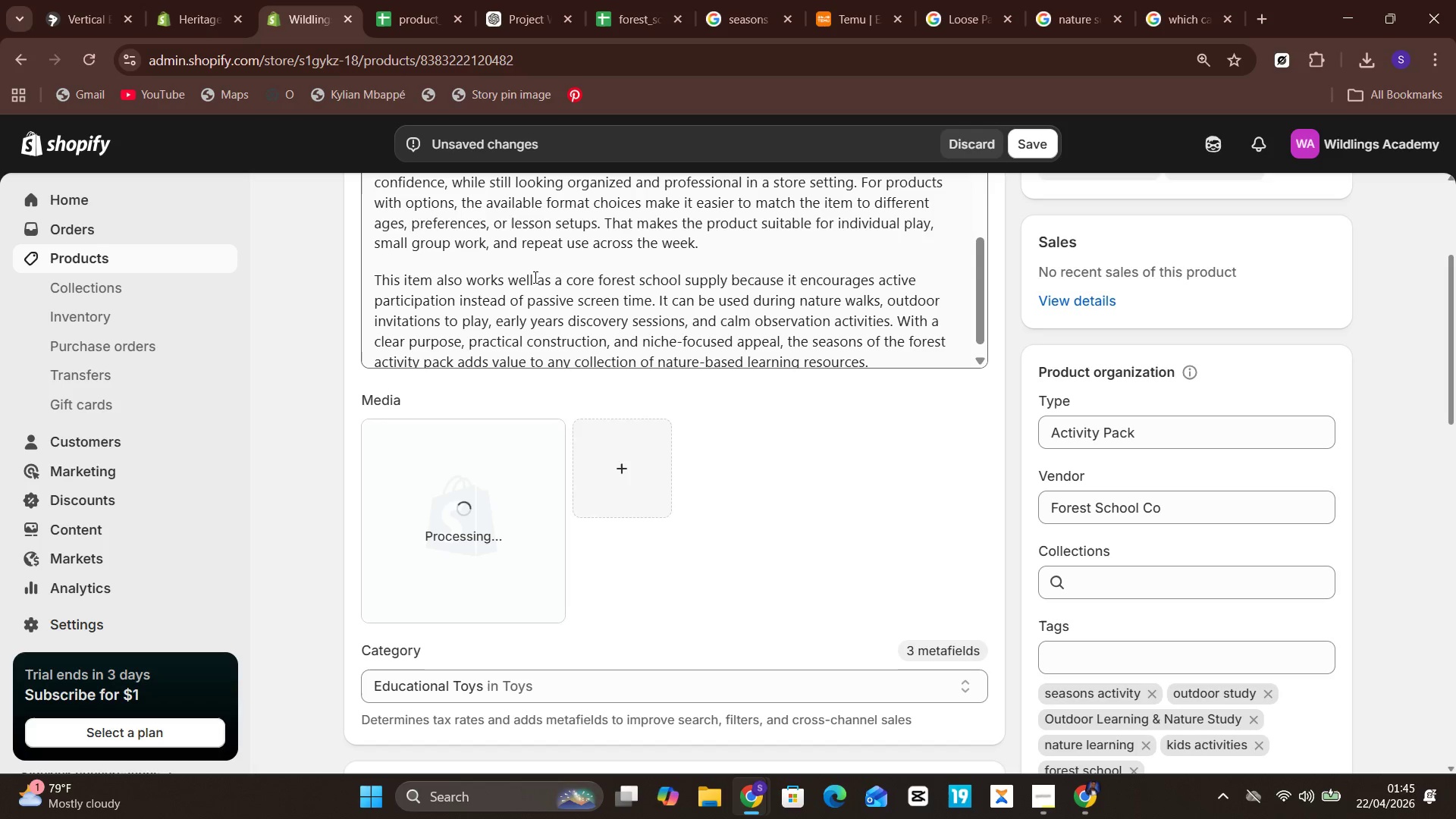 
wait(10.05)
 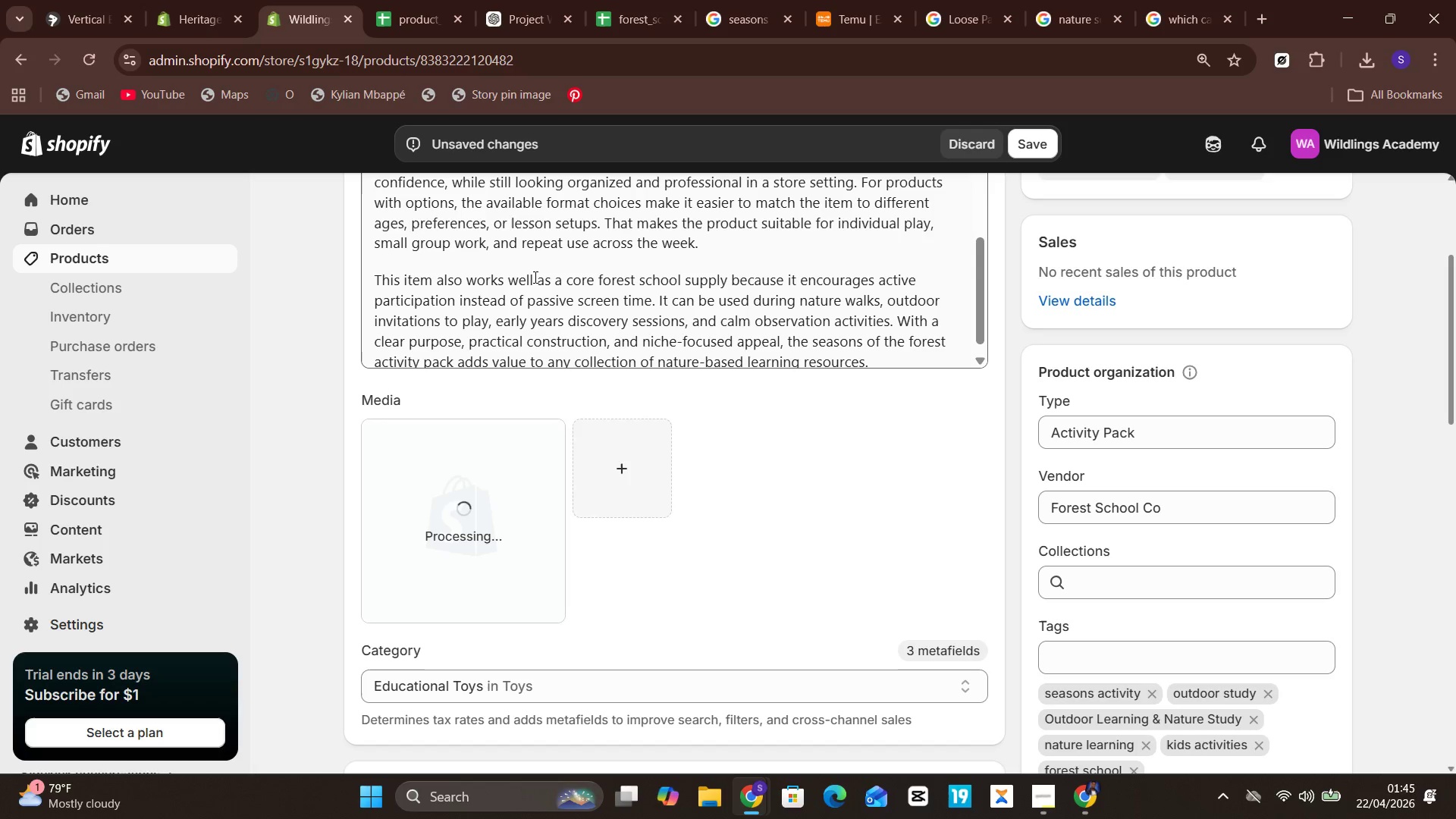 
left_click([508, 447])
 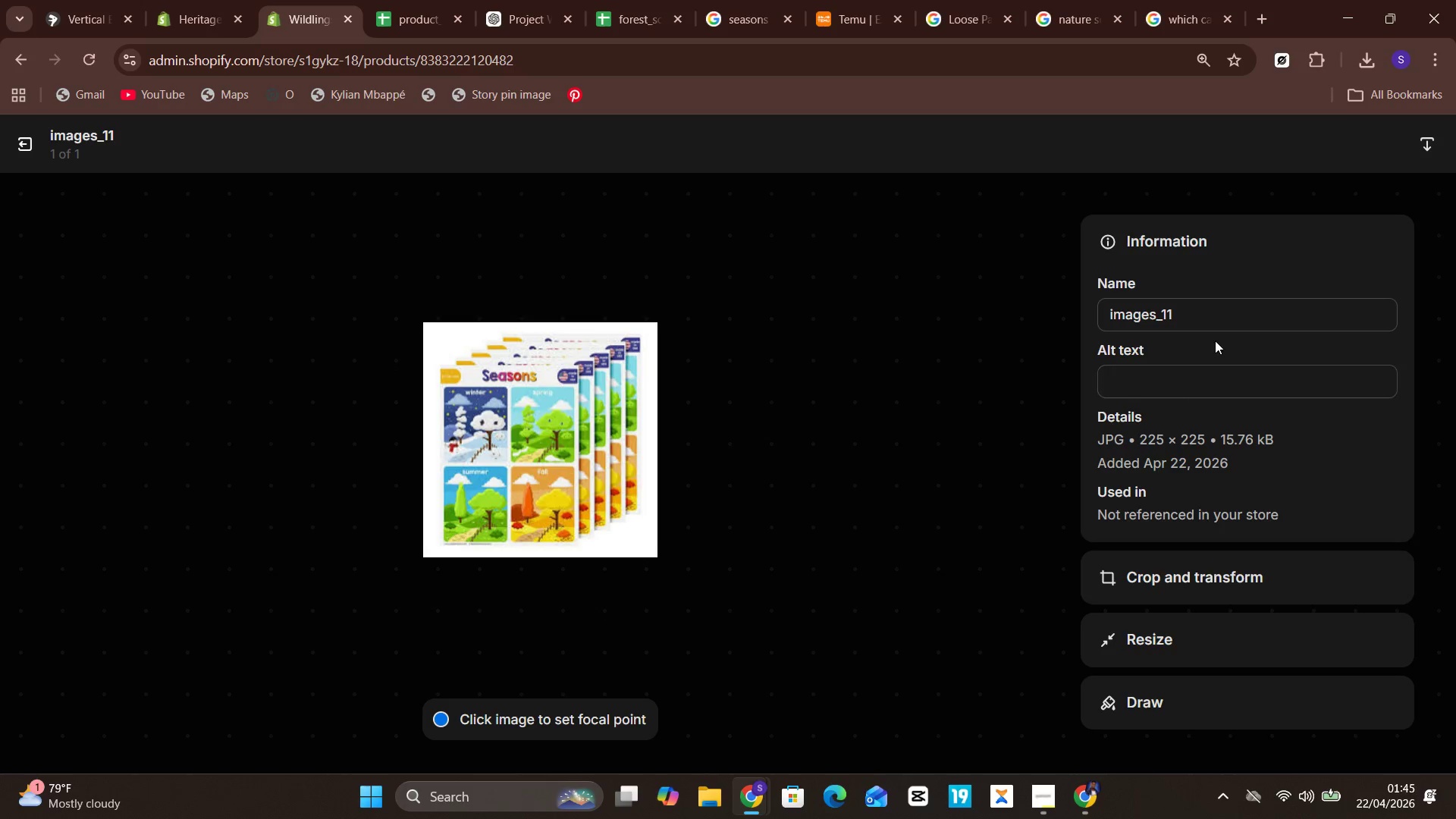 
left_click([1228, 325])
 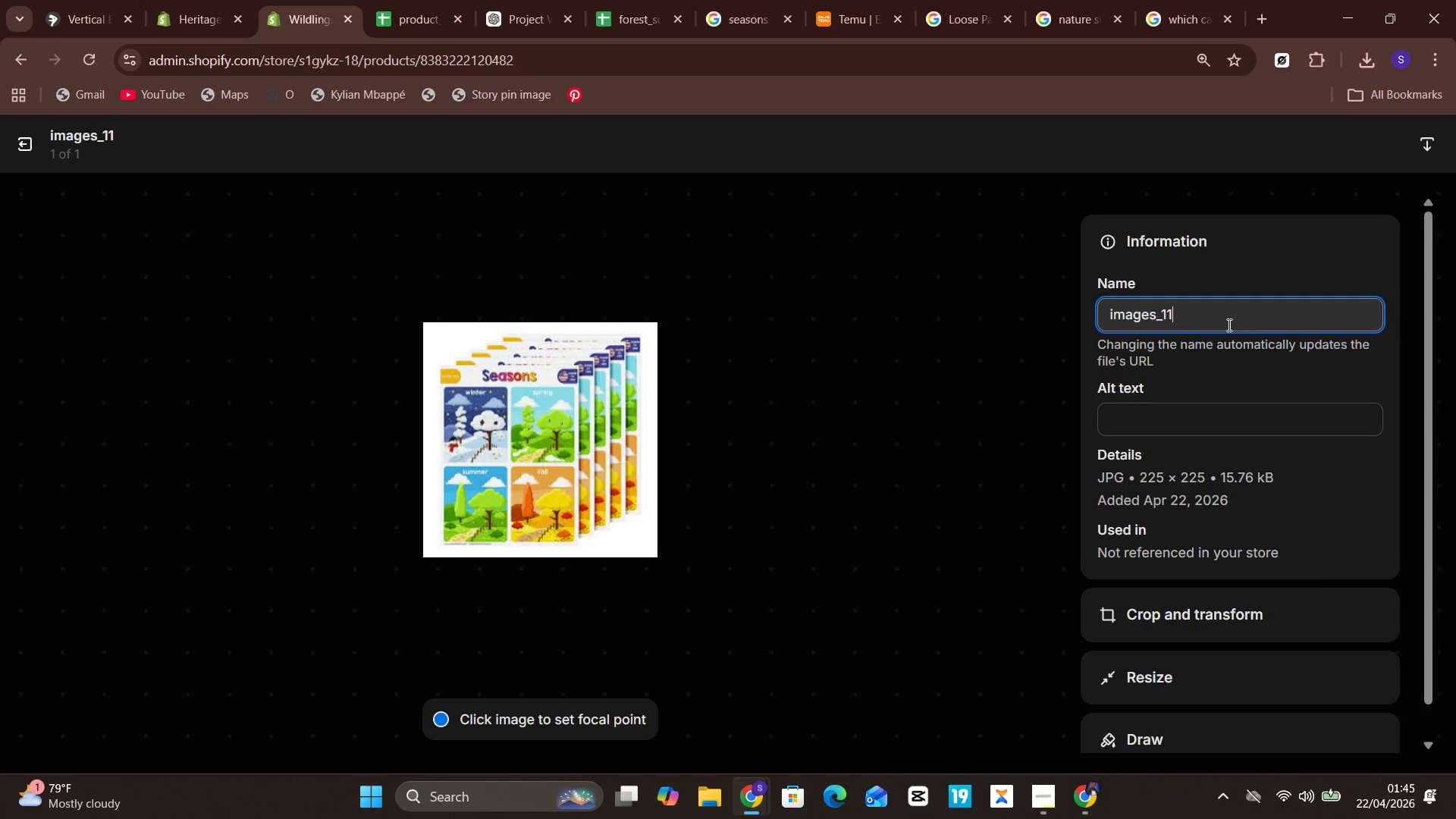 
key(Control+A)
 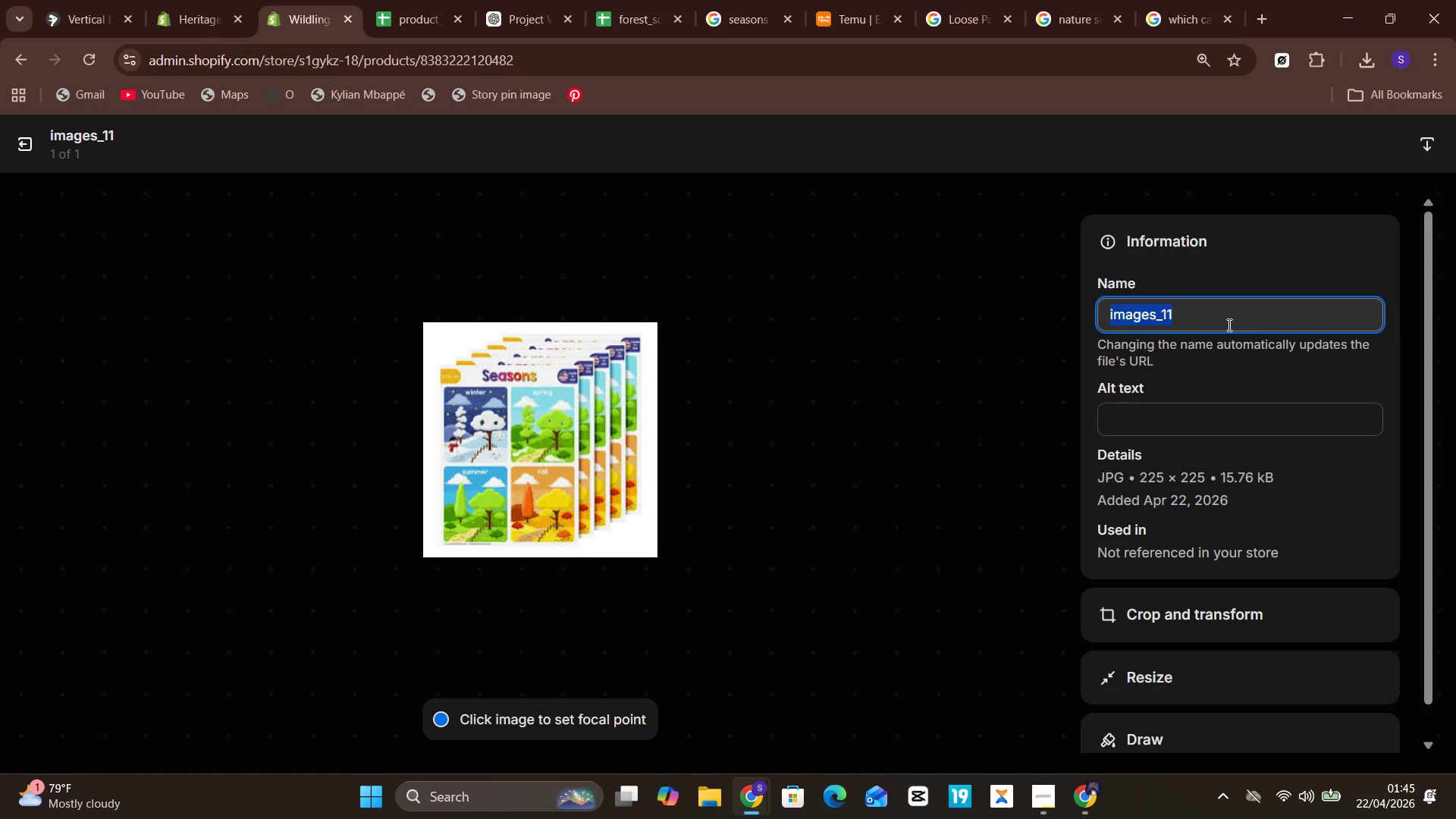 
key(Control+V)
 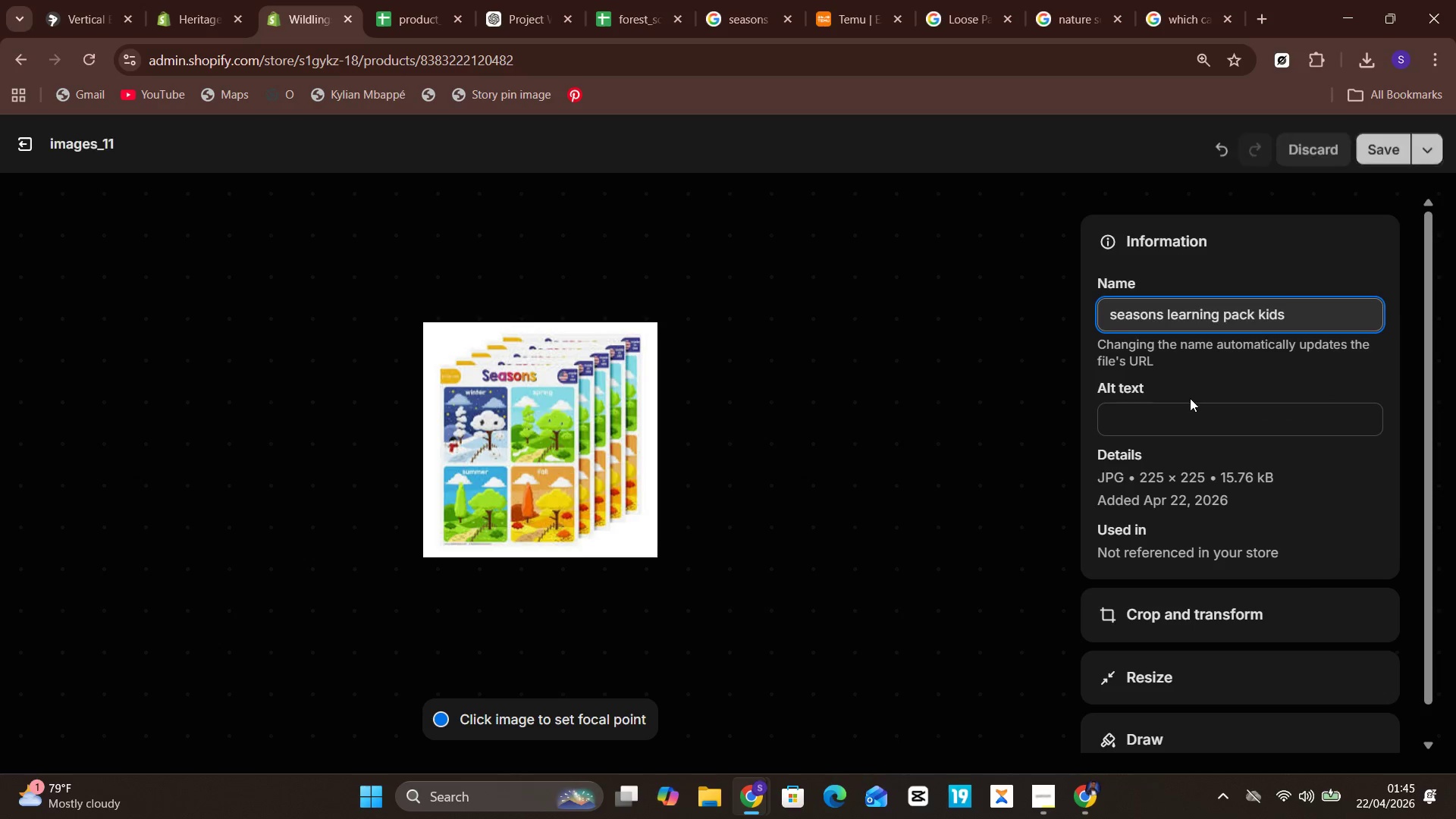 
left_click([1188, 400])
 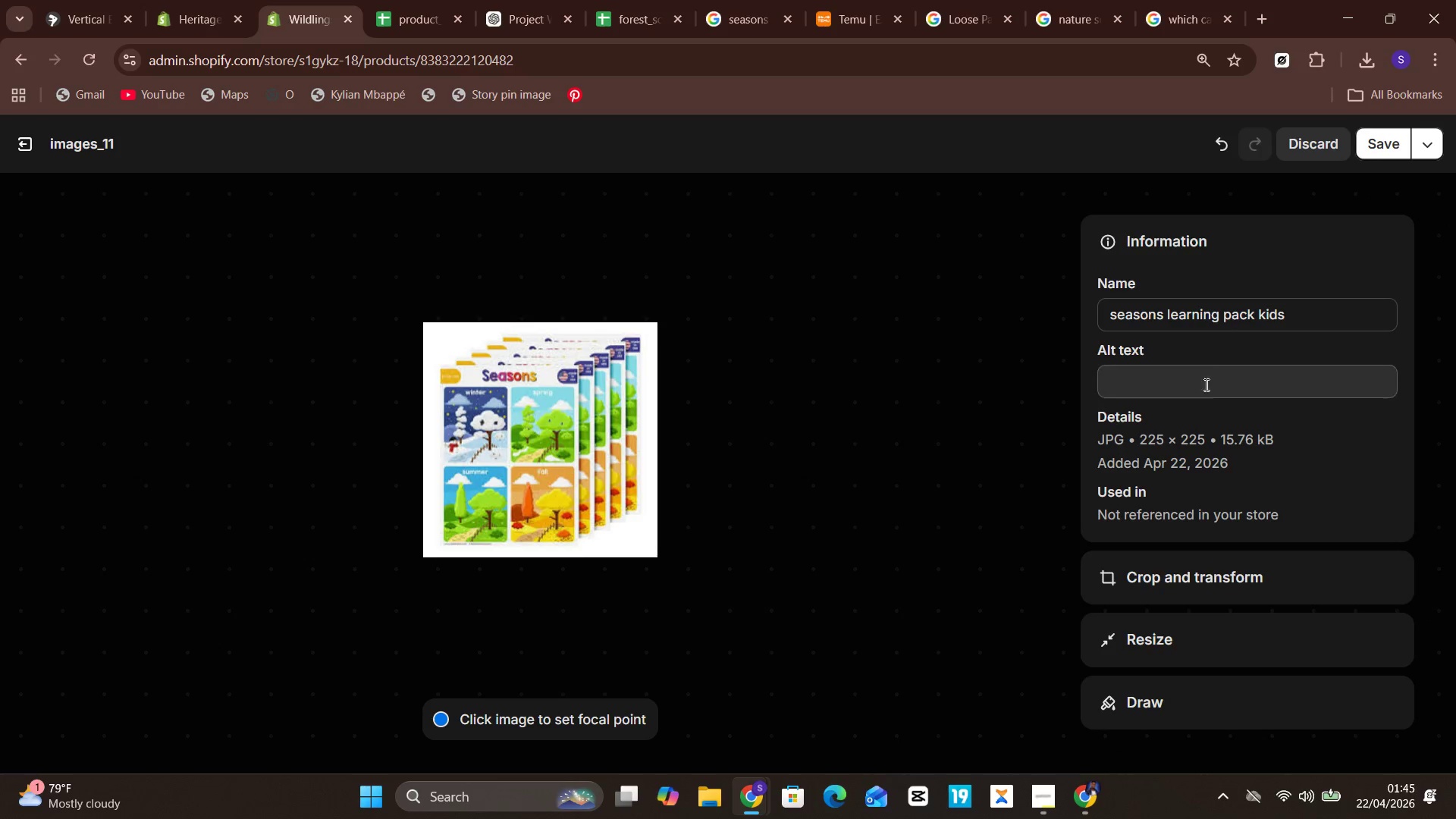 
left_click([1208, 381])
 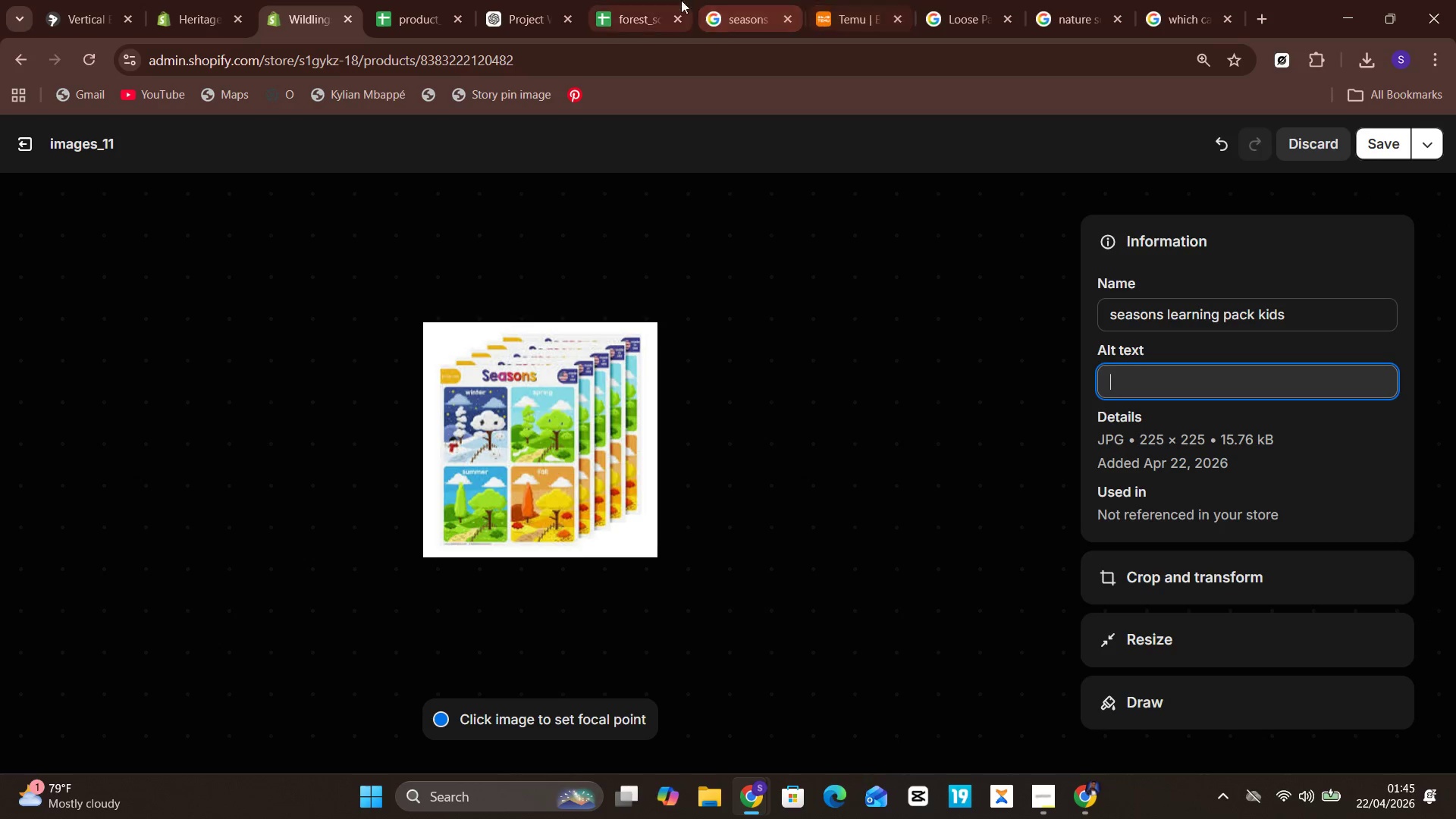 
left_click([625, 0])
 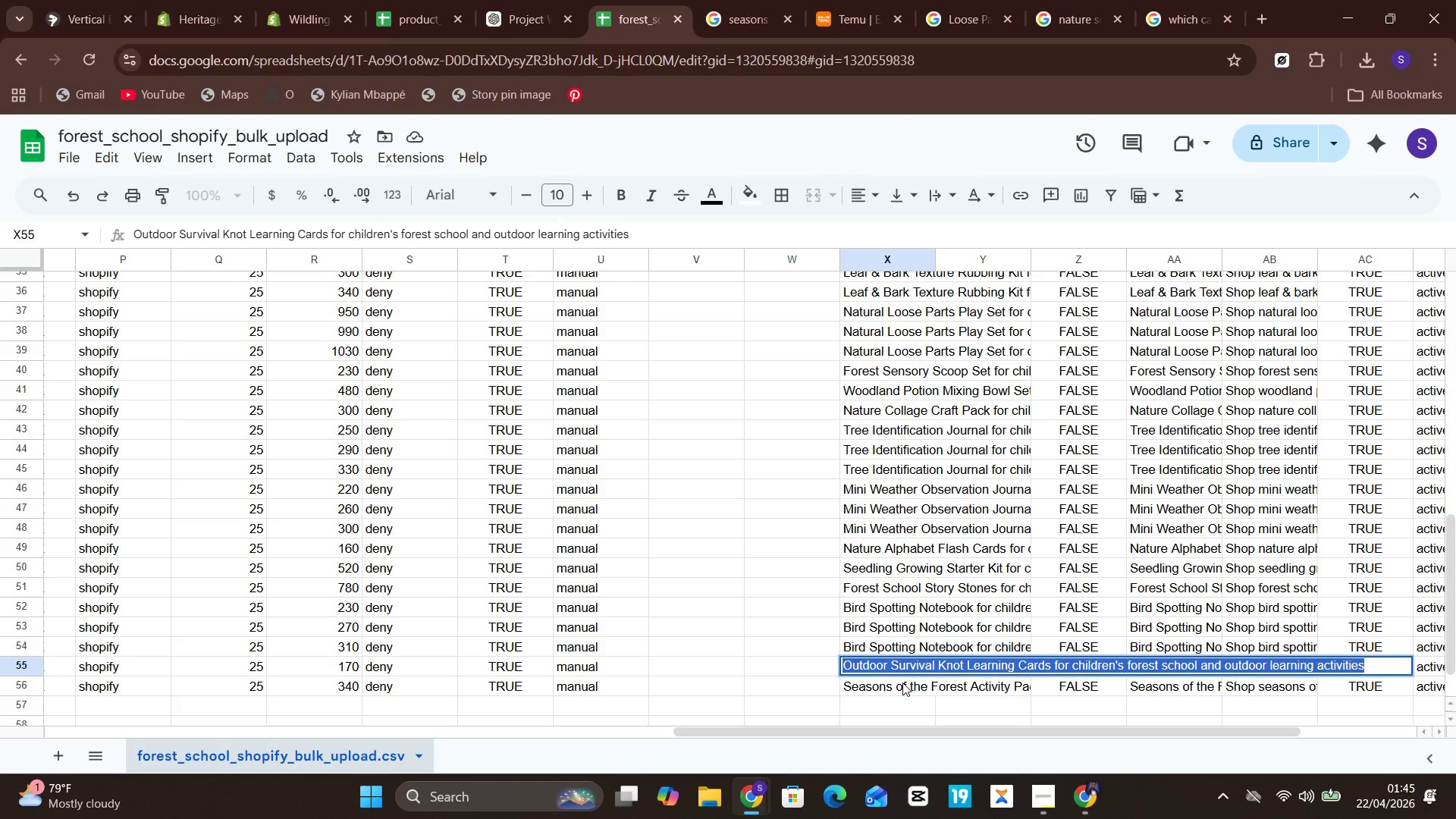 
double_click([902, 682])
 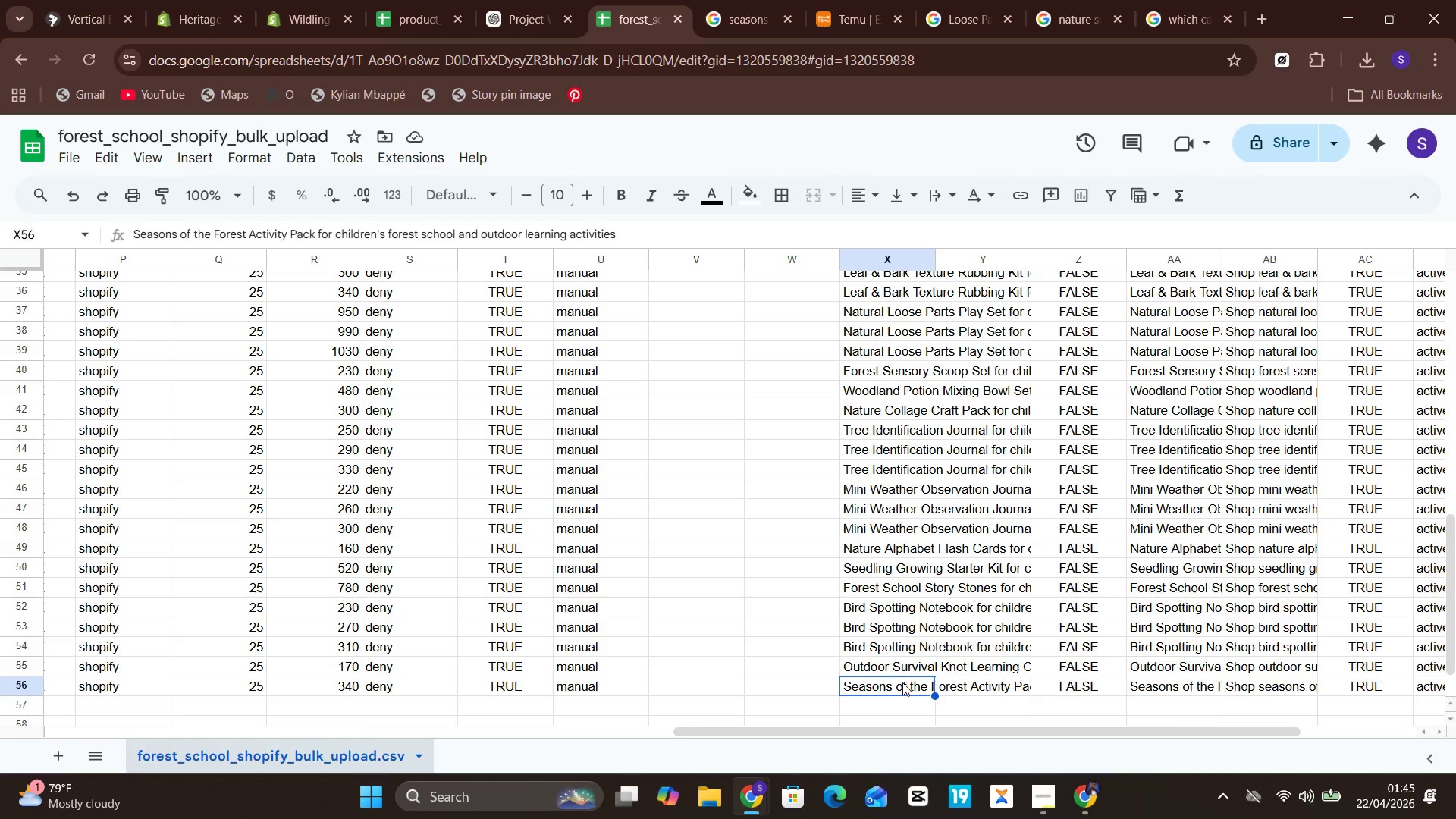 
triple_click([902, 682])
 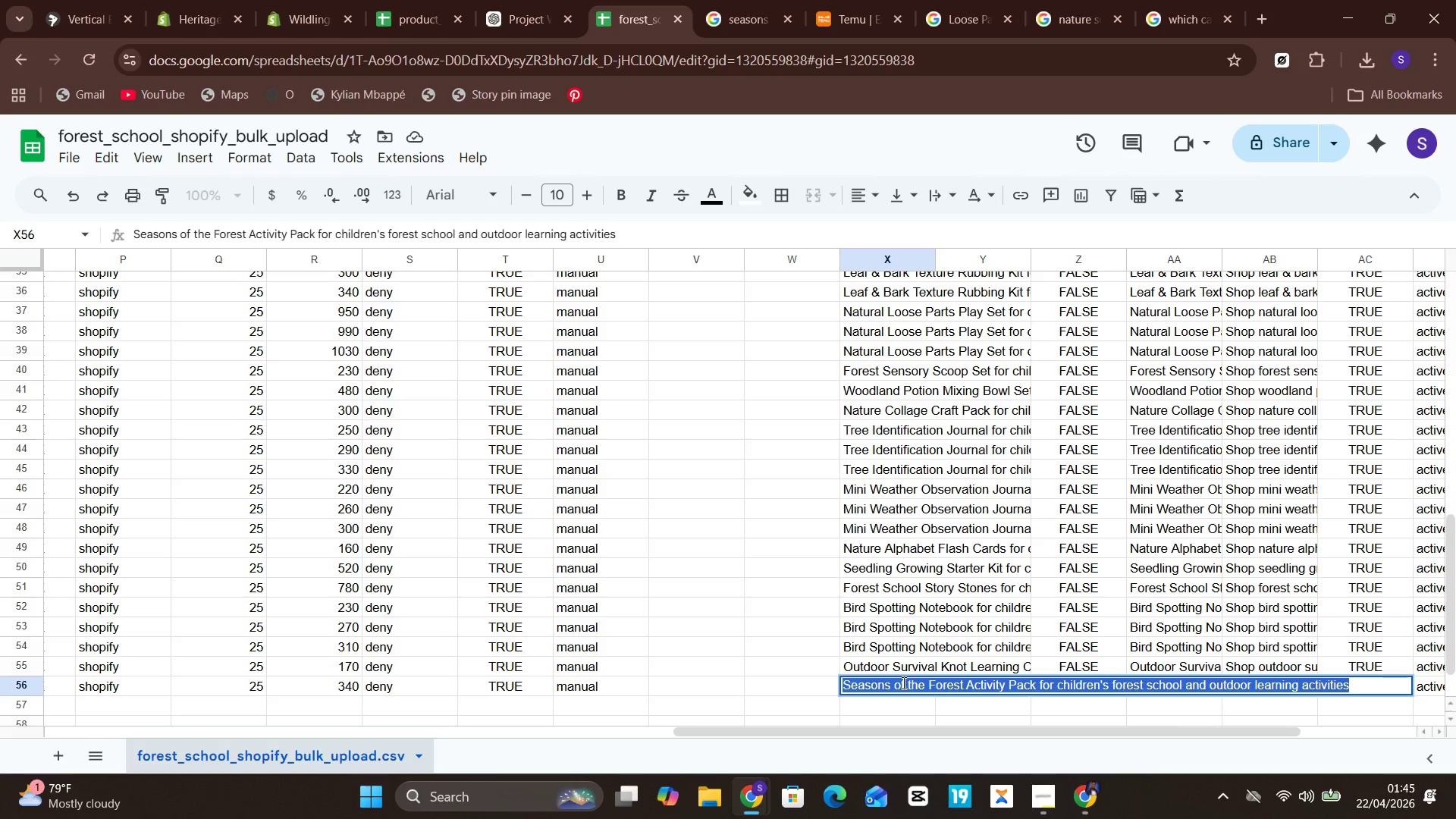 
hold_key(key=ControlLeft, duration=0.95)
 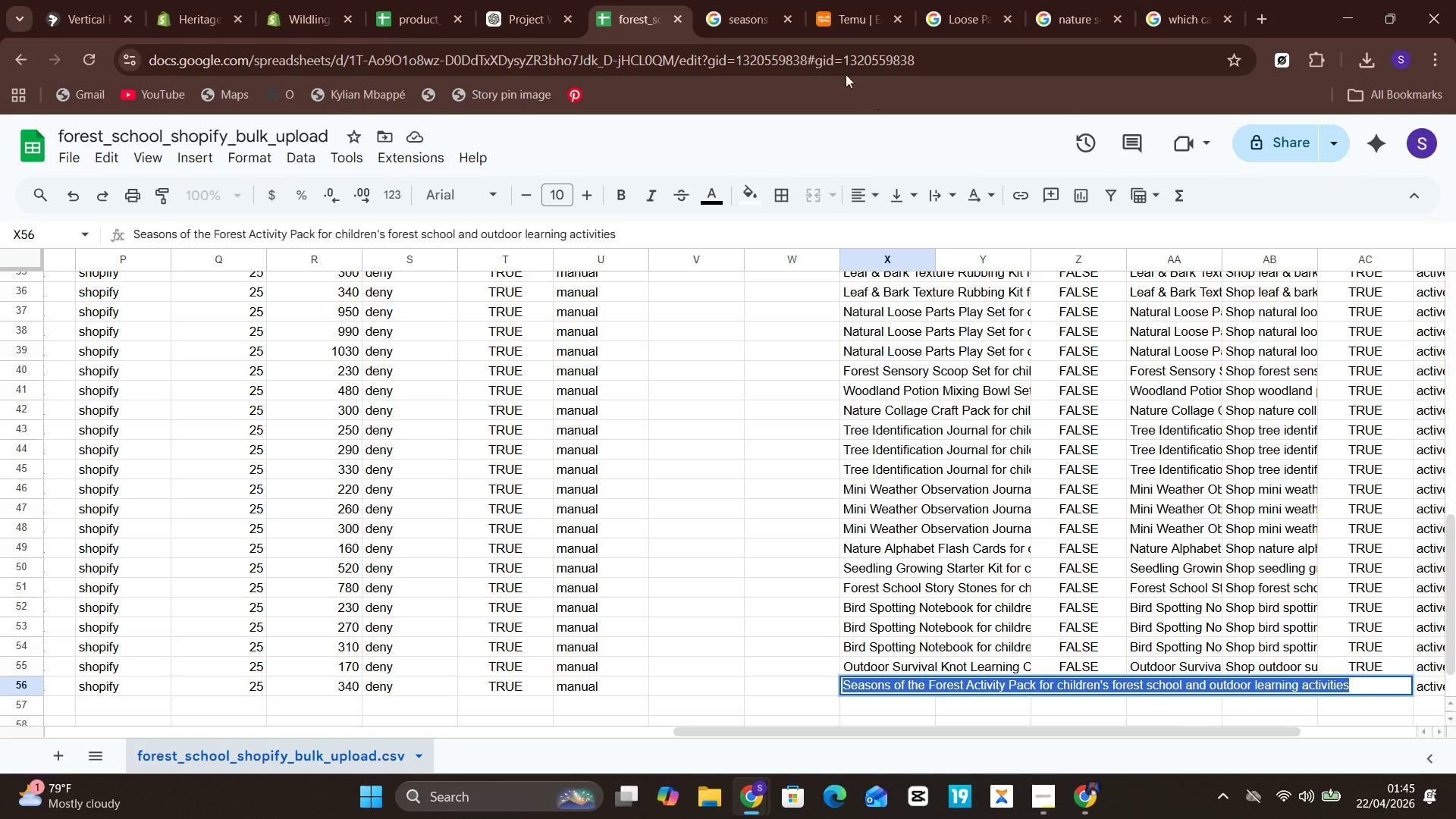 
hold_key(key=C, duration=0.31)
 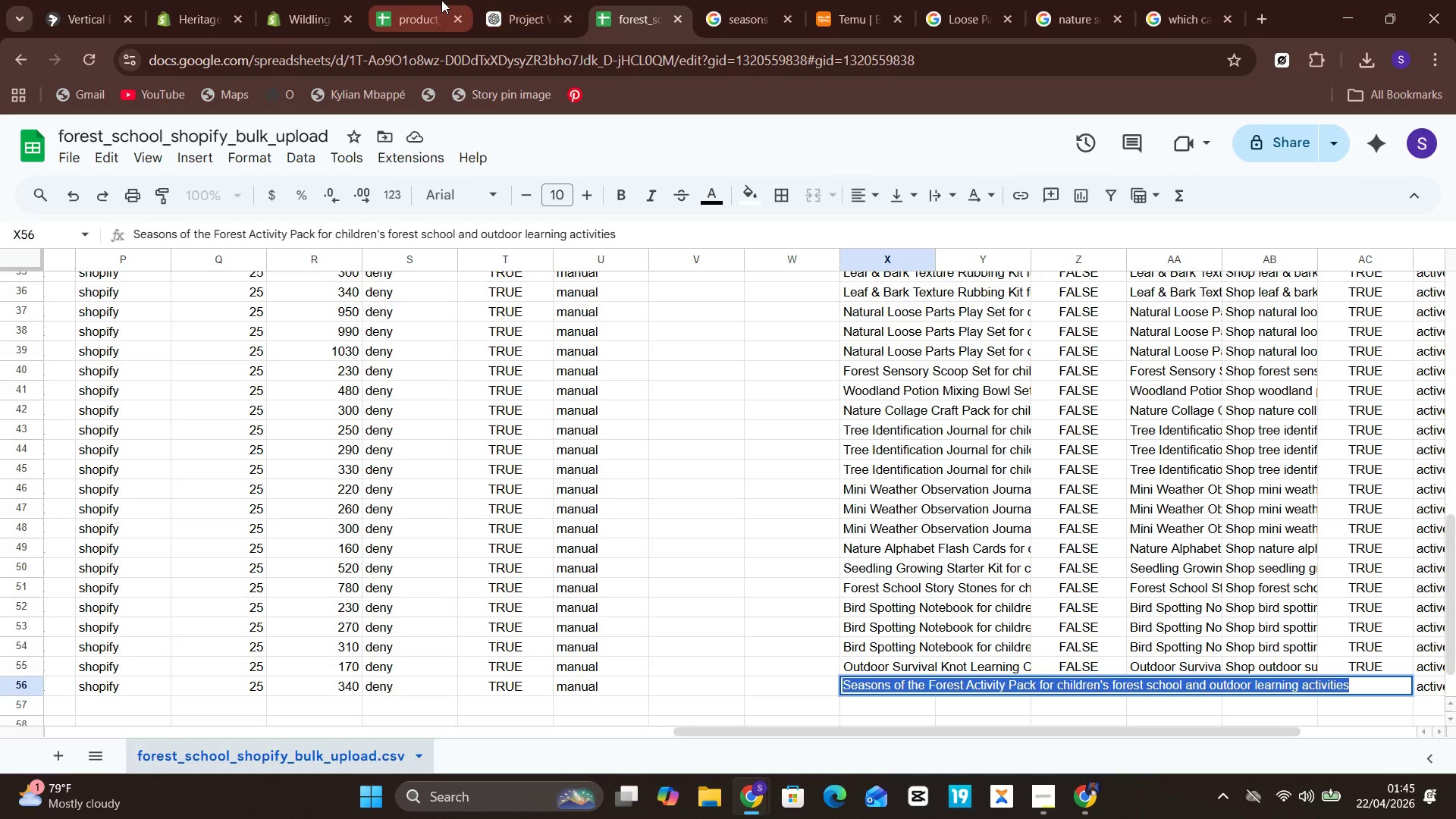 
left_click([324, 0])
 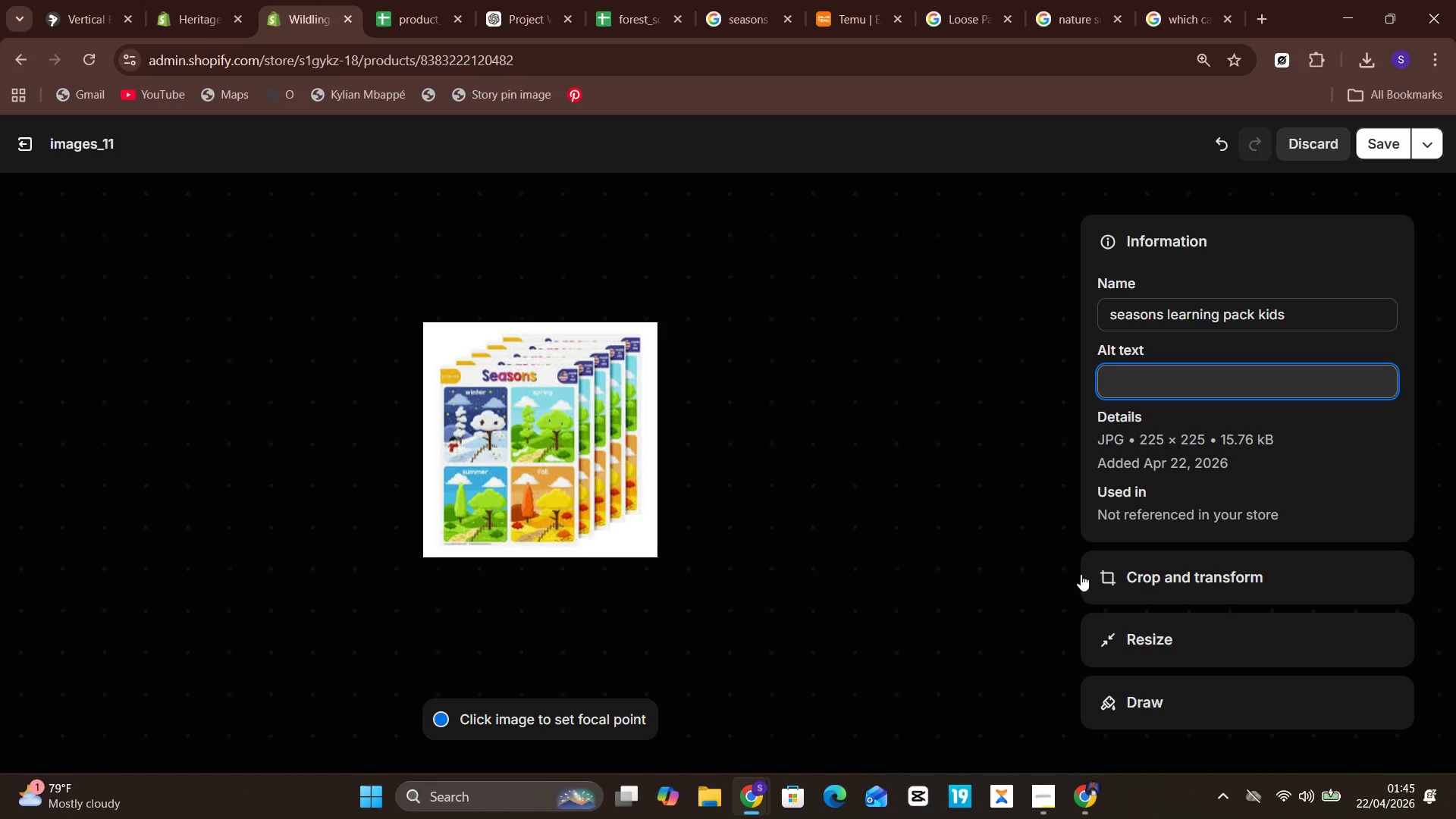 
key(Control+V)
 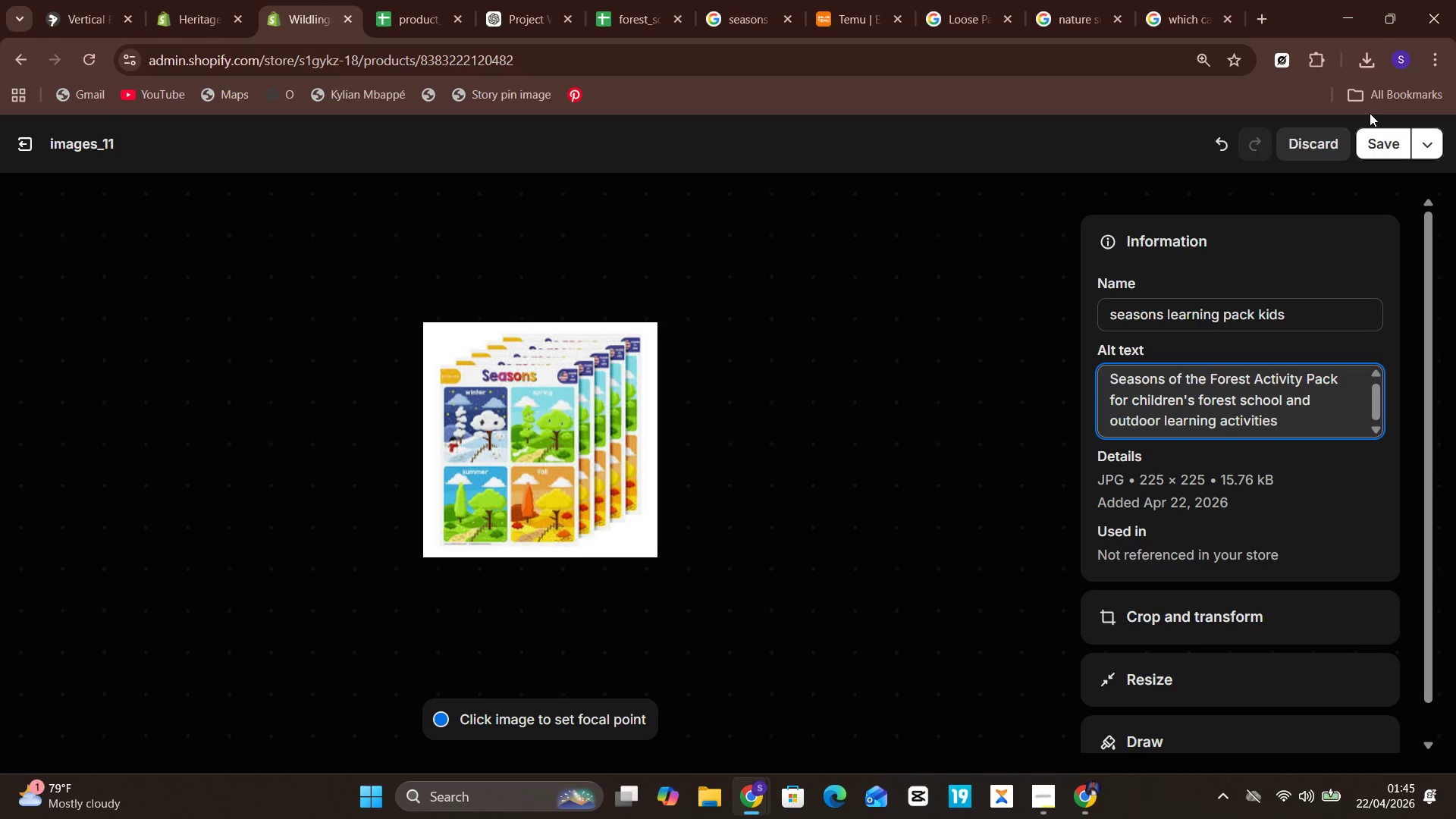 
left_click([1379, 142])
 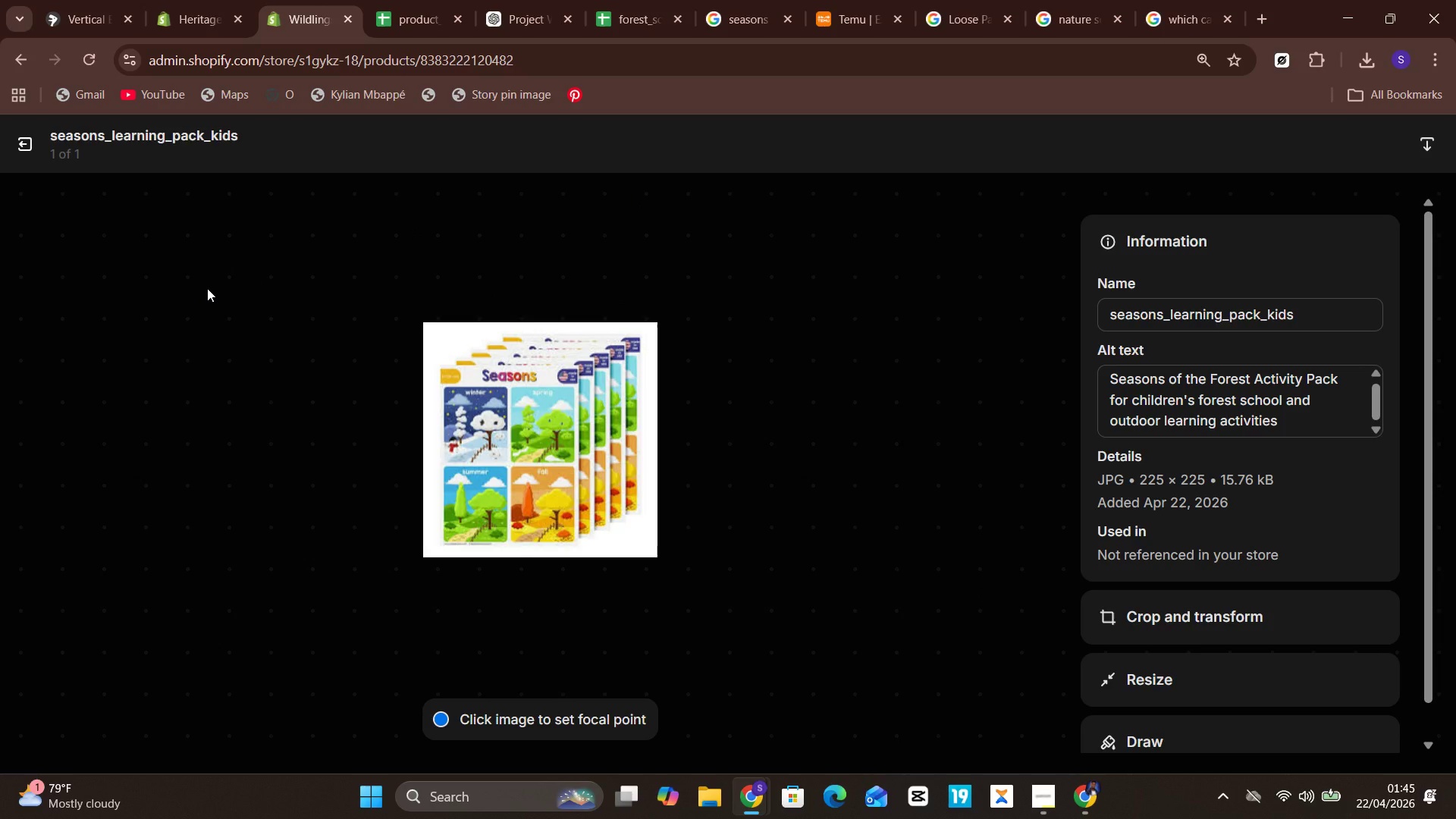 
wait(7.72)
 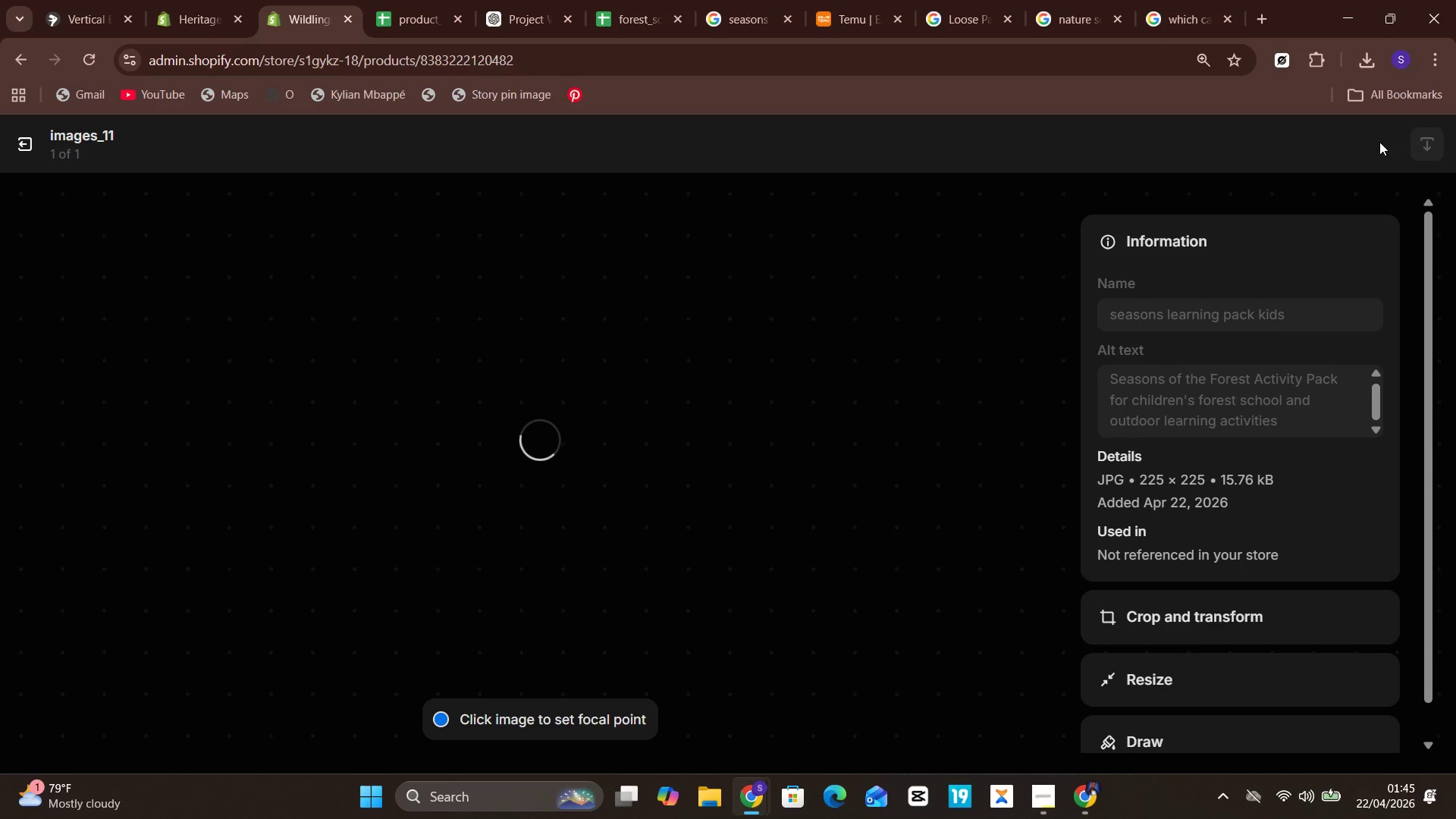 
left_click([30, 145])
 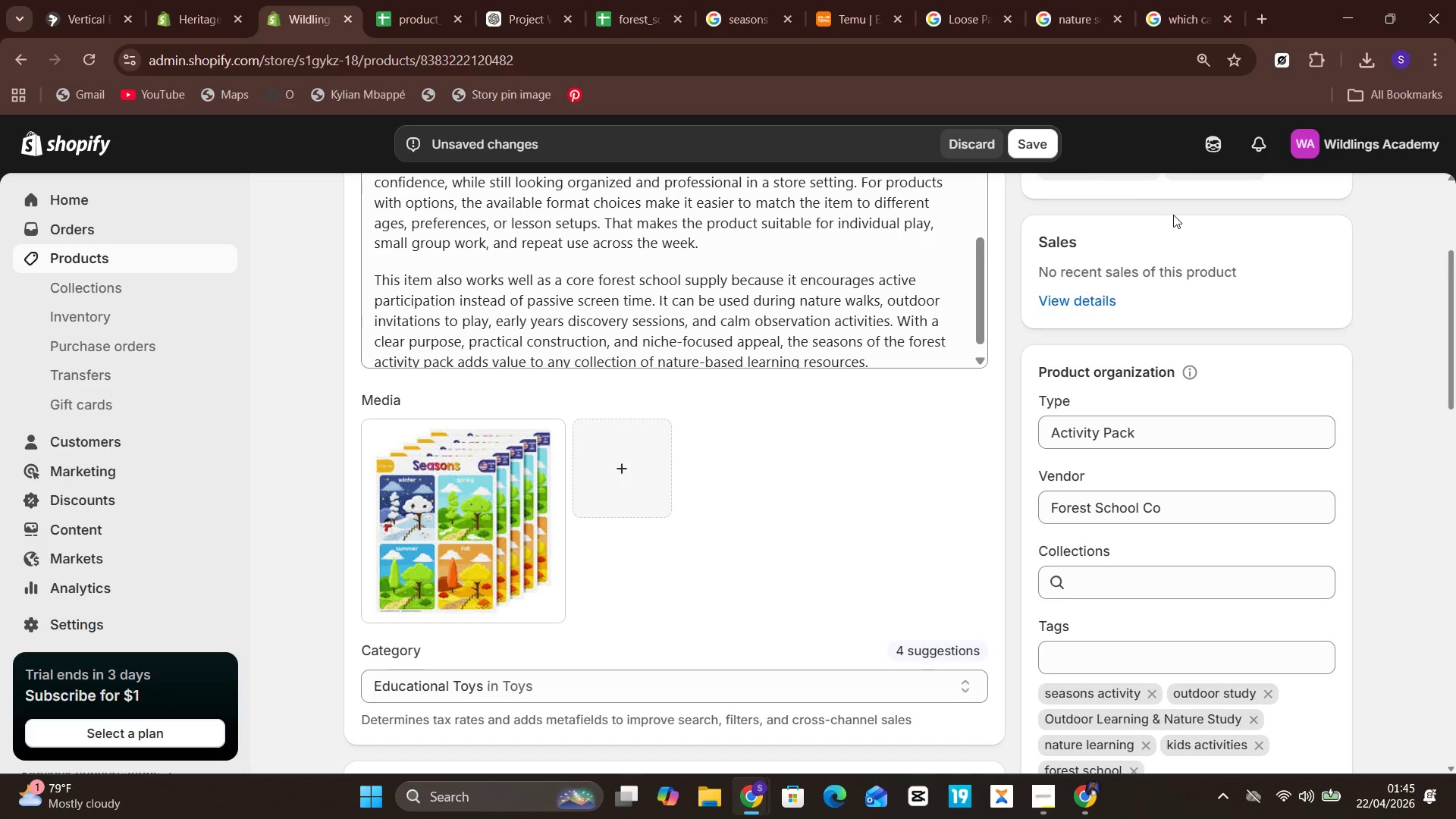 
left_click([1044, 149])
 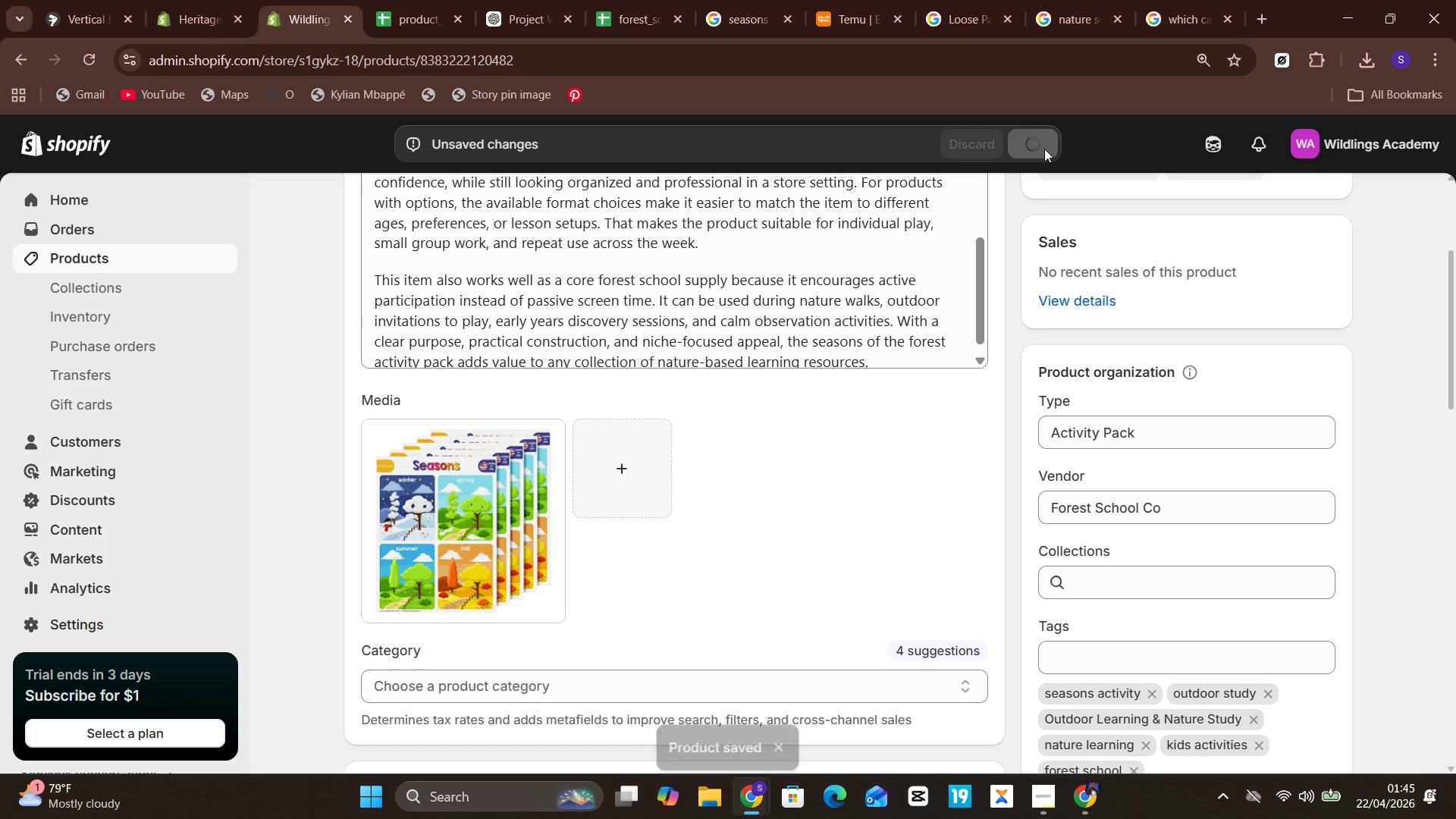 
mouse_move([824, 381])
 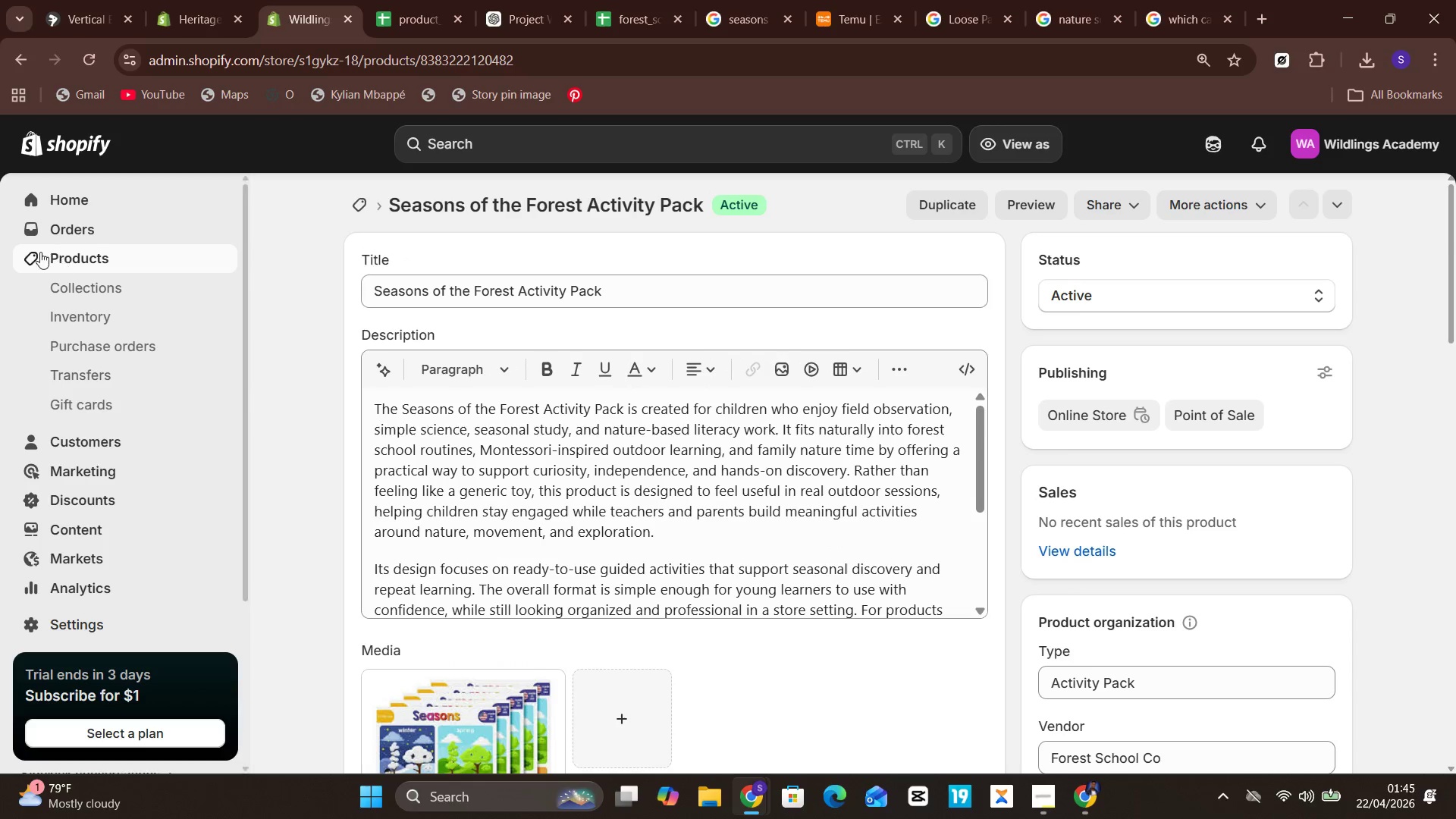 
left_click([77, 256])
 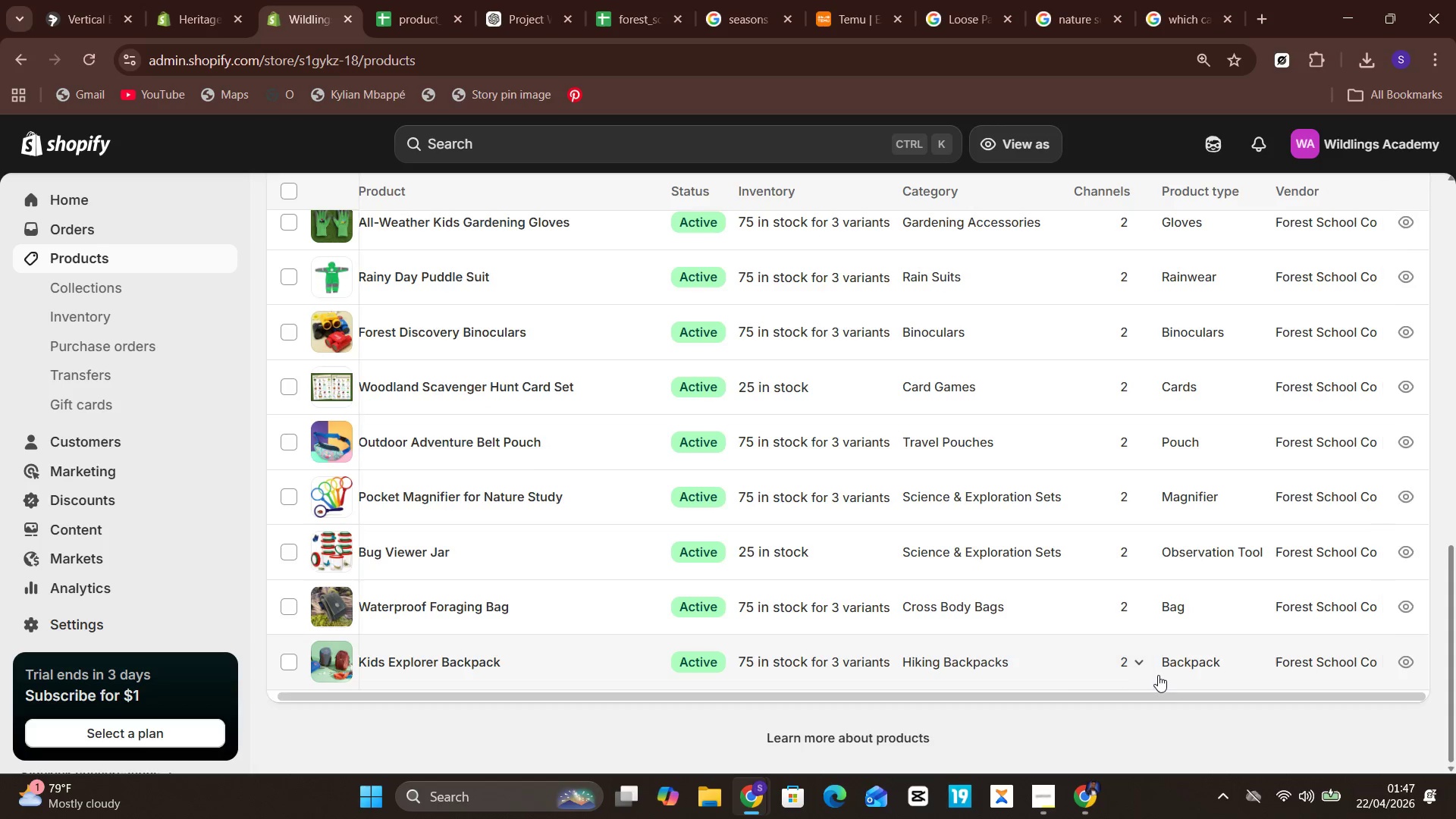 
wait(78.28)
 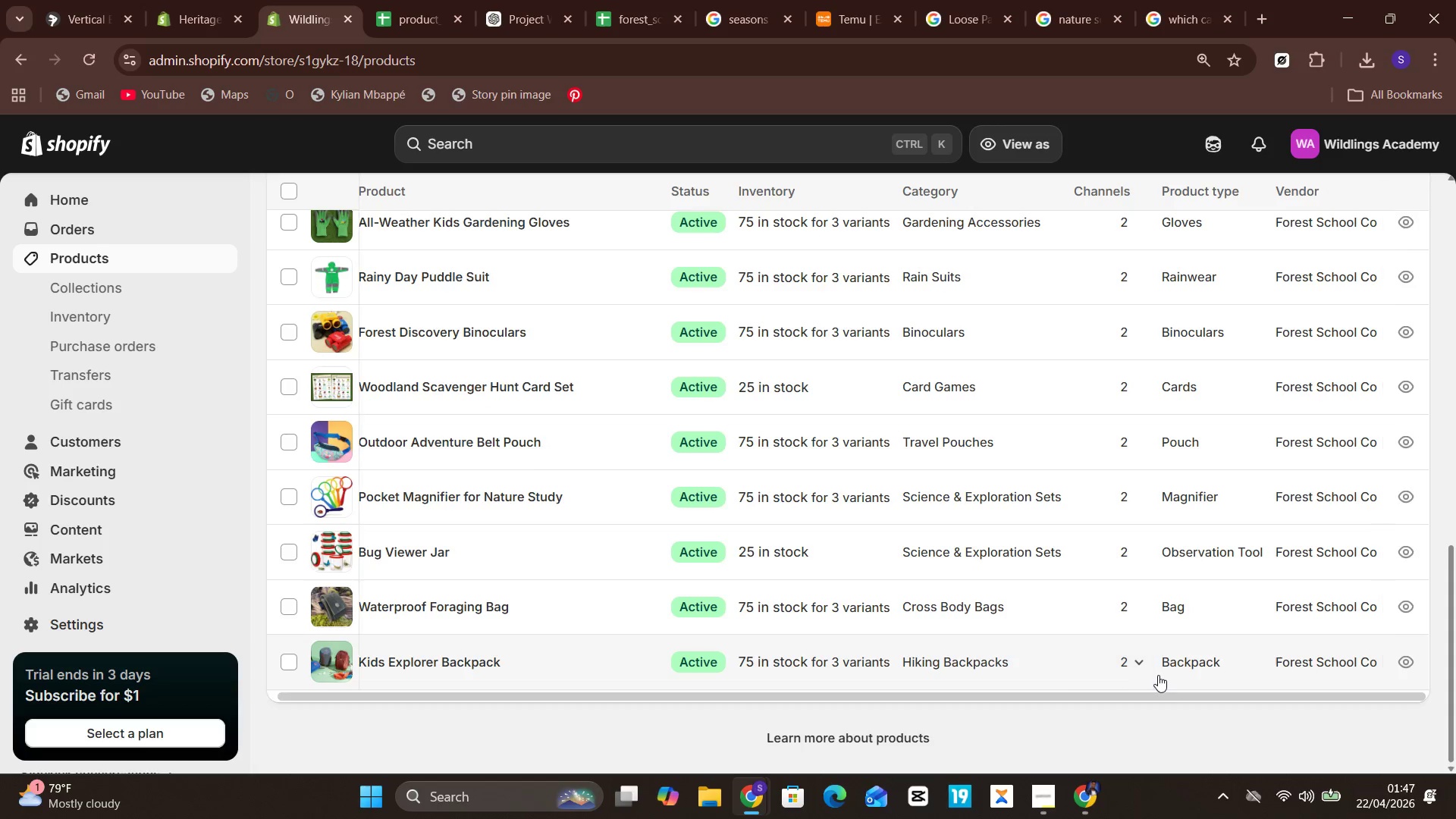 
left_click([424, 659])
 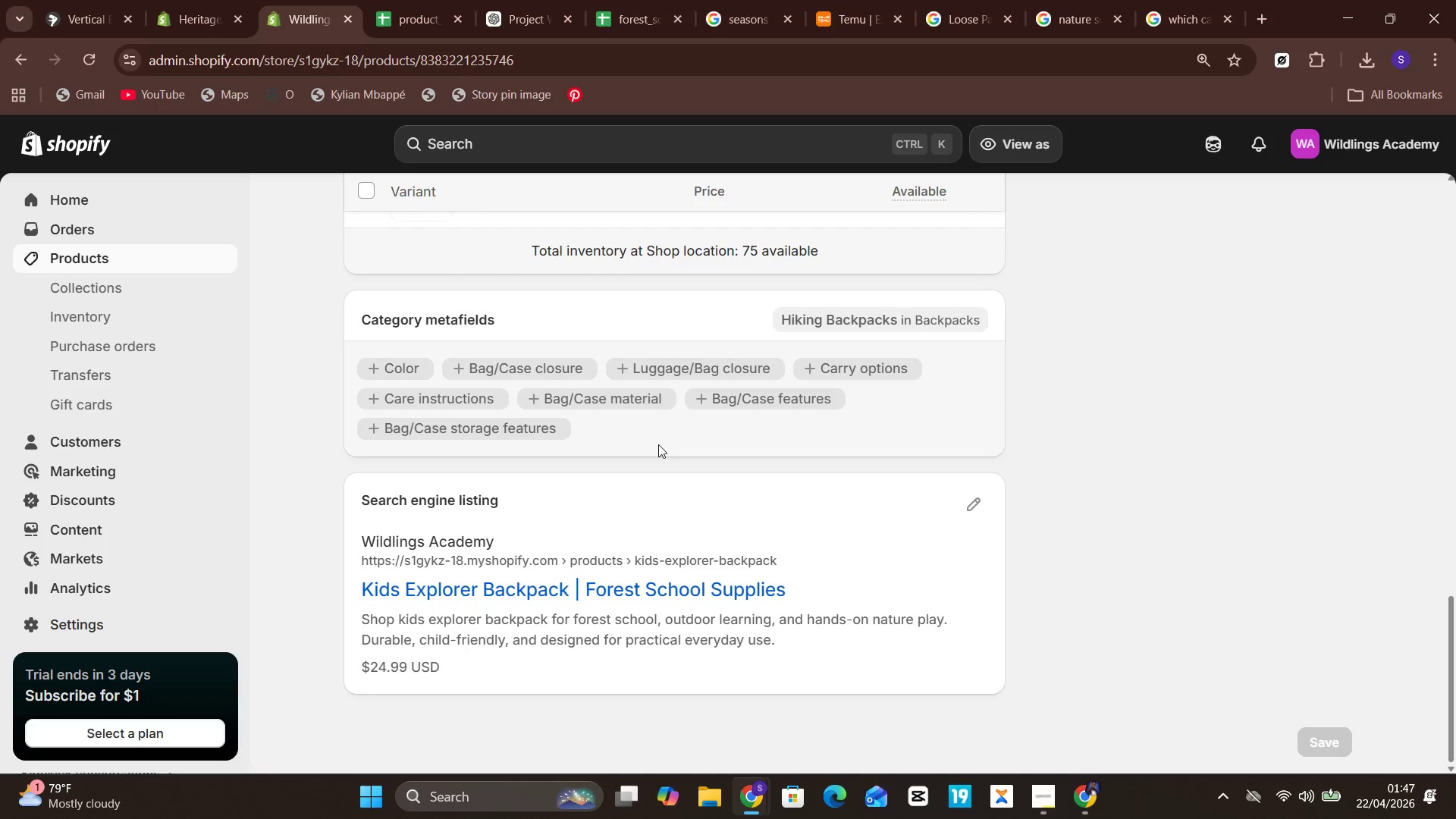 
wait(12.01)
 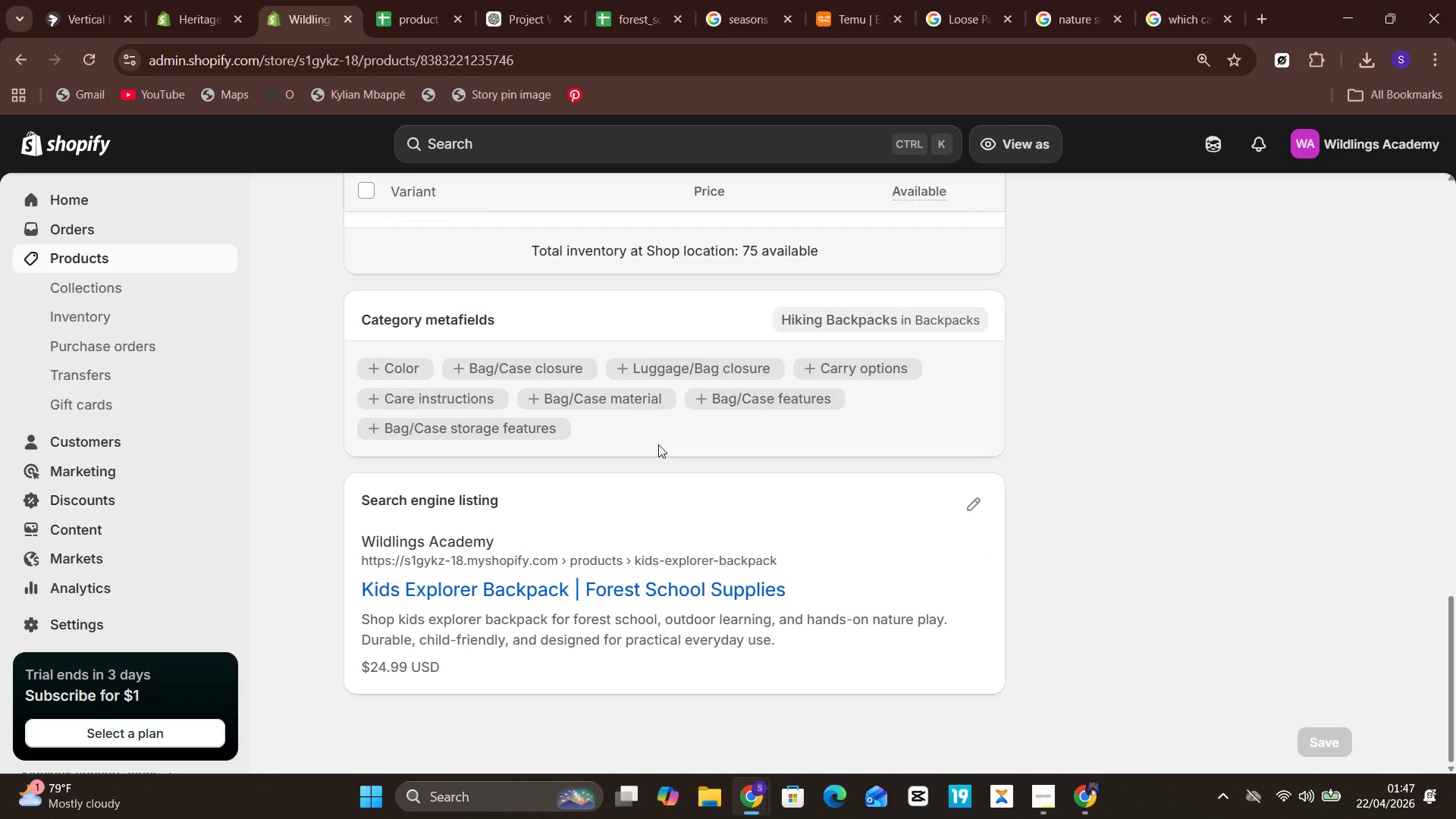 
left_click([1140, 483])
 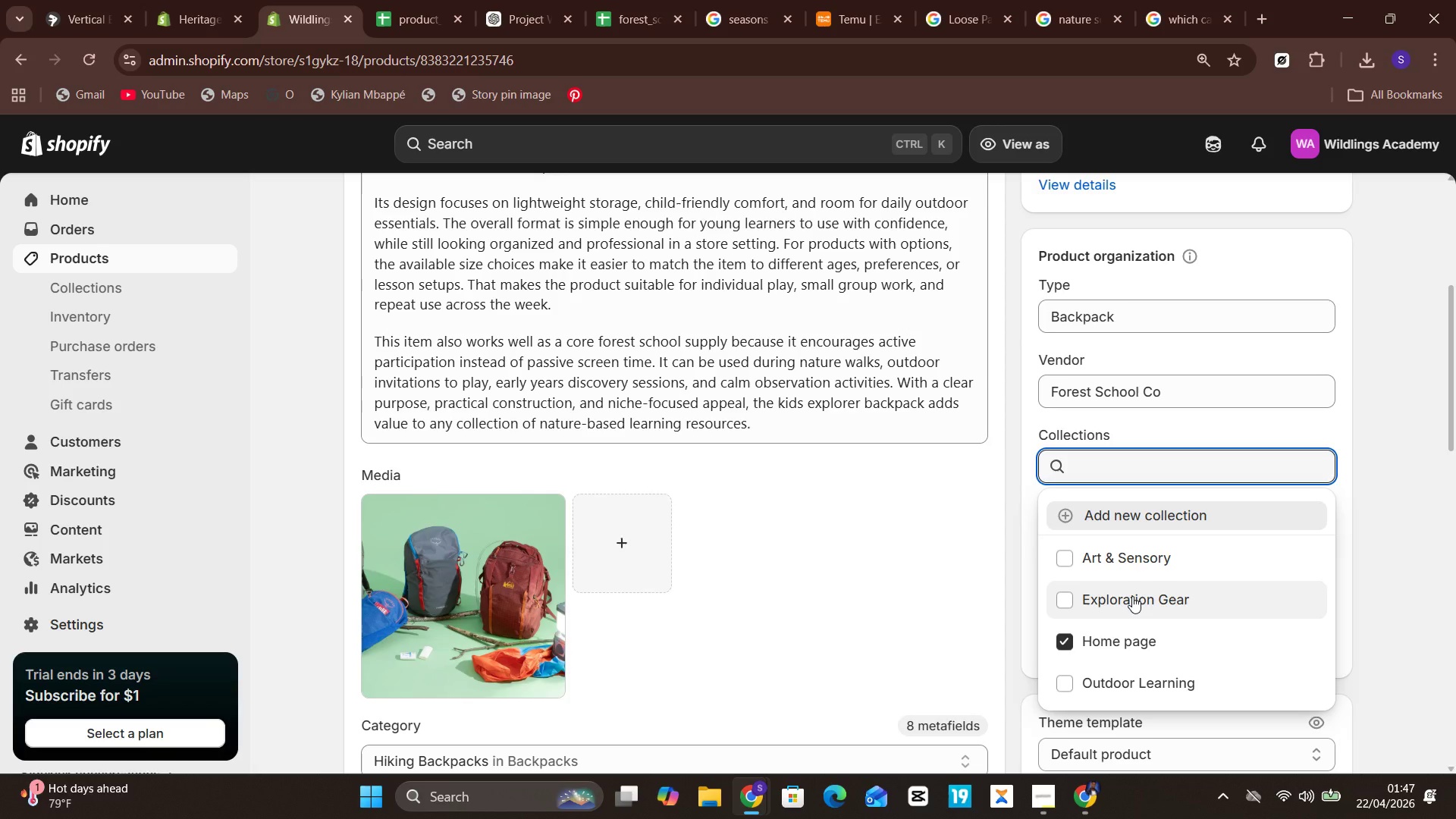 
wait(8.89)
 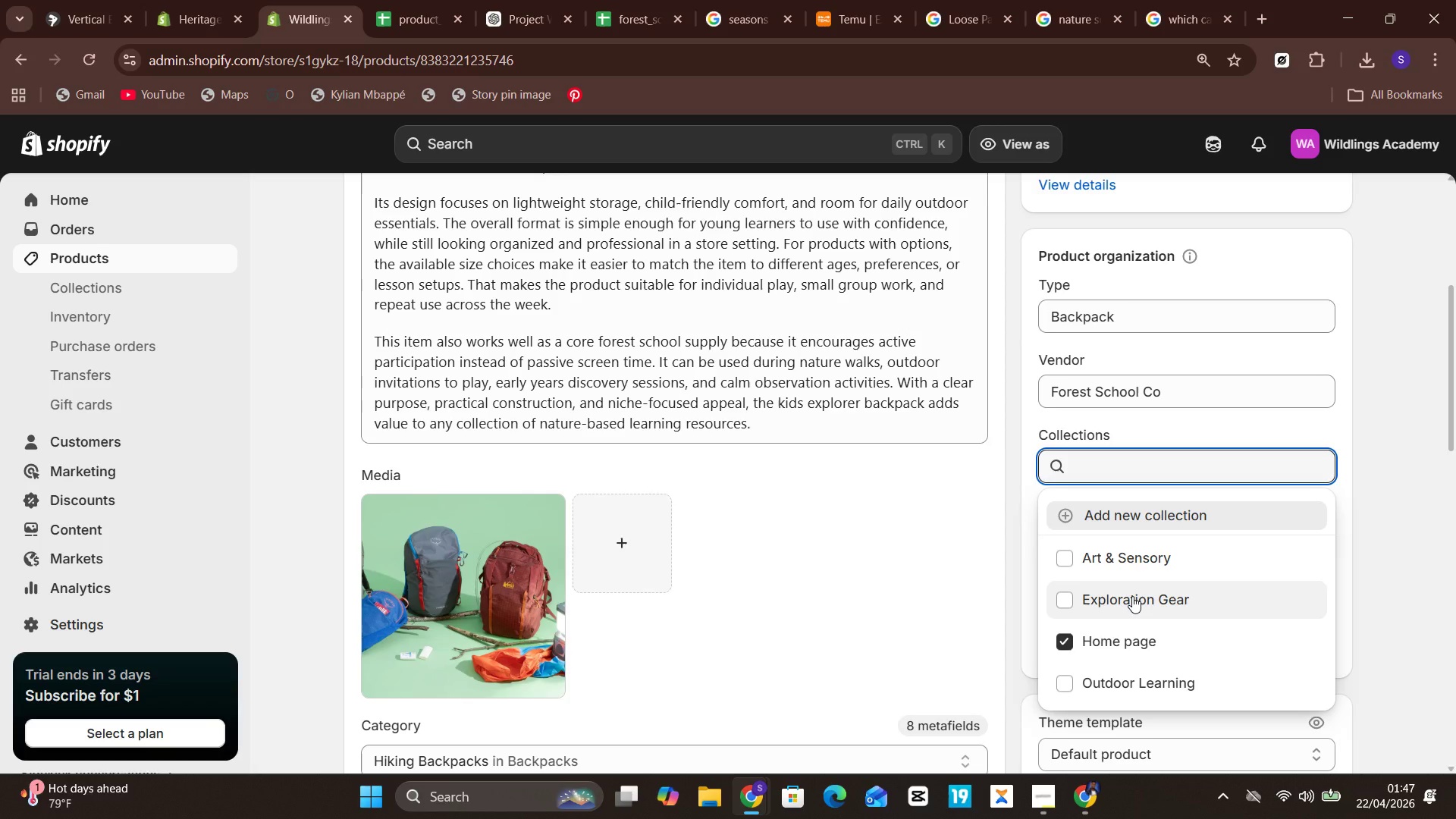 
left_click([1132, 596])
 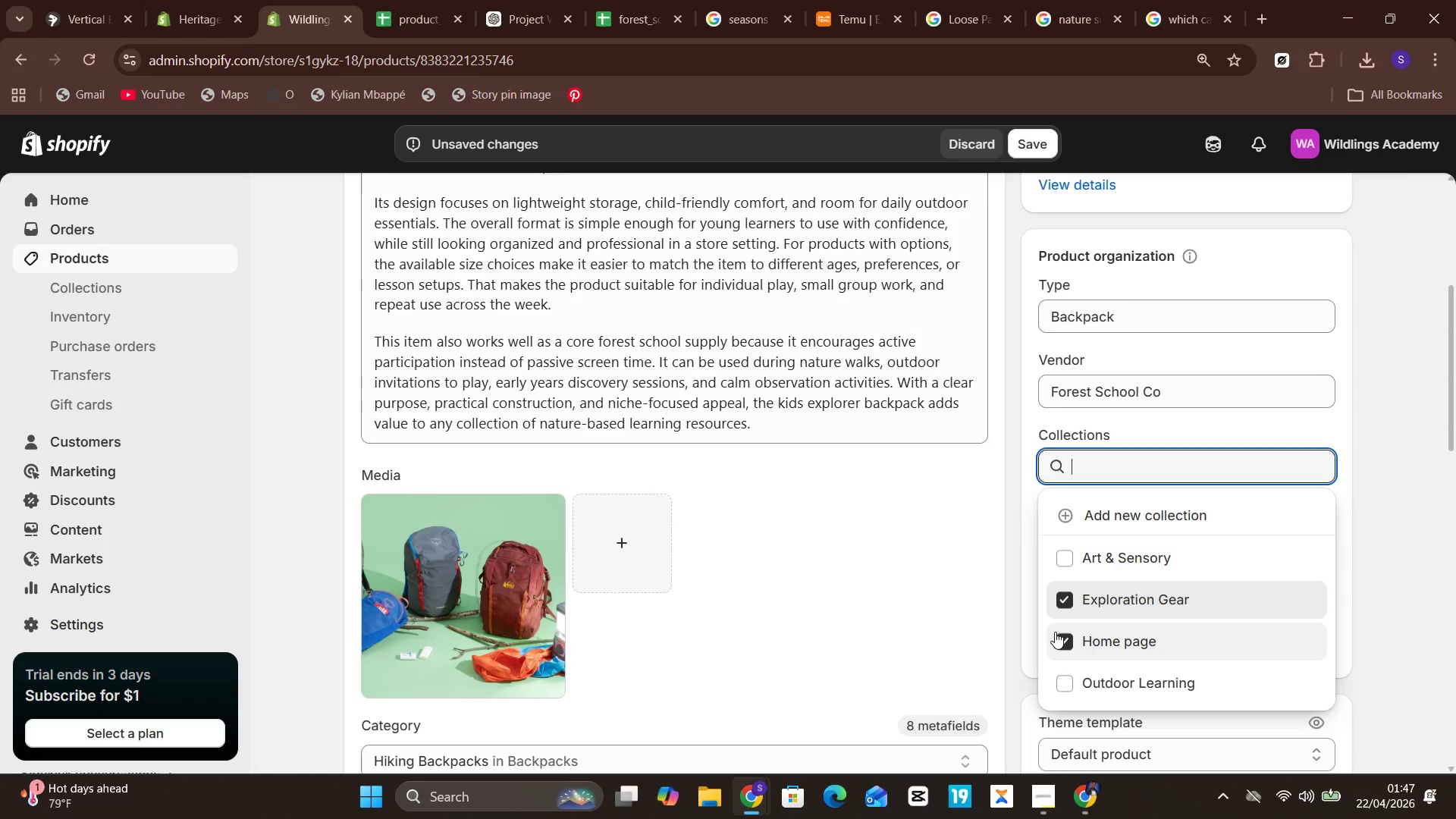 
wait(6.41)
 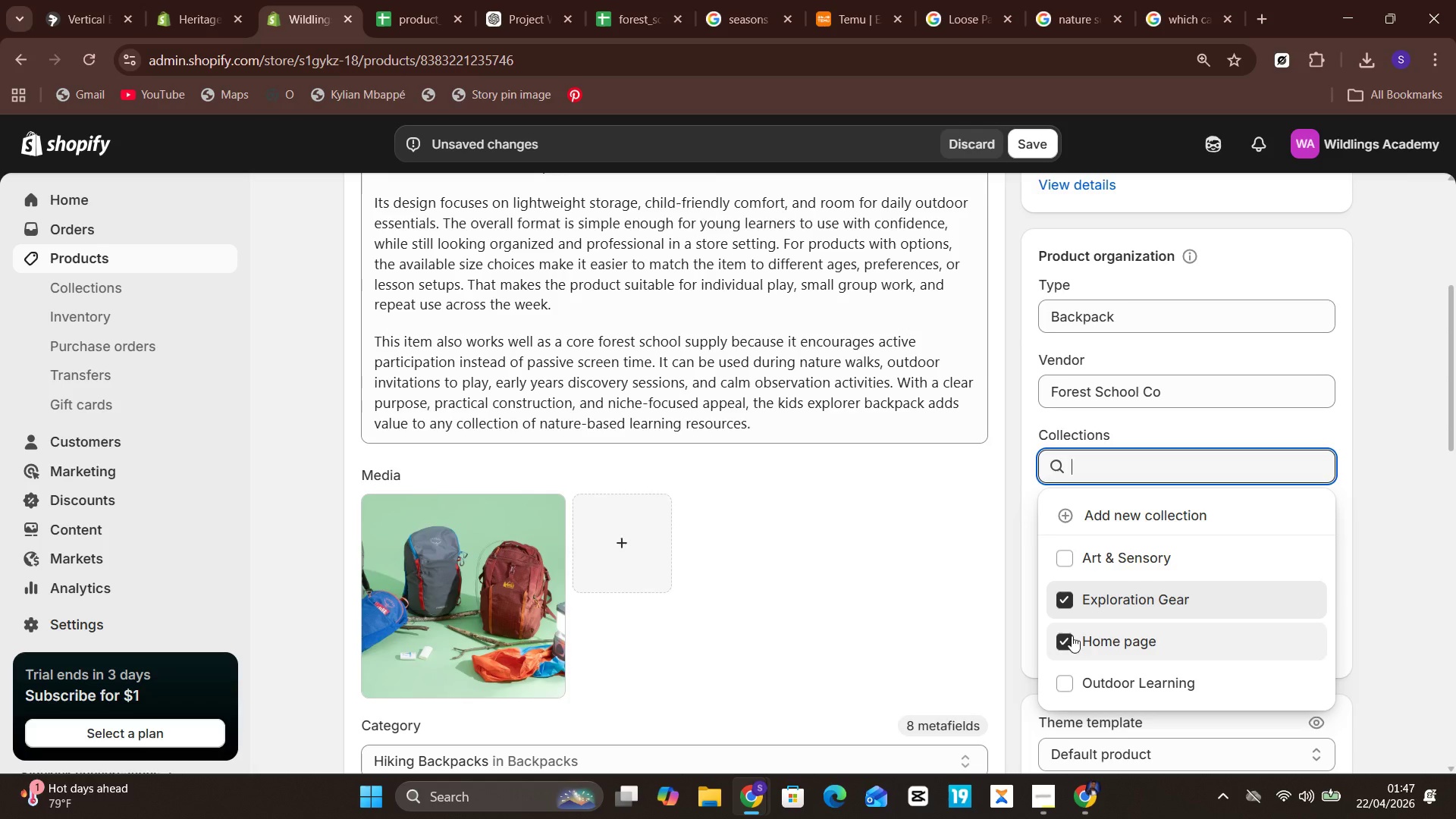 
left_click([1055, 632])
 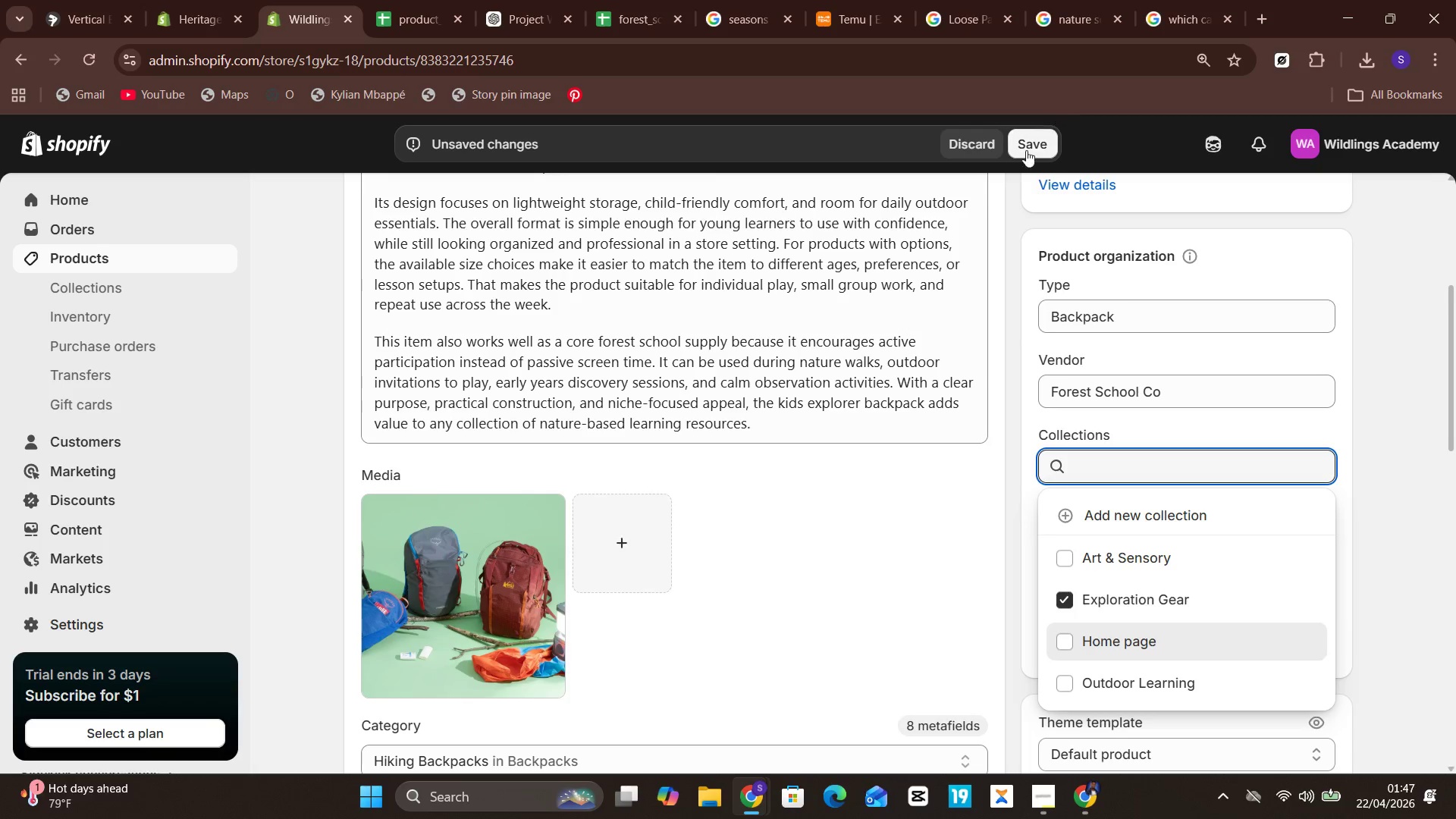 
left_click([1022, 153])
 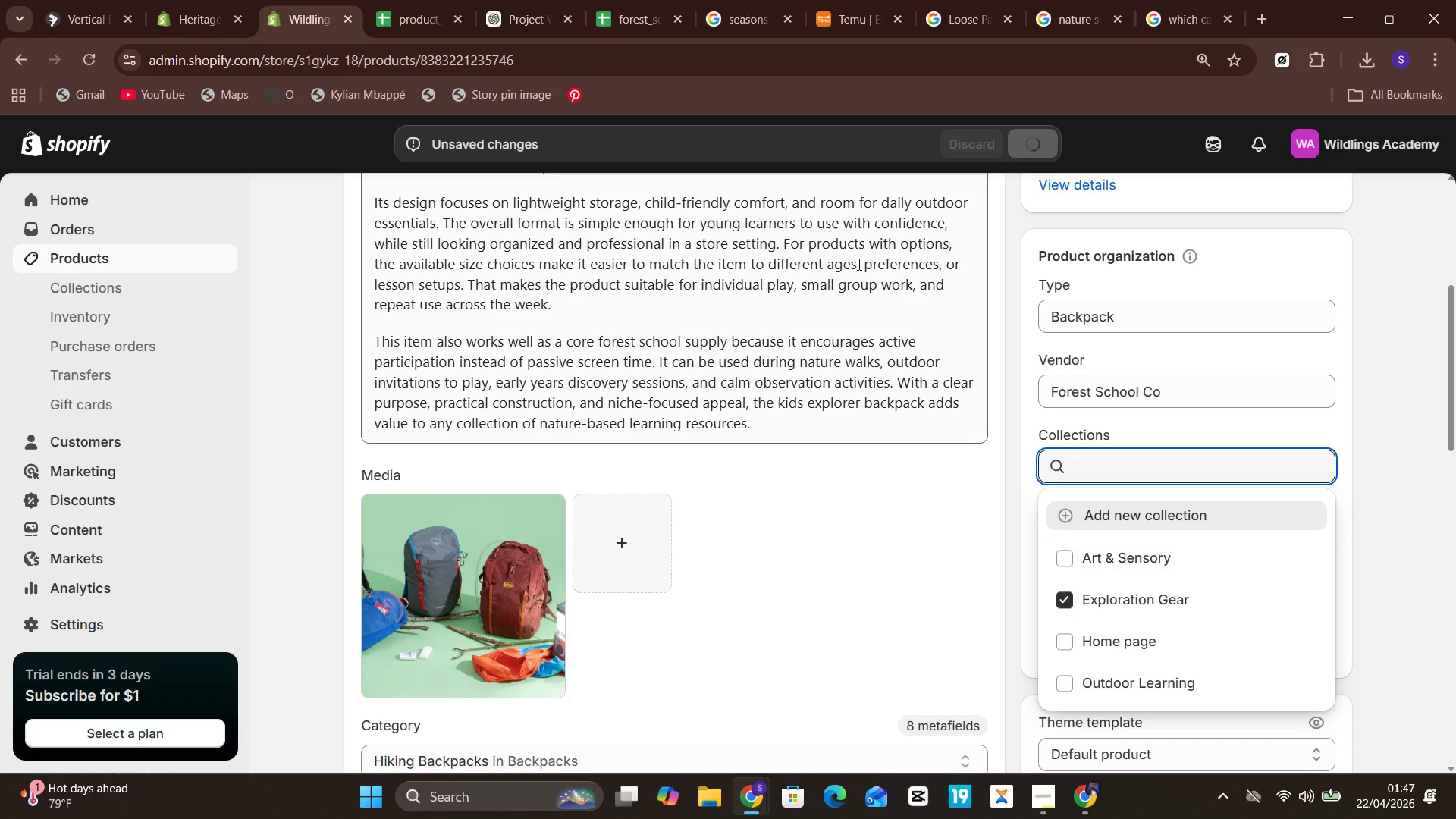 
wait(8.33)
 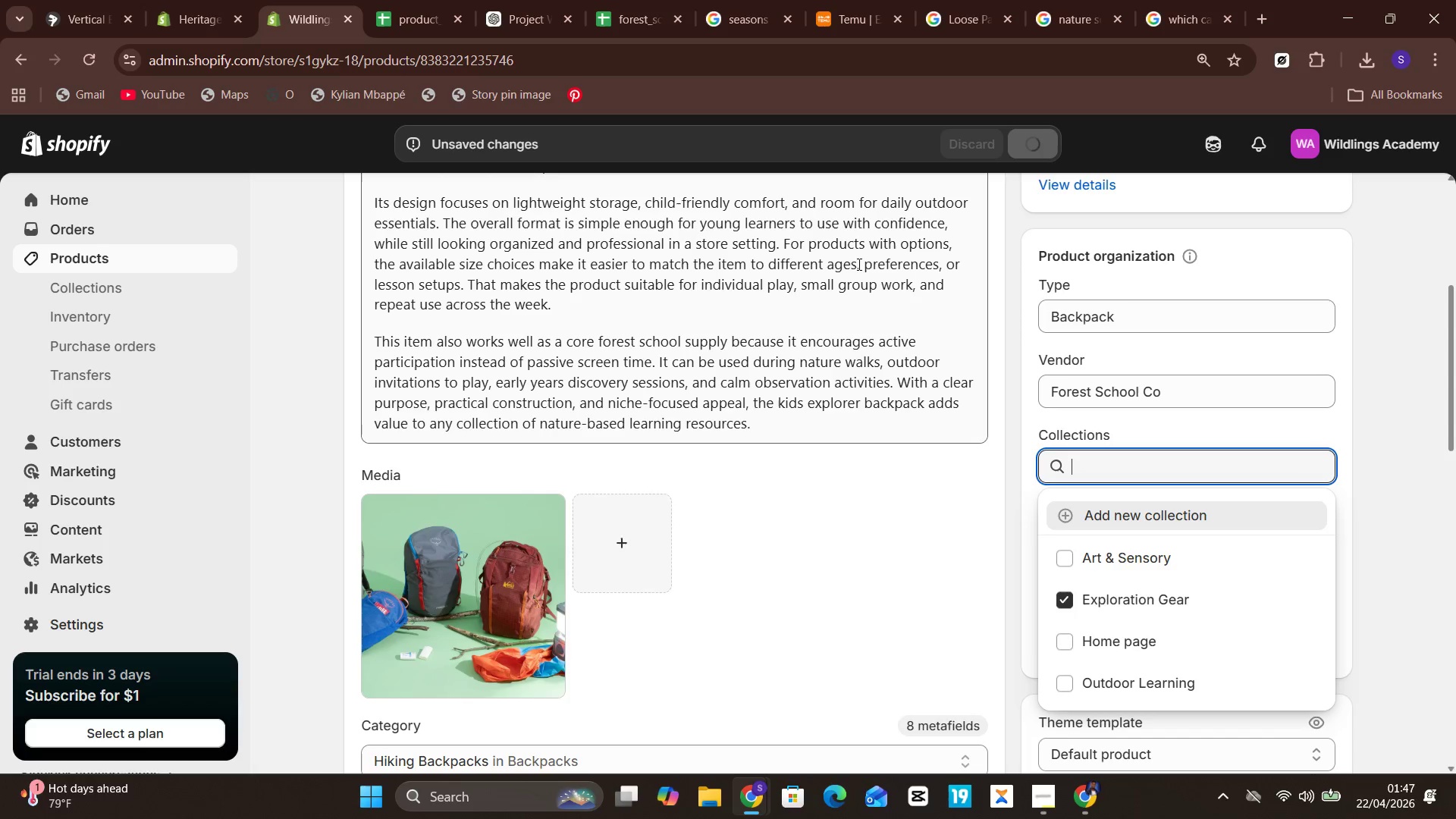 
left_click([140, 265])
 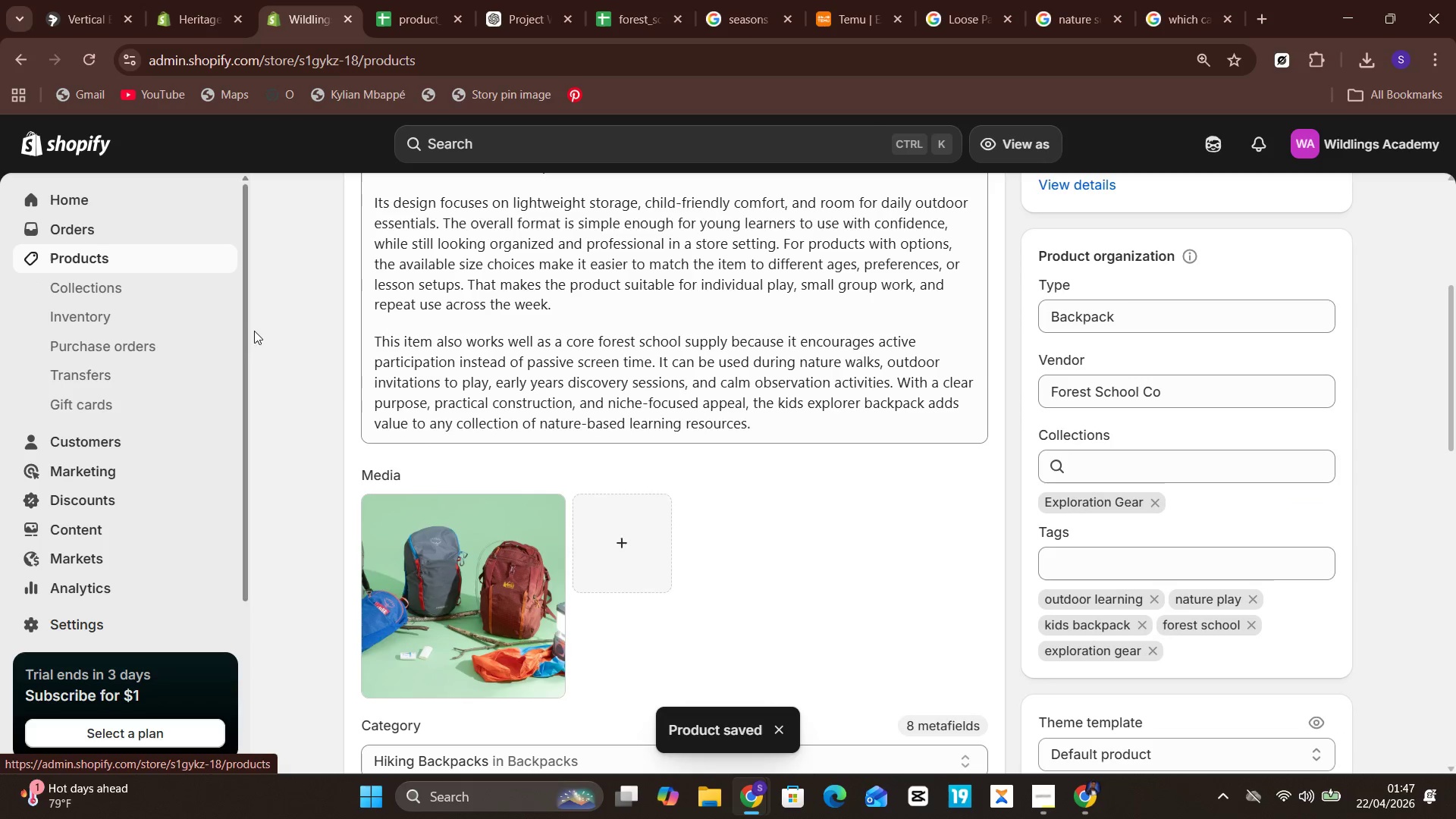 
mouse_move([499, 535])
 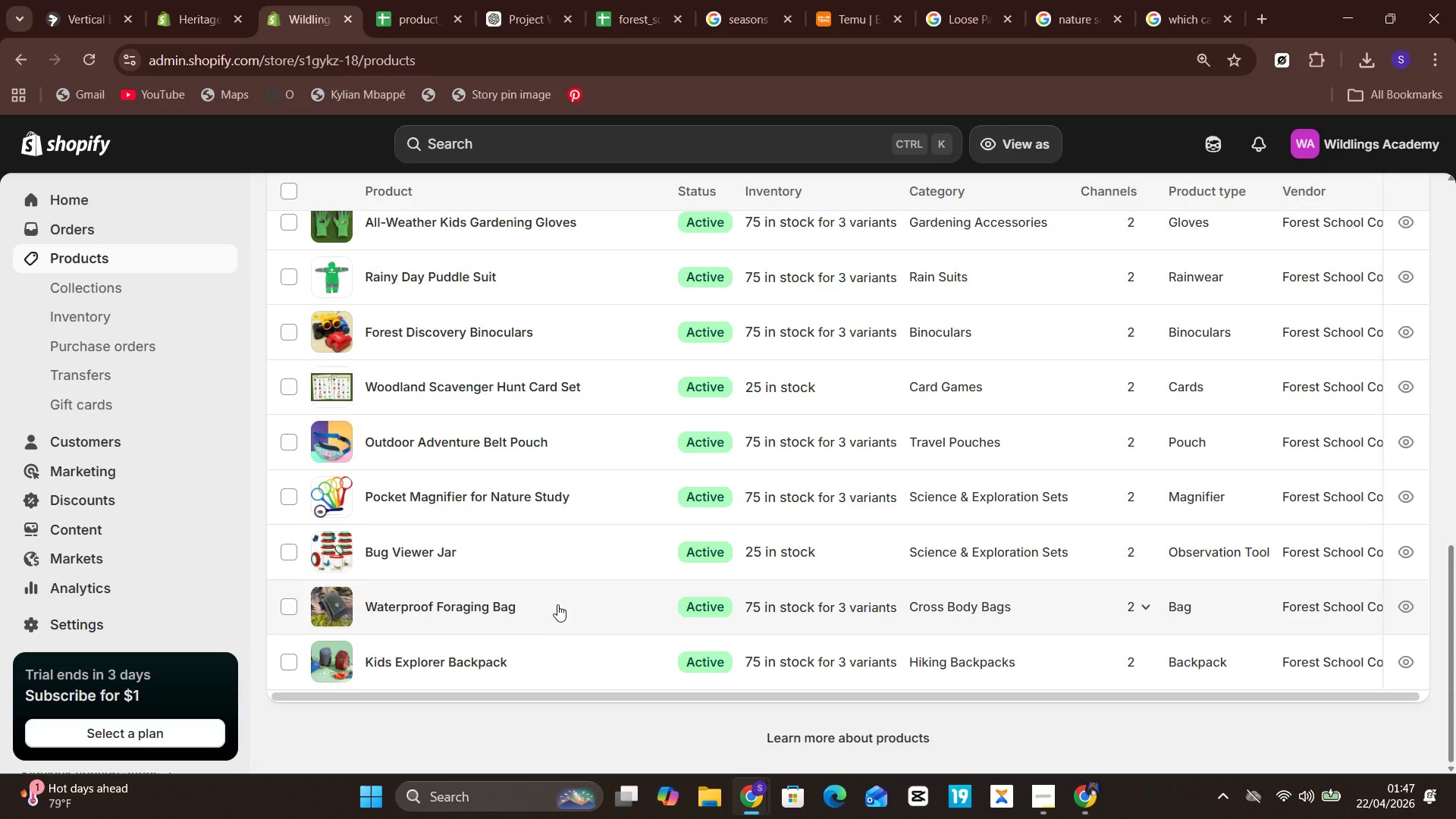 
left_click([557, 604])
 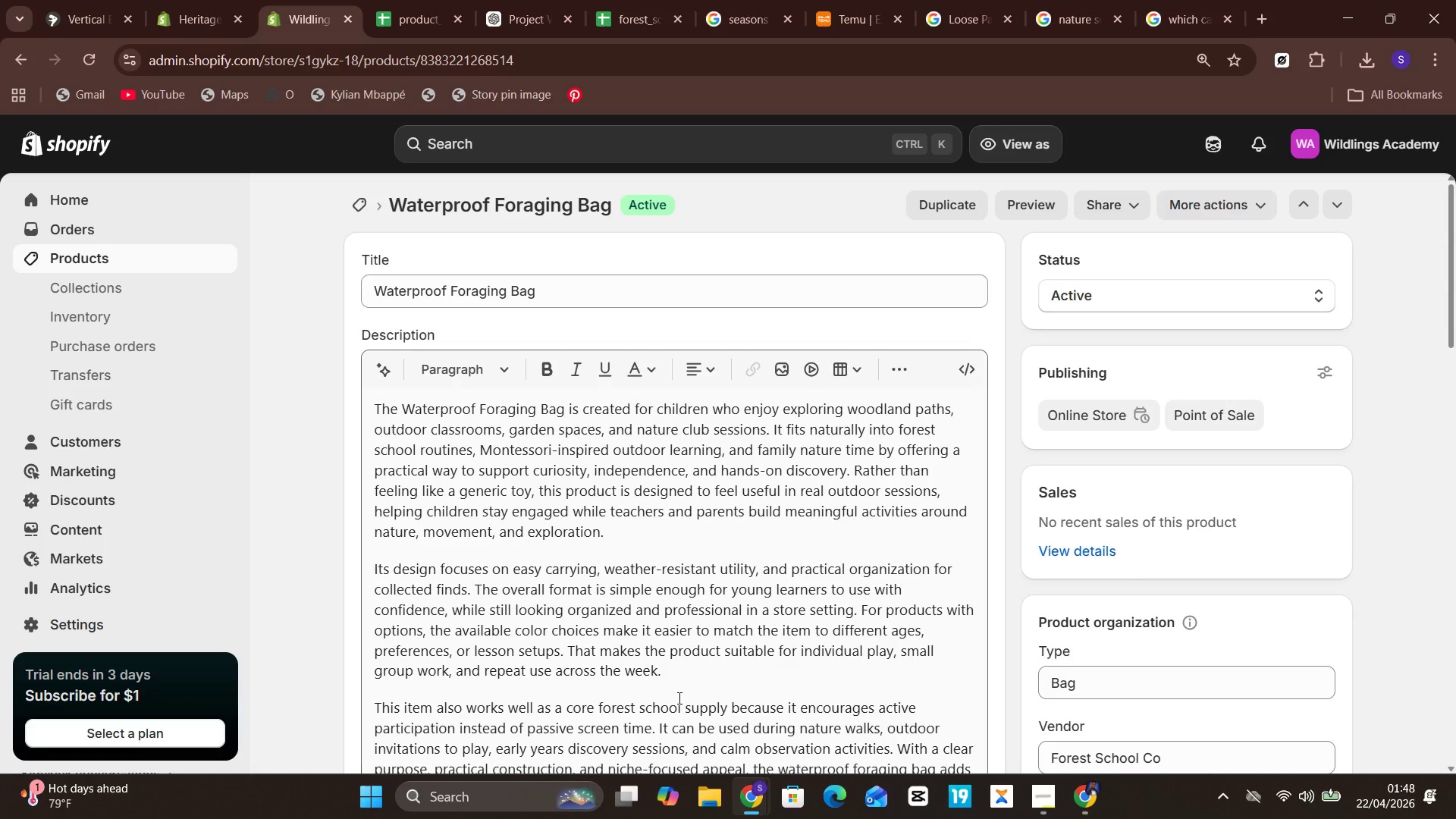 
wait(44.77)
 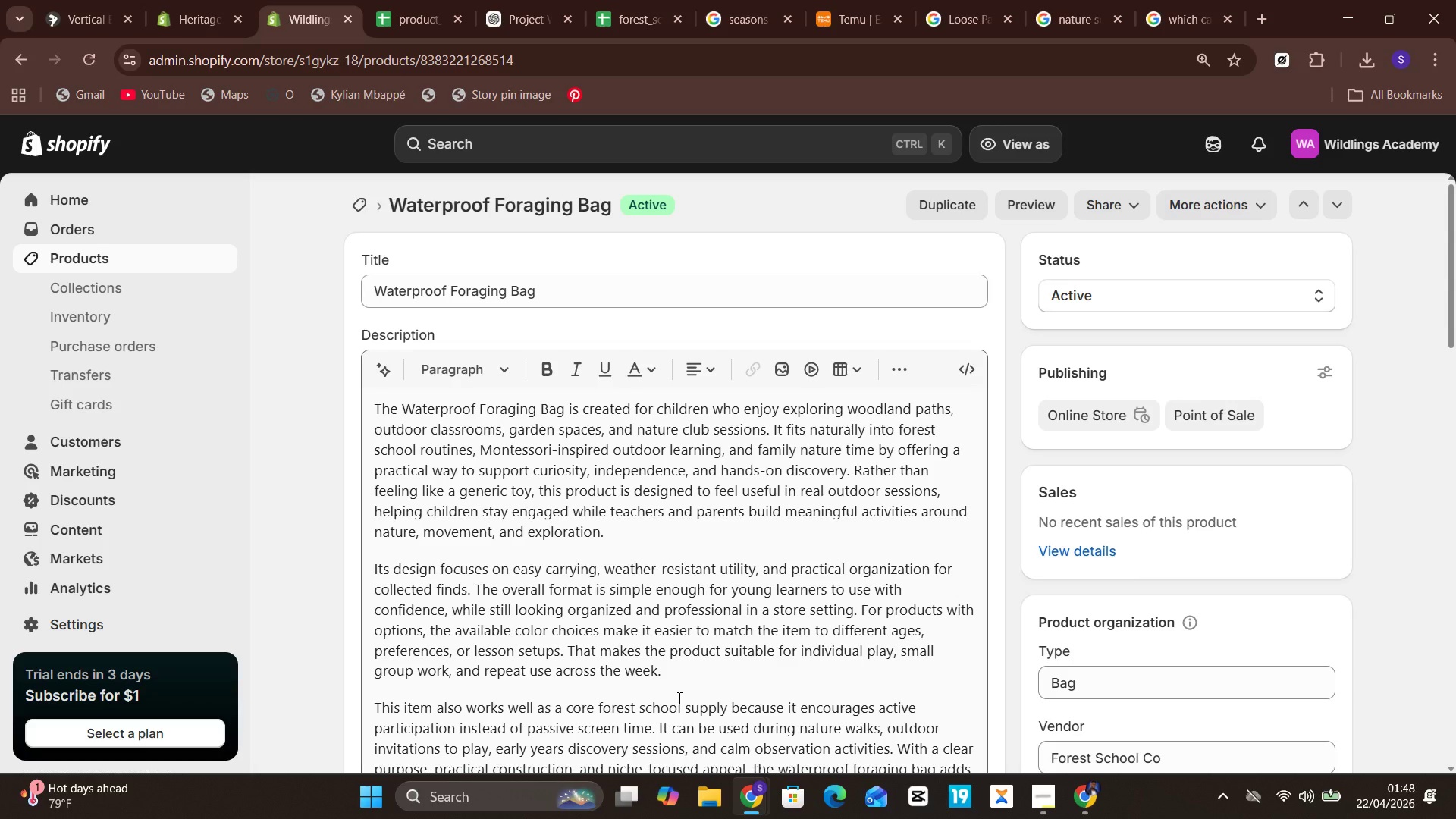 
left_click([1106, 667])
 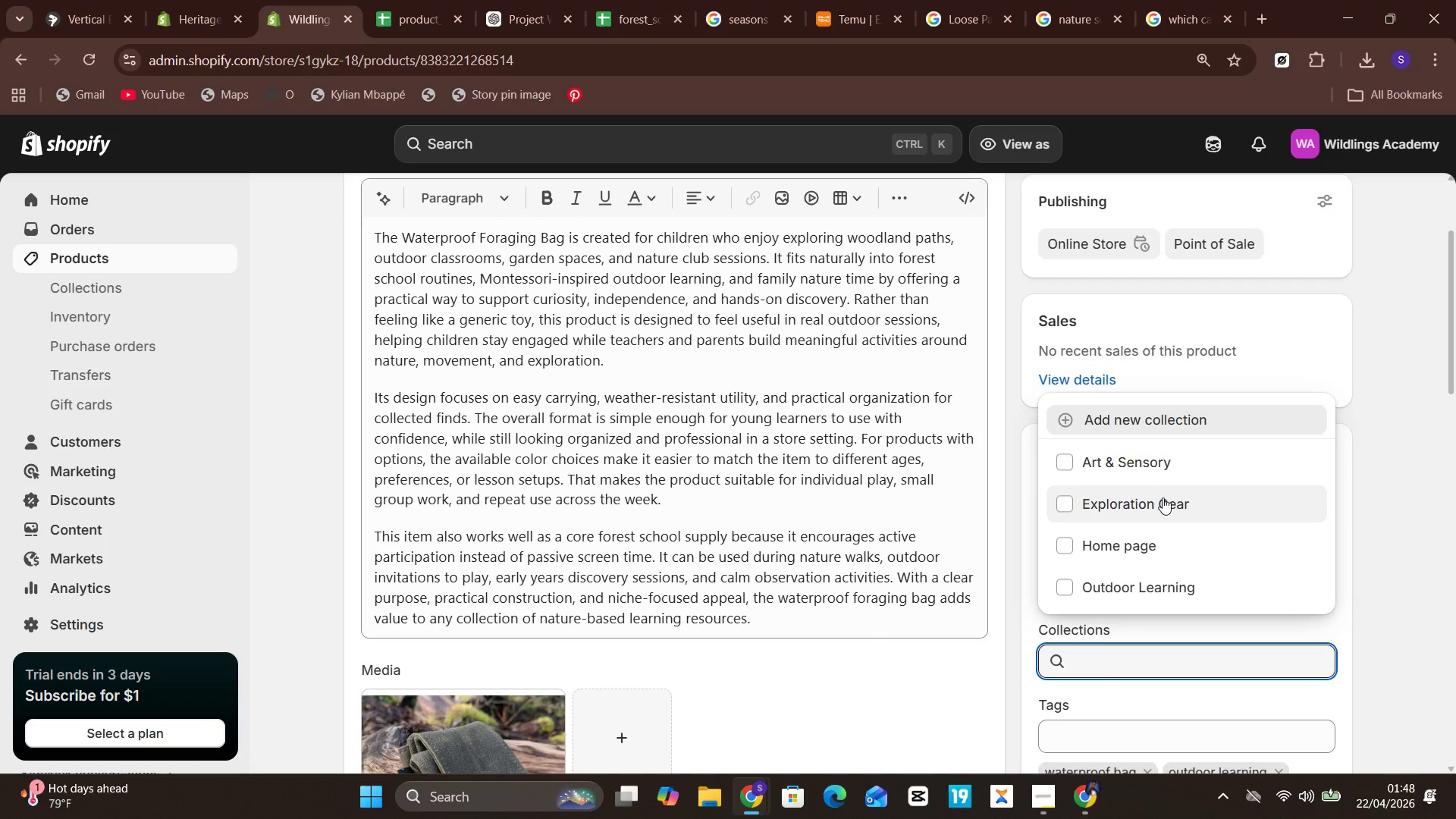 
wait(9.11)
 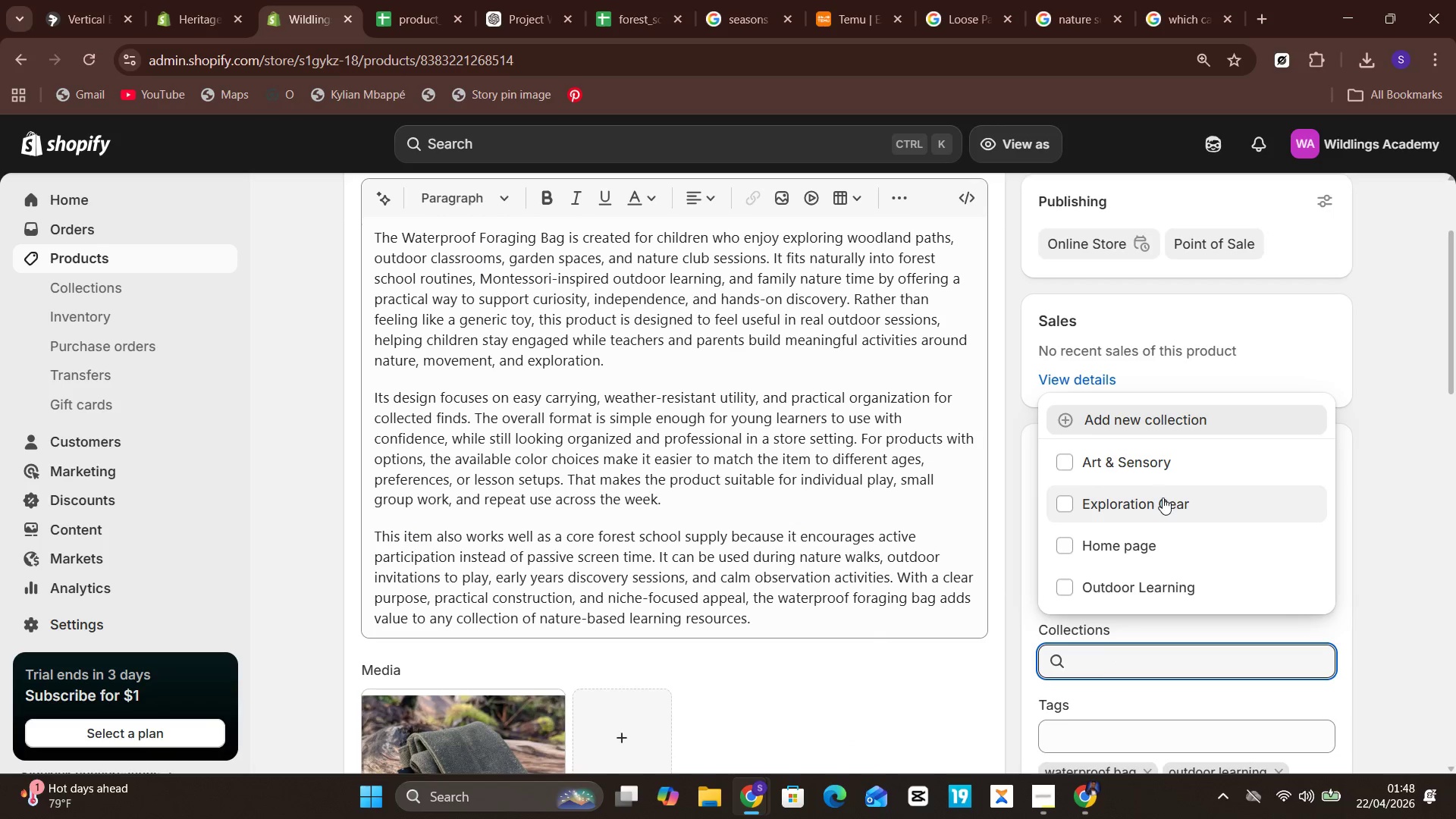 
left_click([1173, 510])
 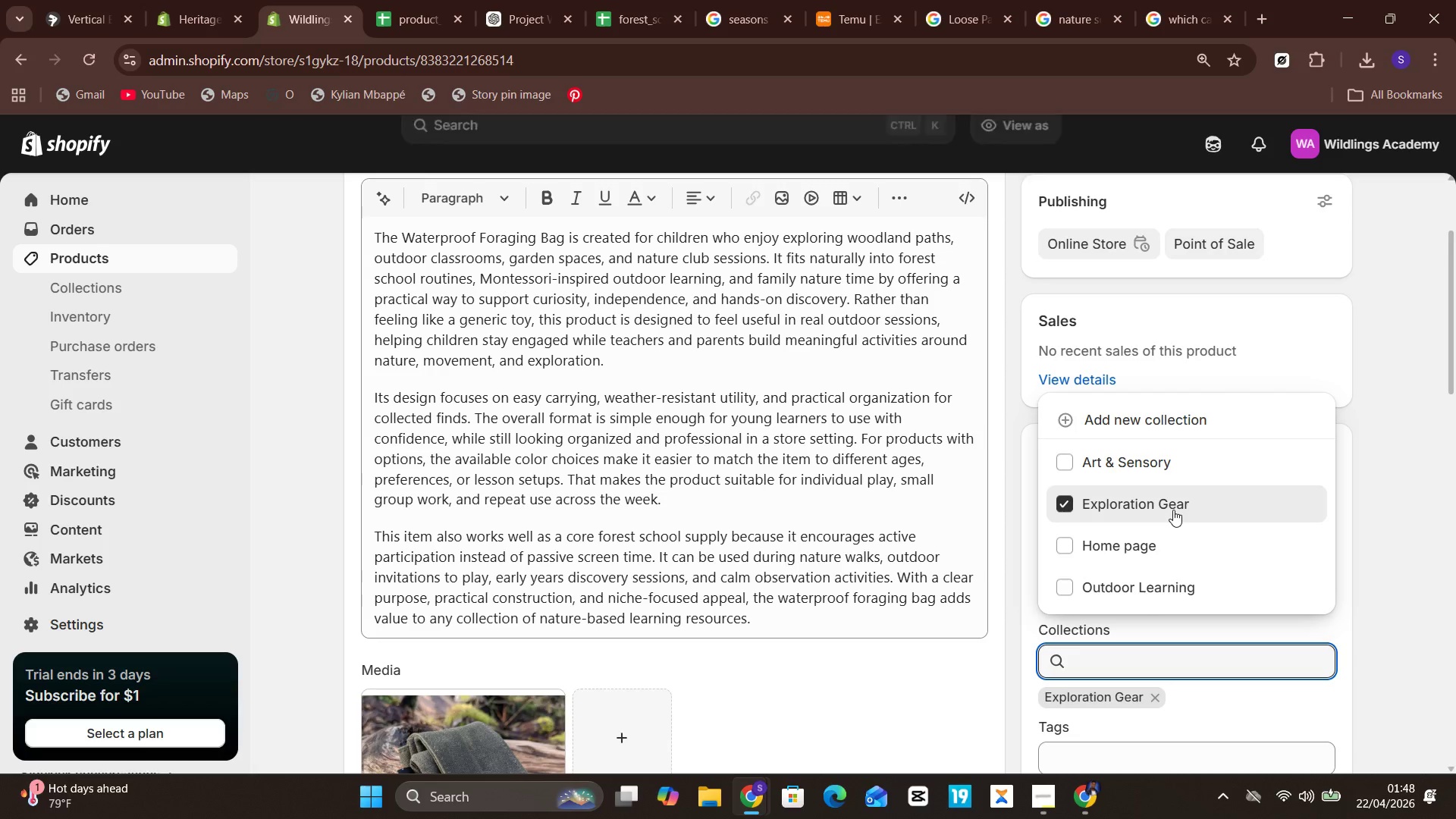 
mouse_move([1091, 711])
 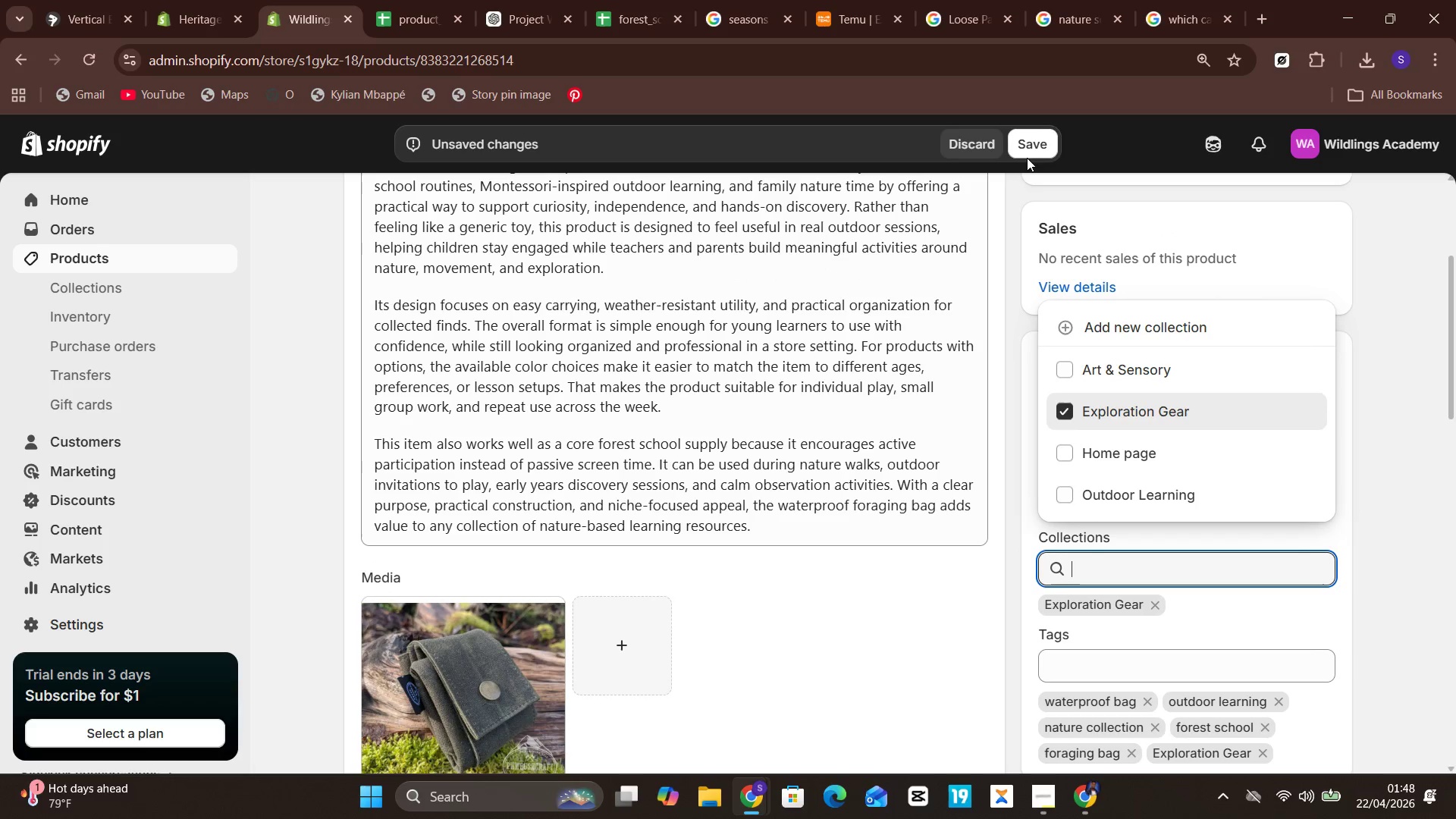 
left_click([1034, 146])
 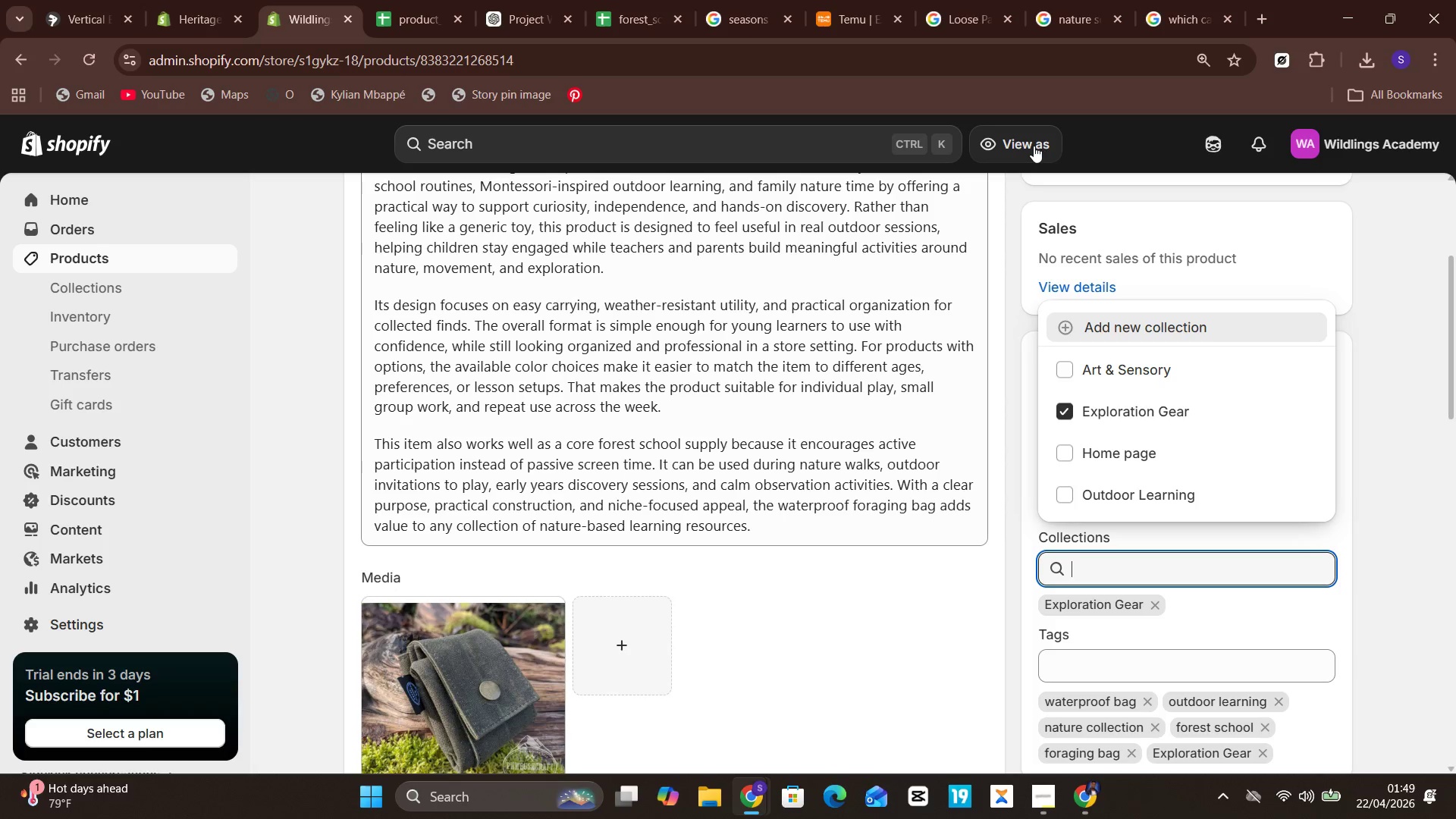 
wait(53.39)
 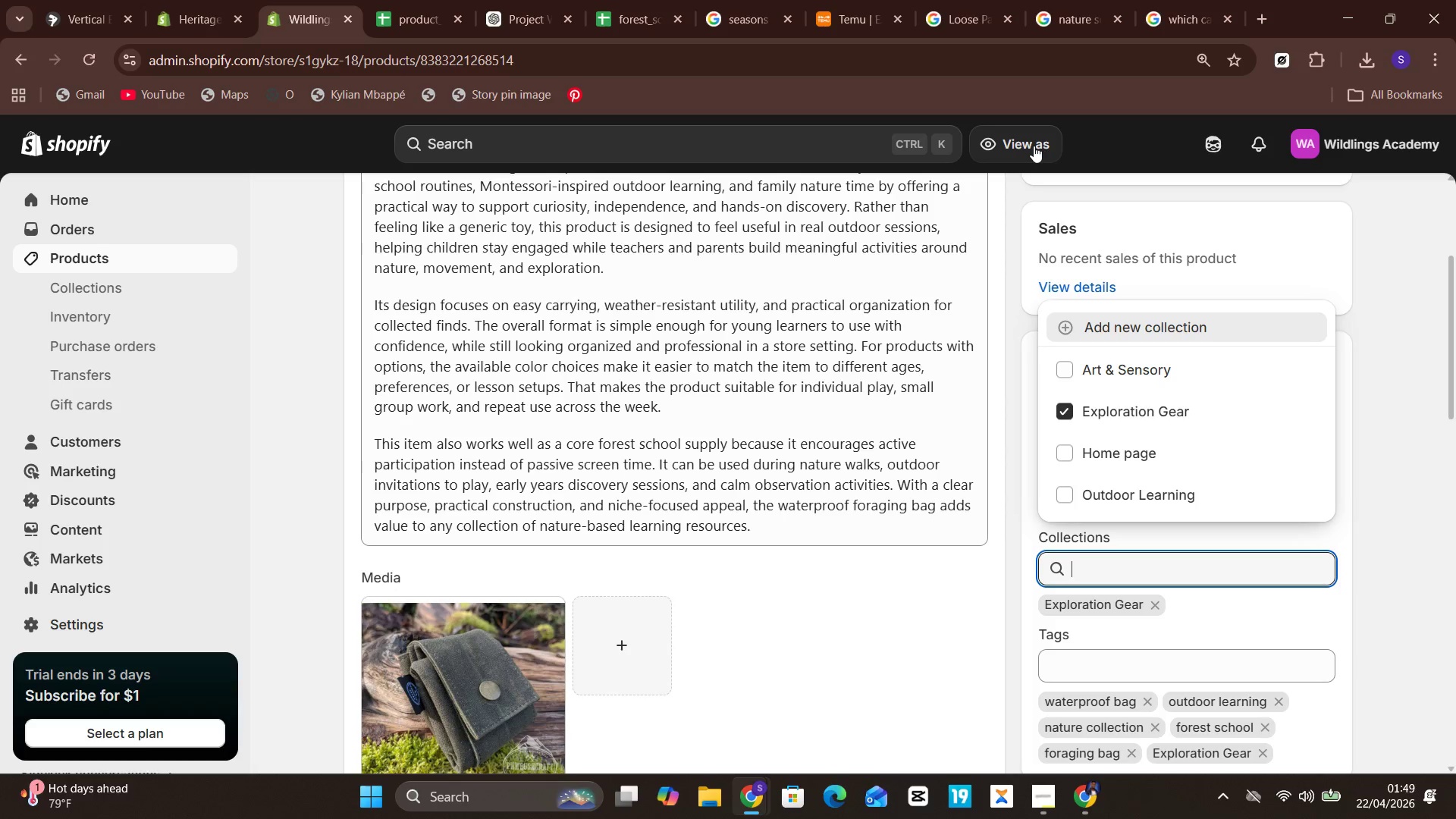 
left_click([110, 253])
 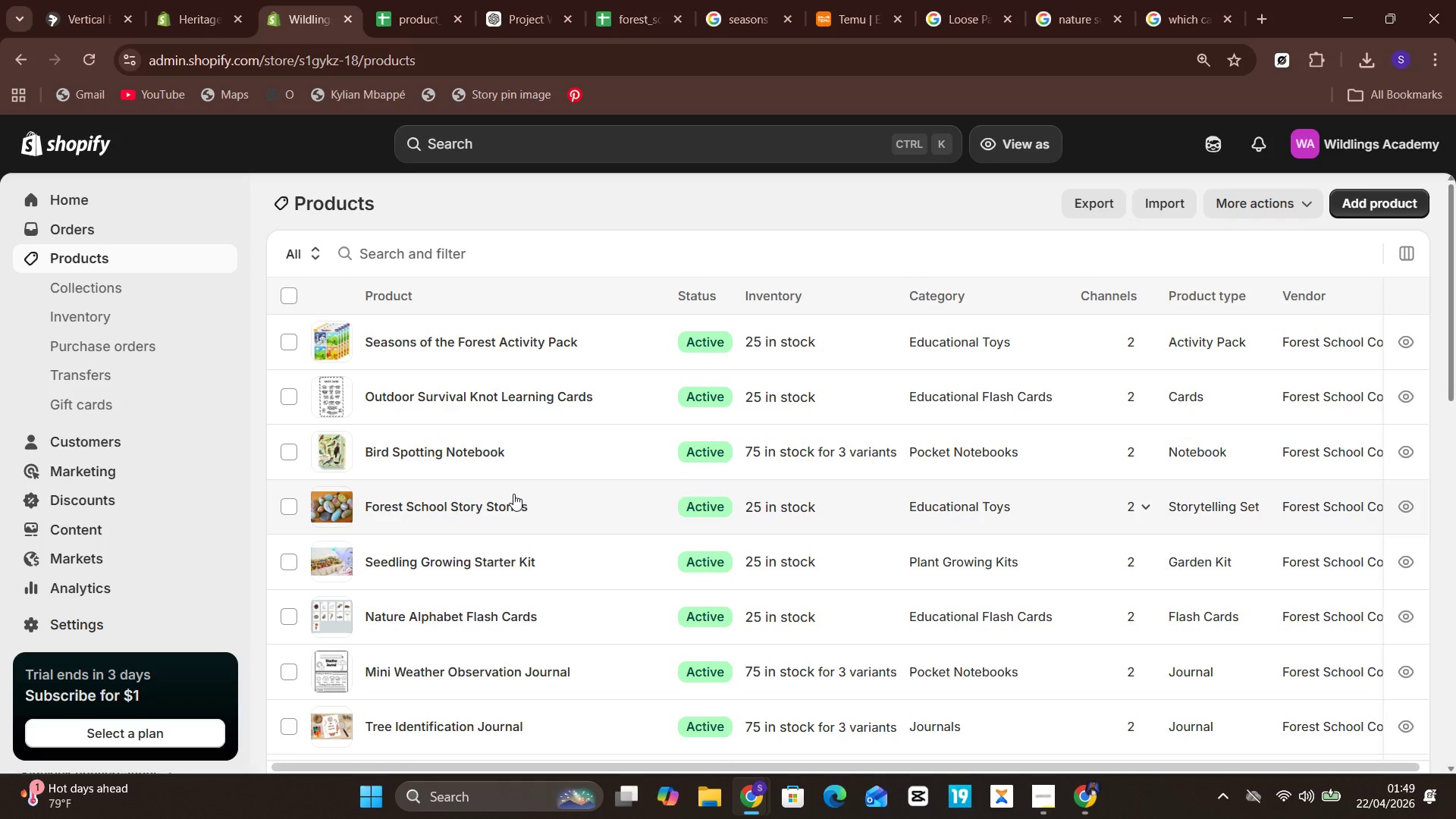 
wait(8.17)
 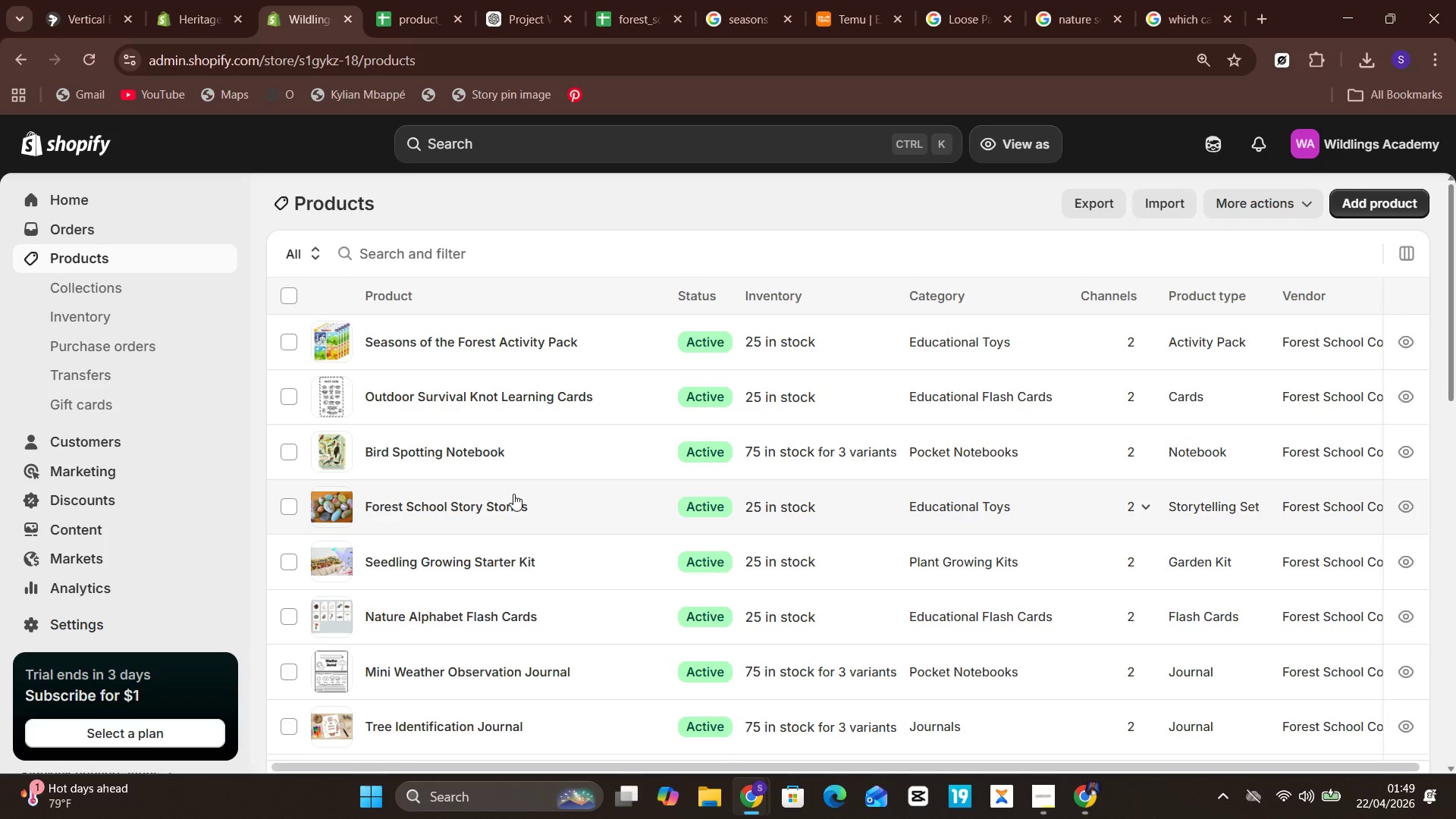 
left_click([502, 553])
 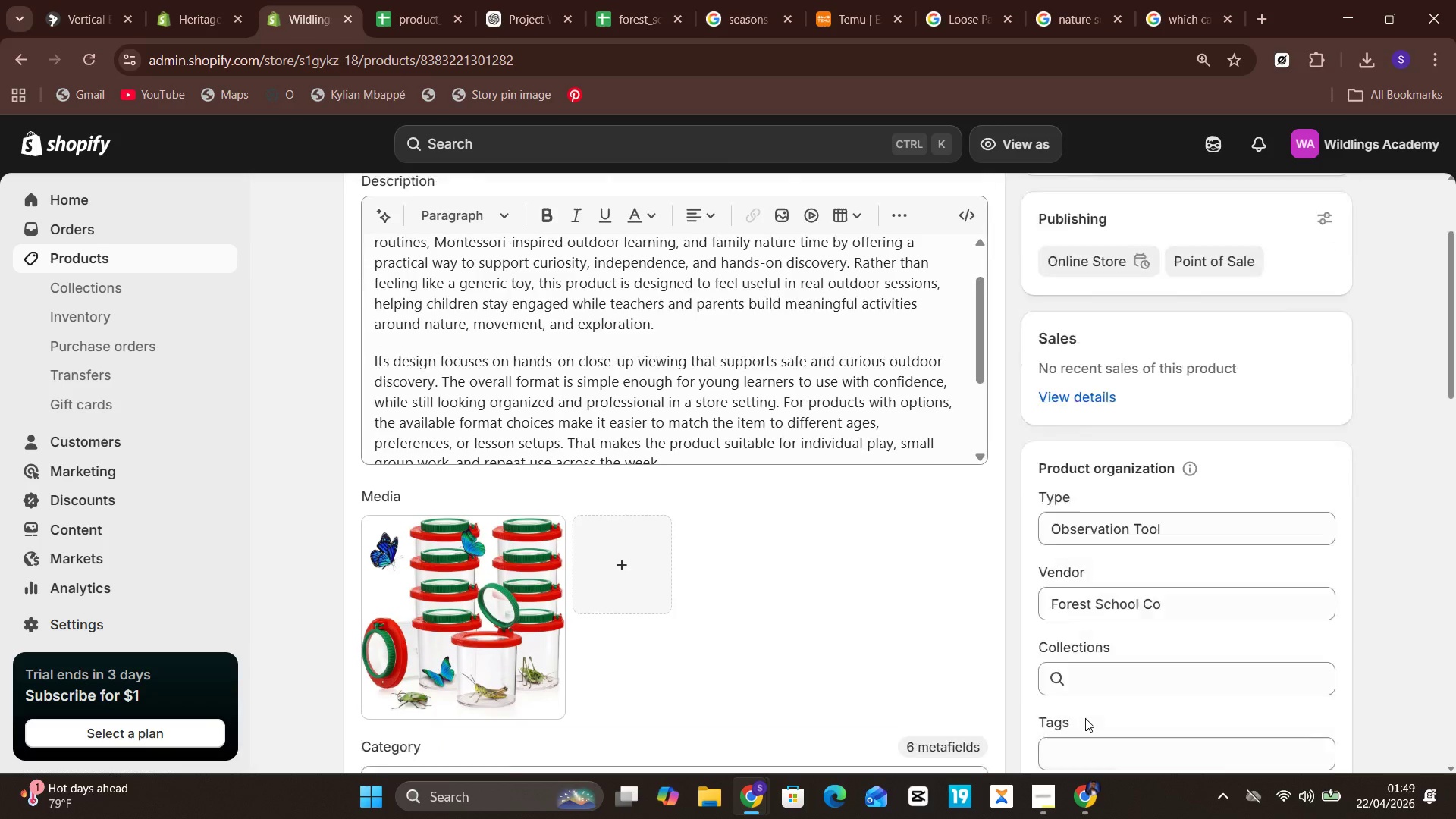 
wait(6.06)
 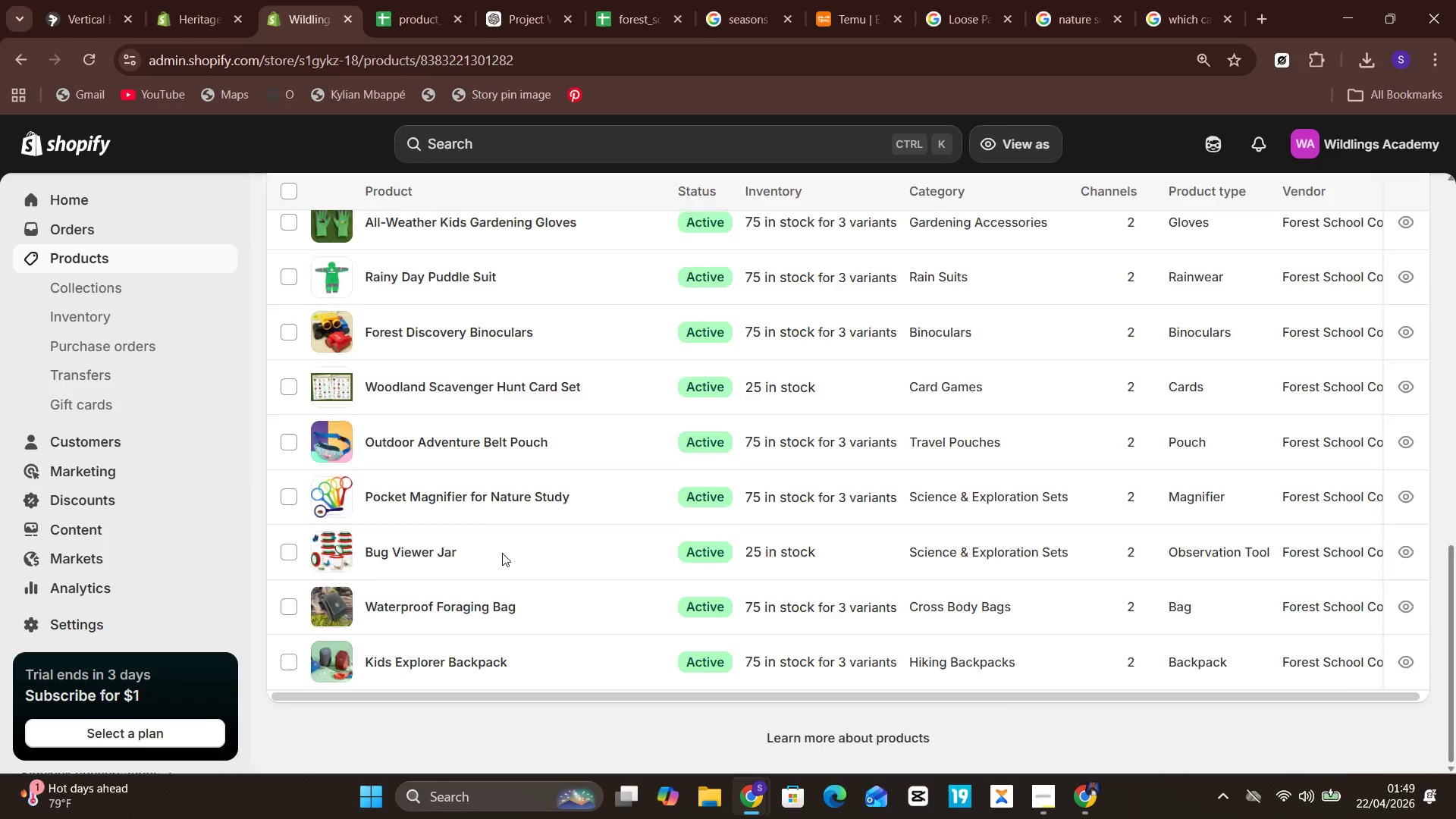 
left_click([1116, 619])
 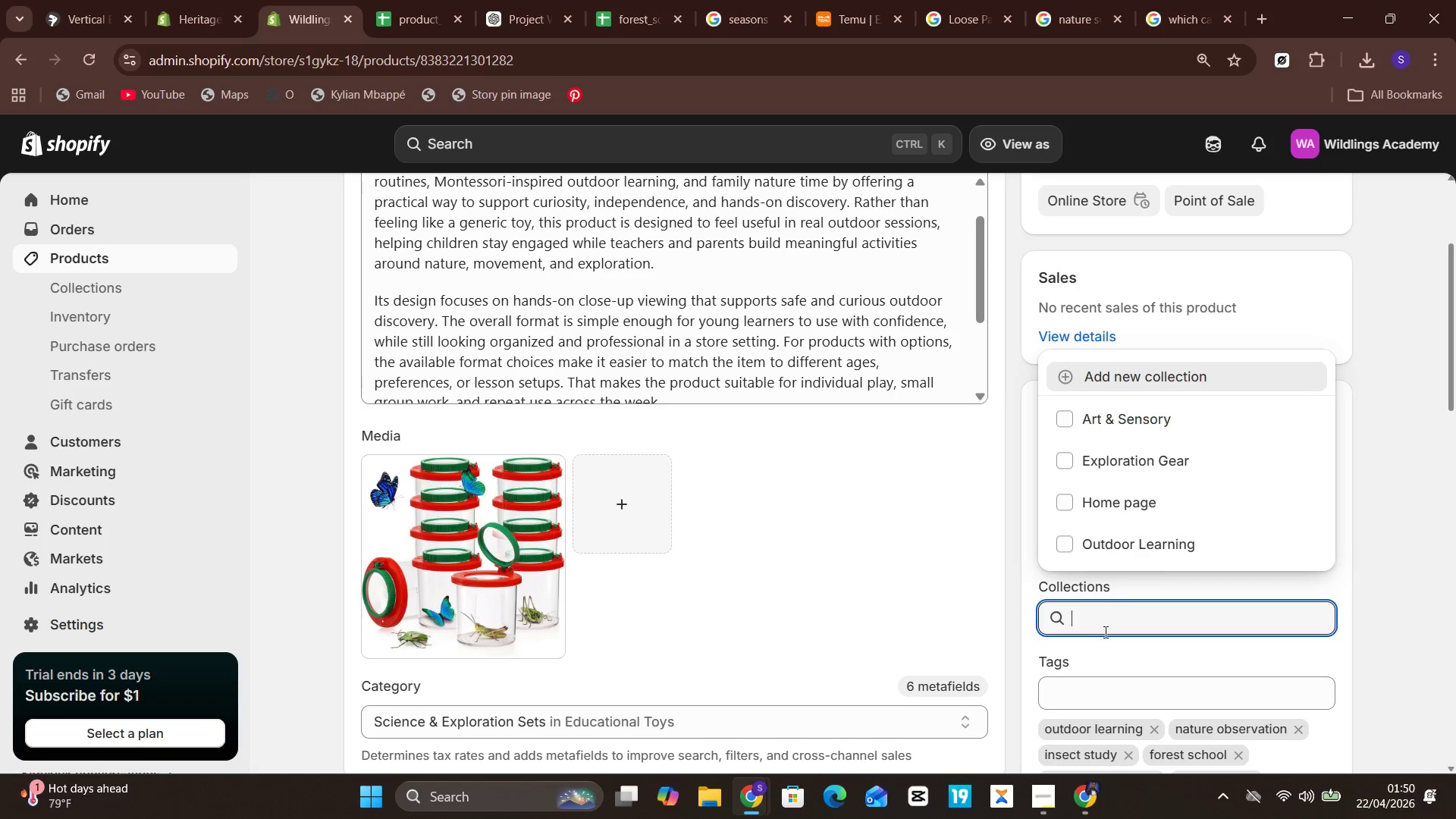 
wait(6.12)
 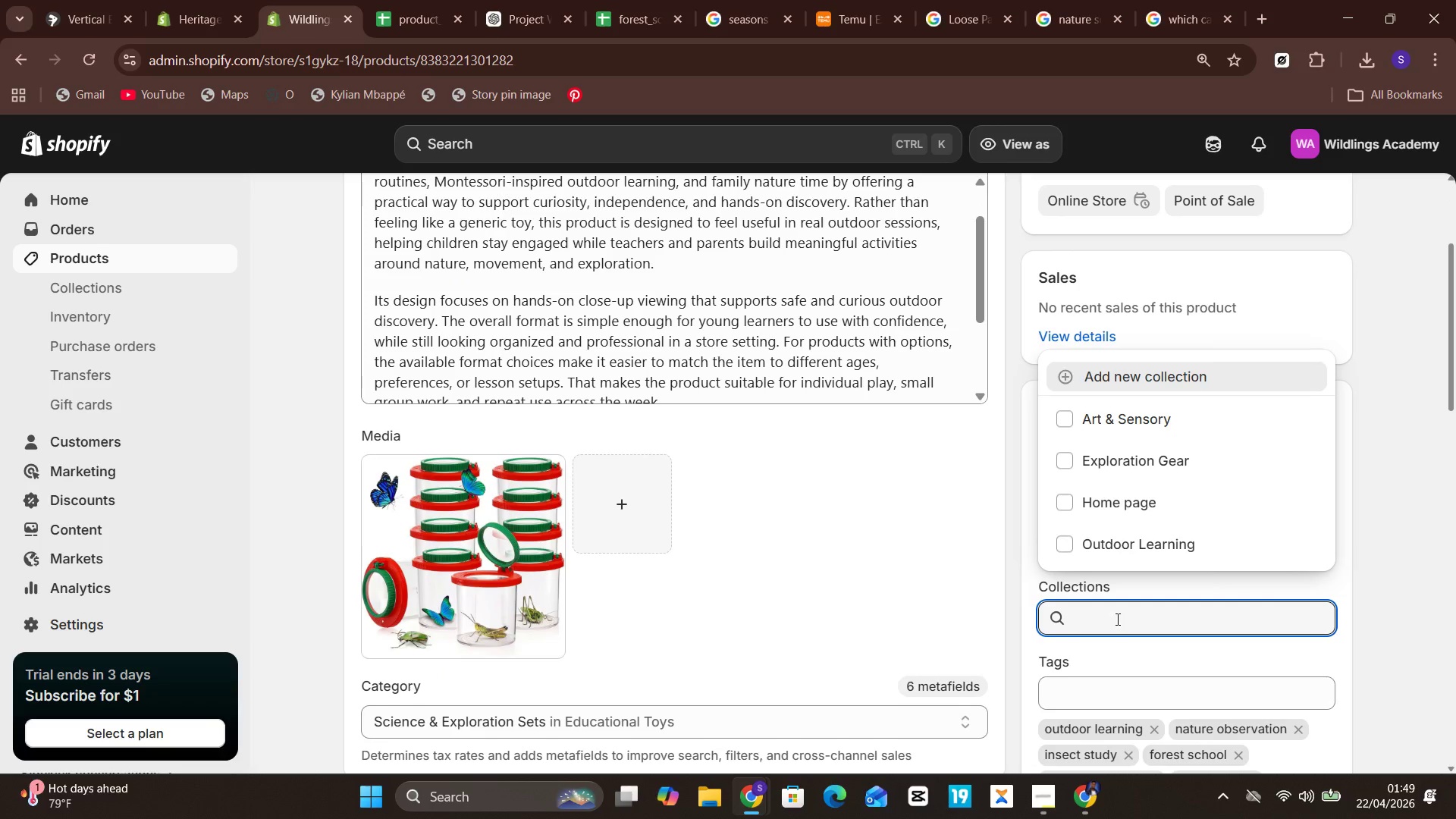 
left_click([1174, 457])
 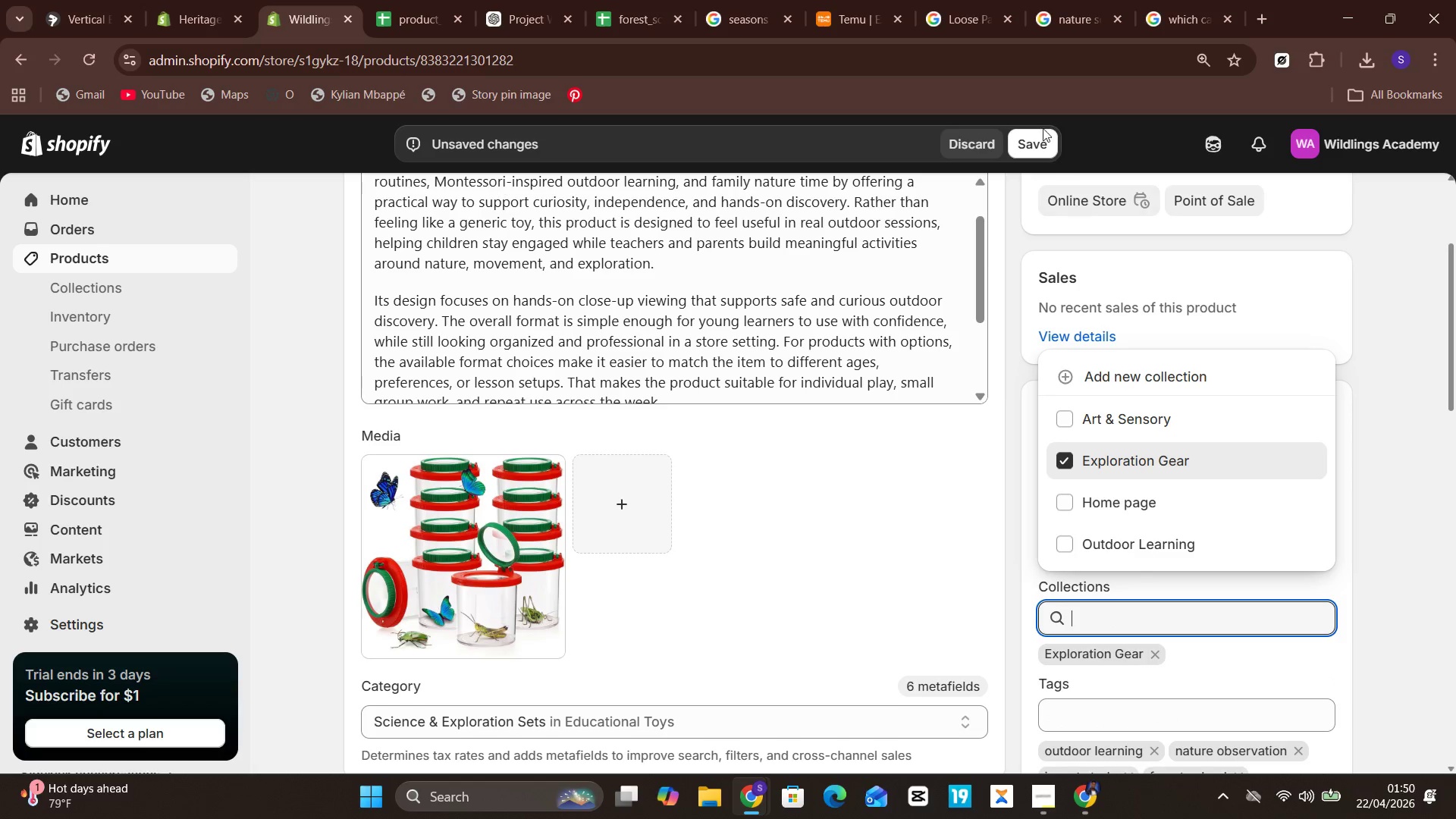 
left_click([1027, 152])
 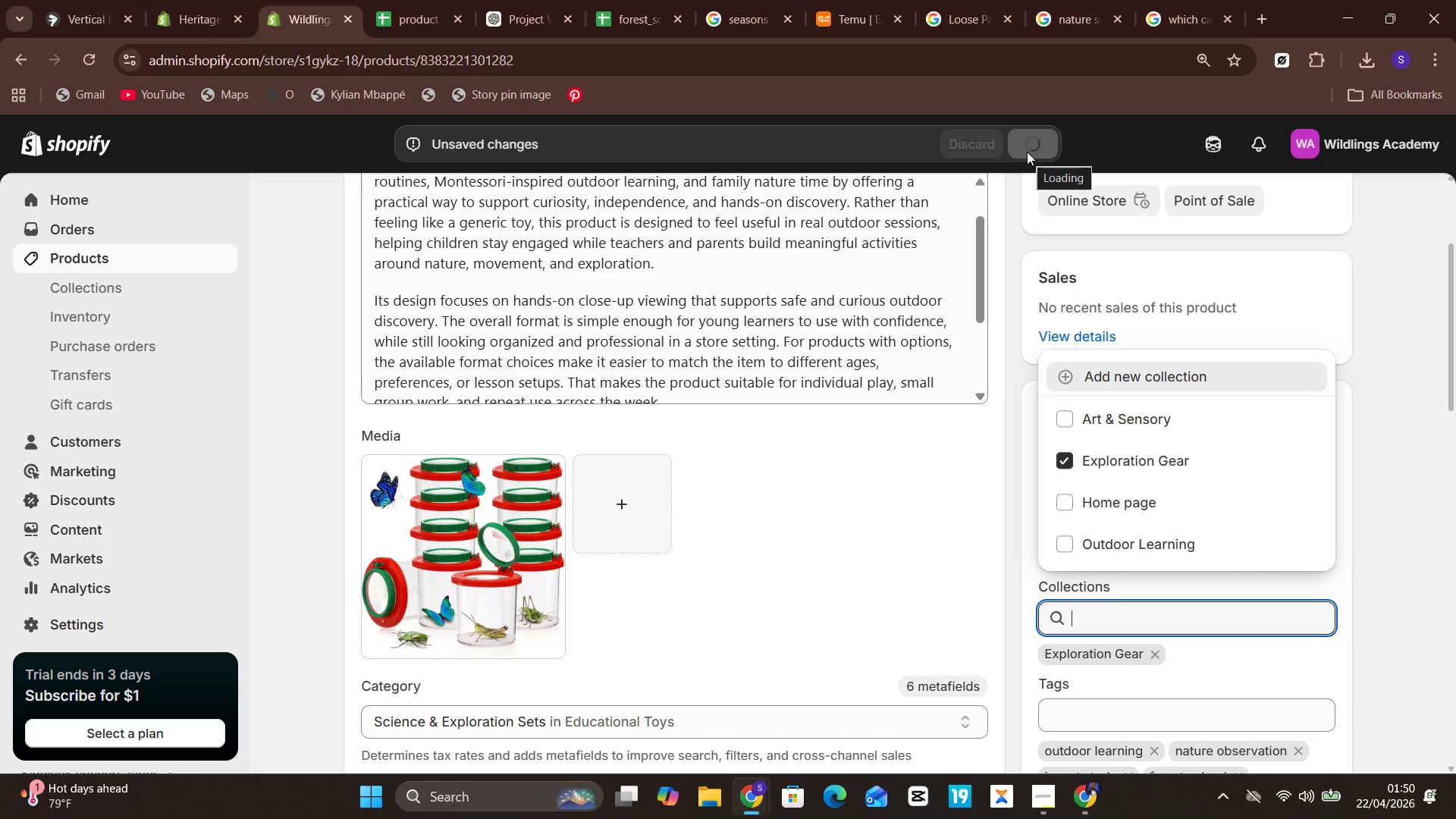 
wait(8.05)
 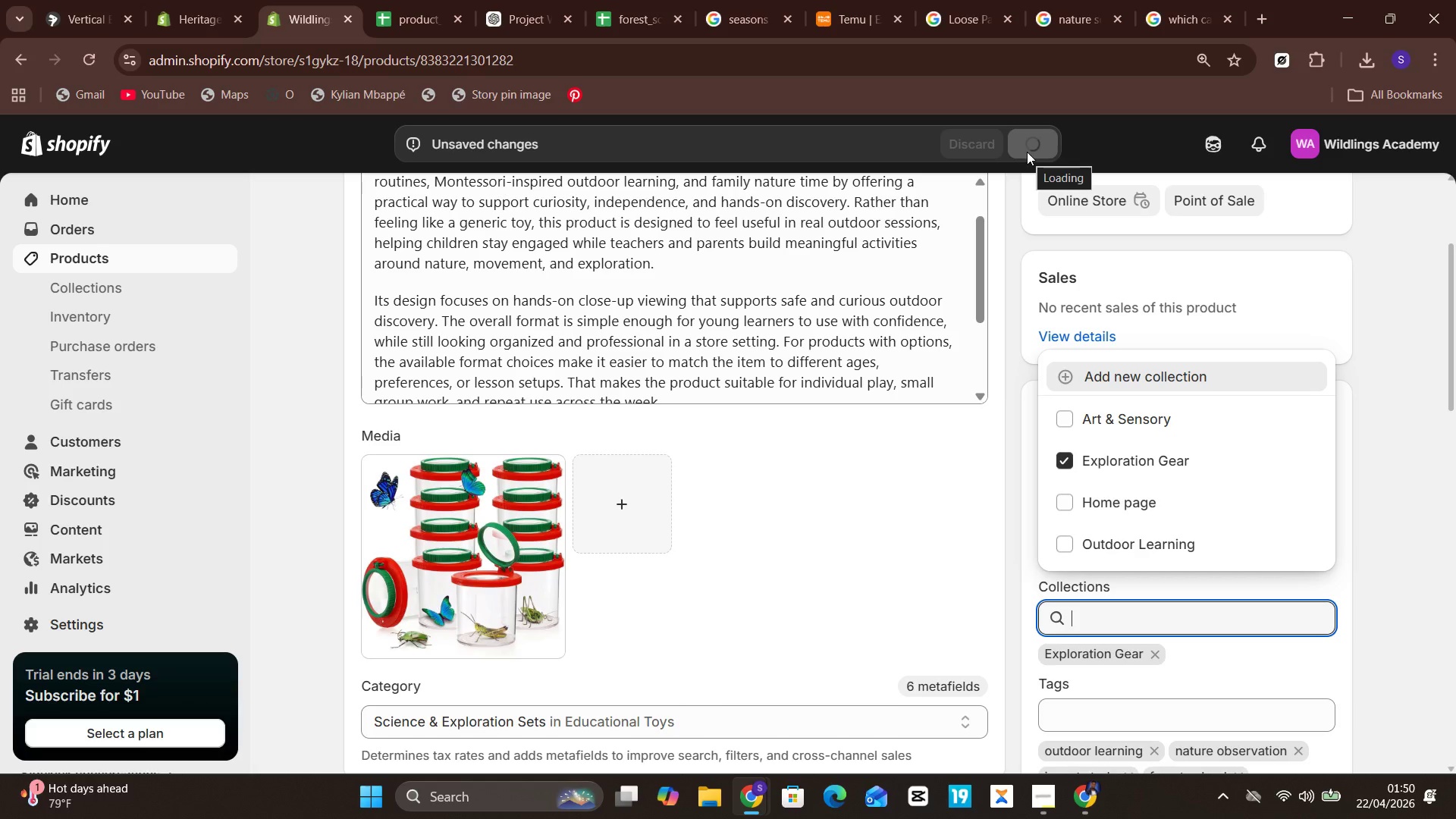 
left_click([1116, 706])
 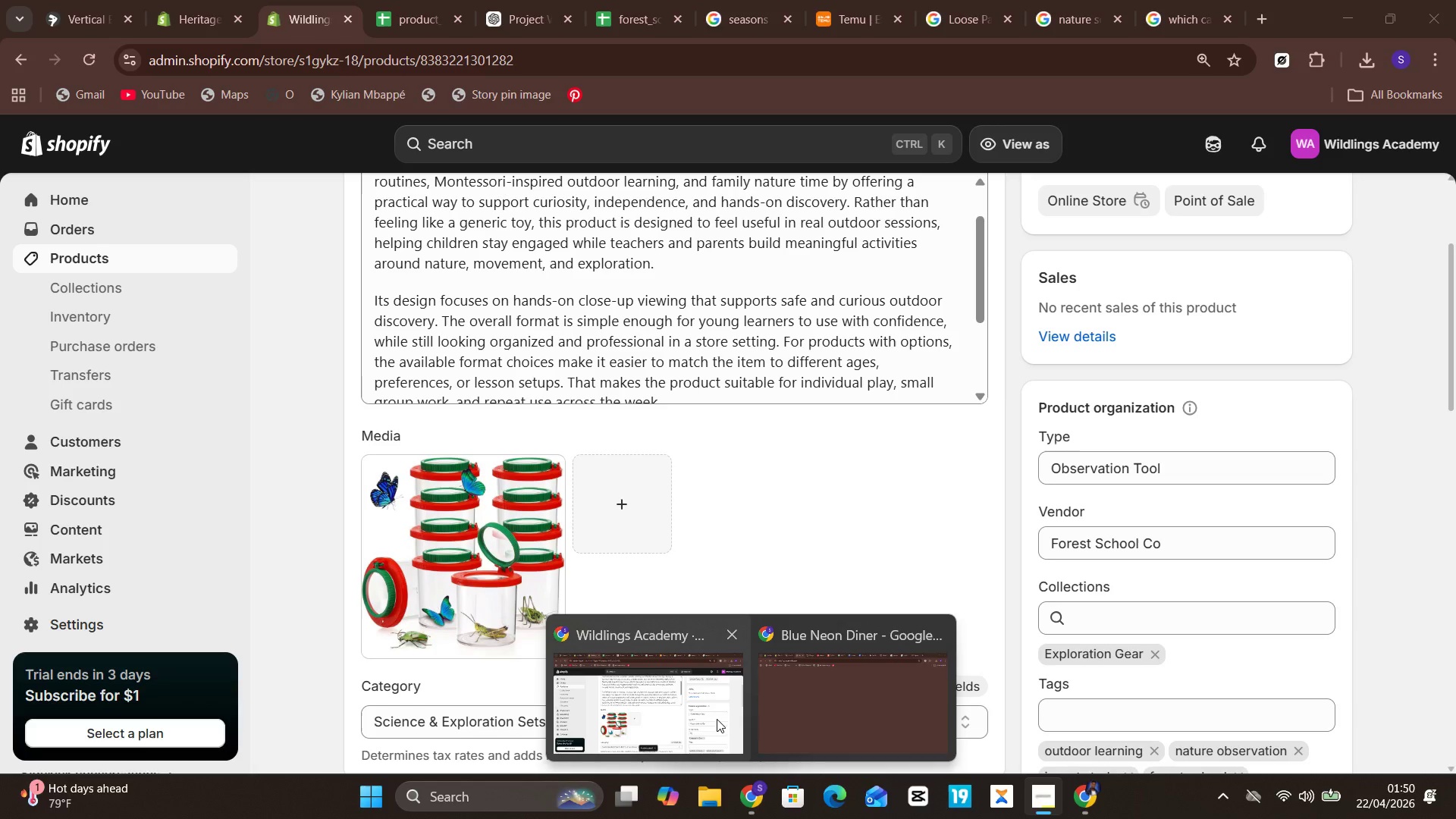 
wait(7.31)
 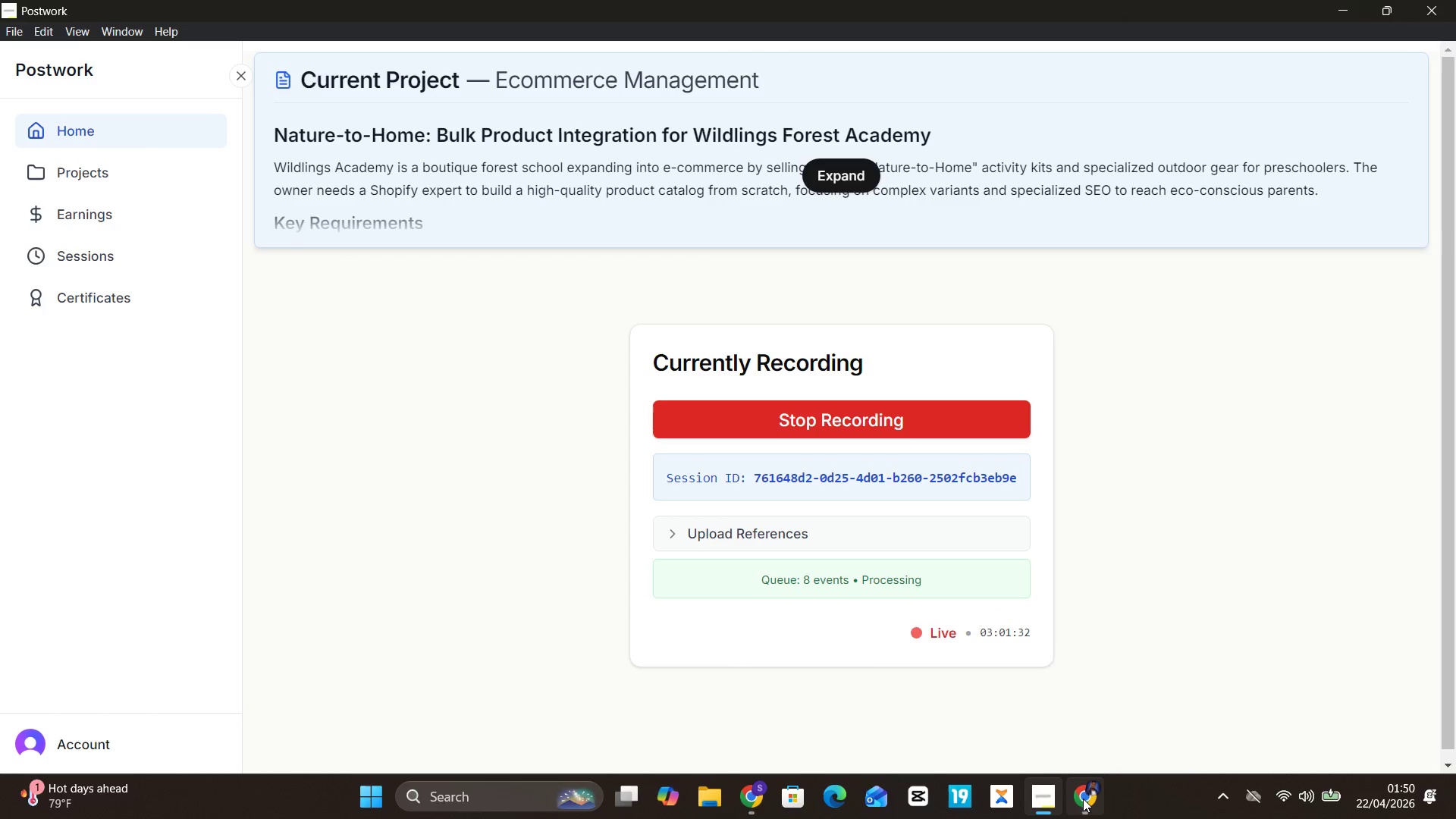 
left_click([717, 719])
 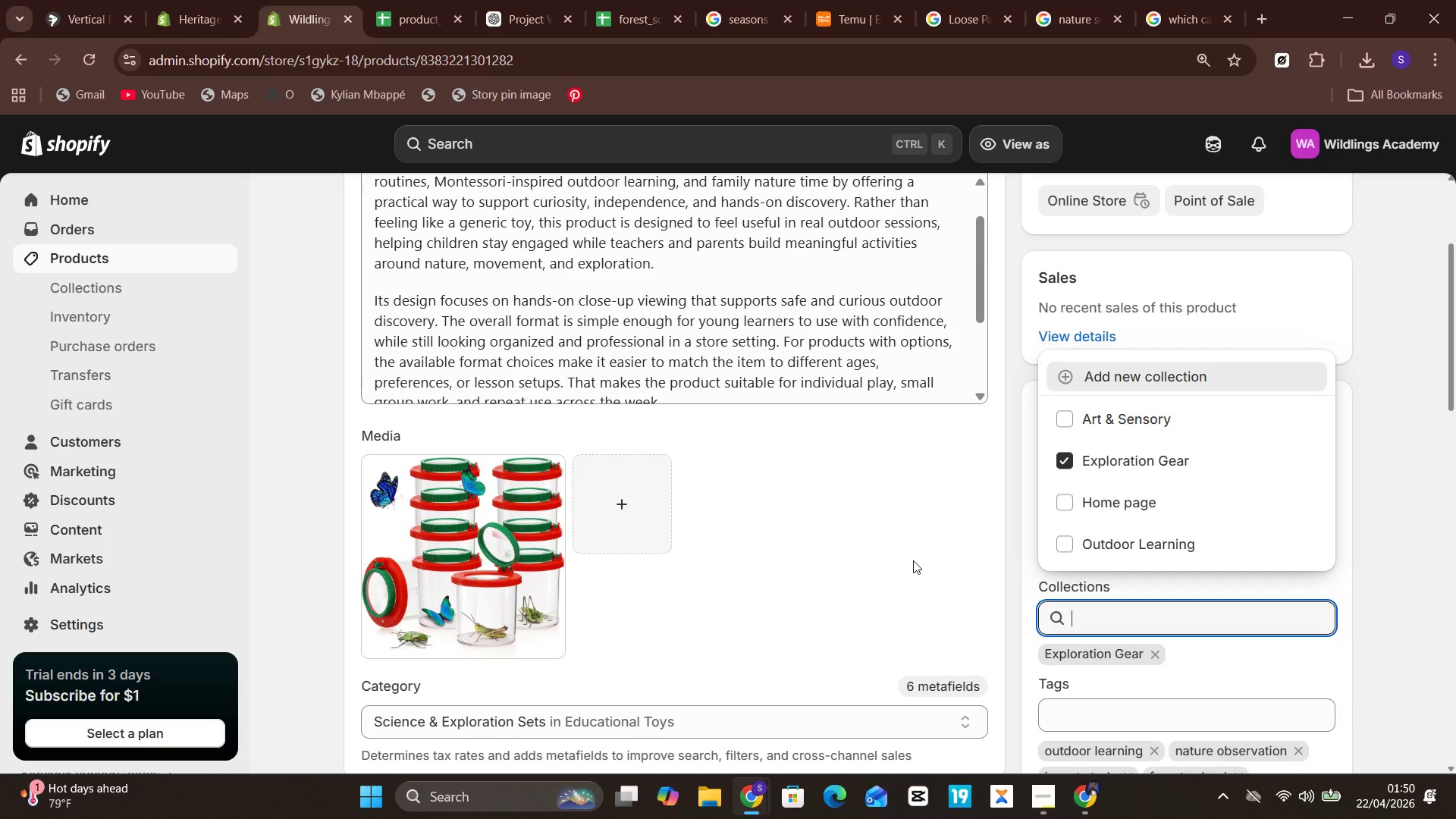 
double_click([917, 557])
 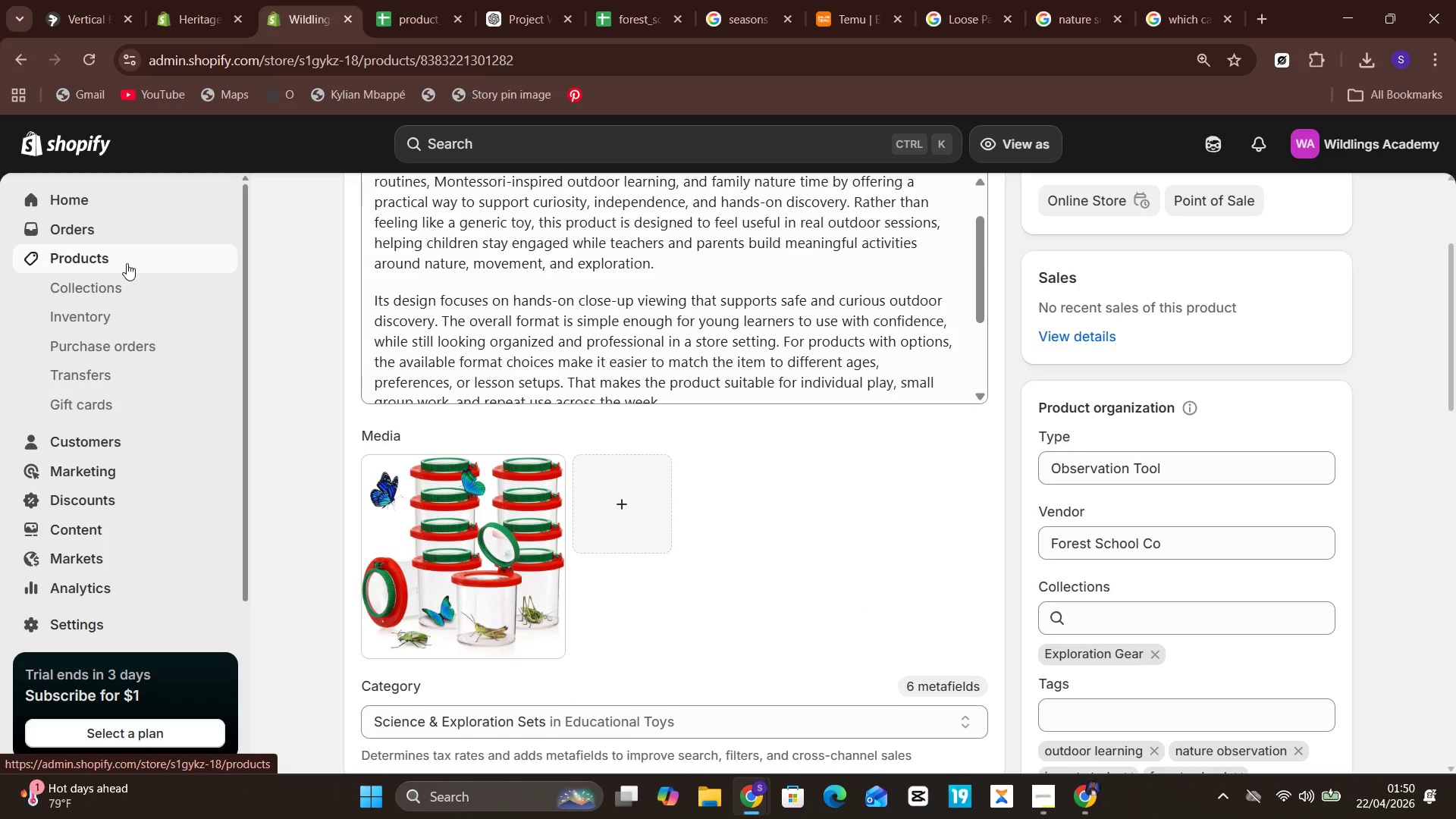 
left_click([127, 263])
 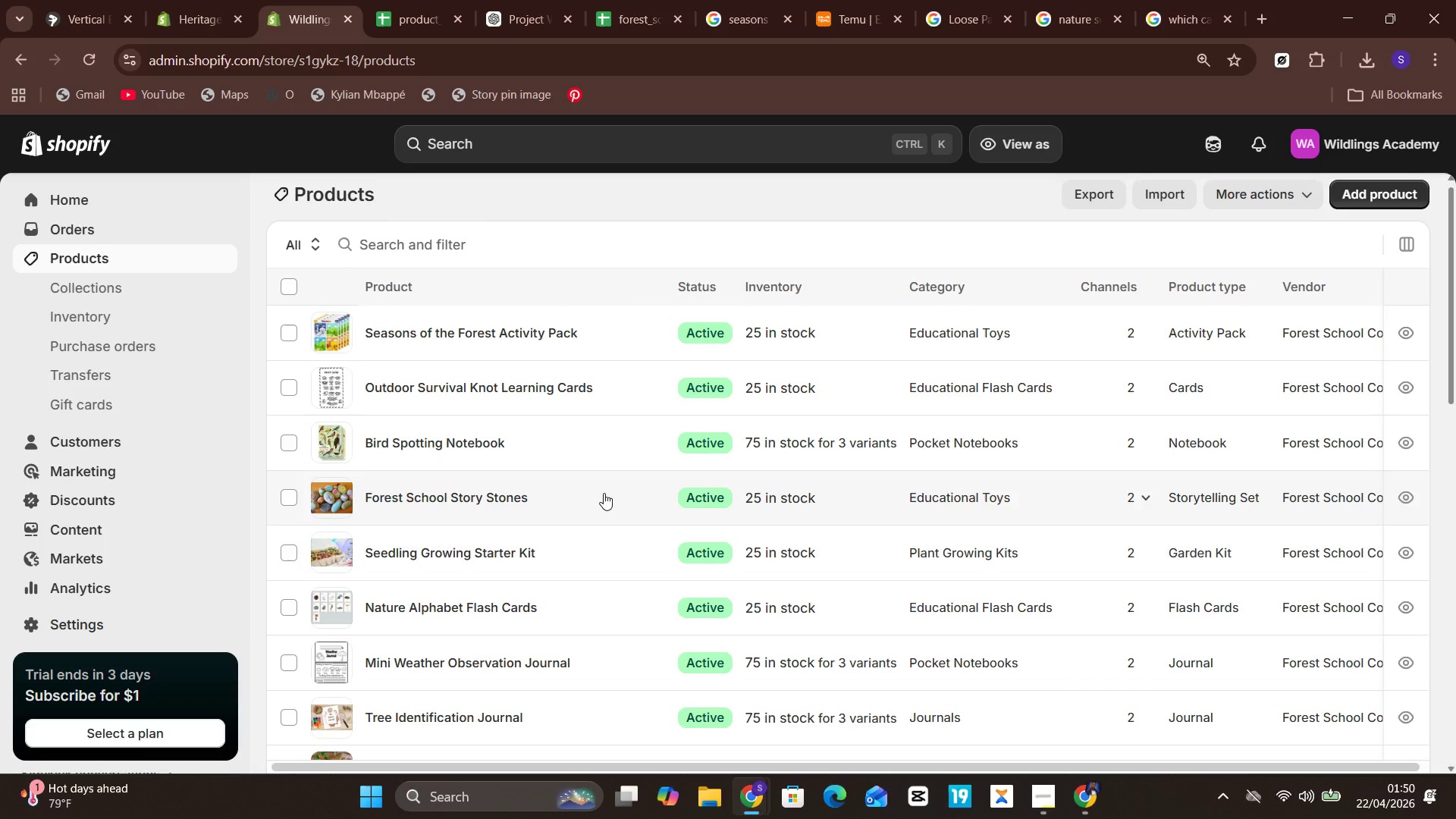 
wait(14.28)
 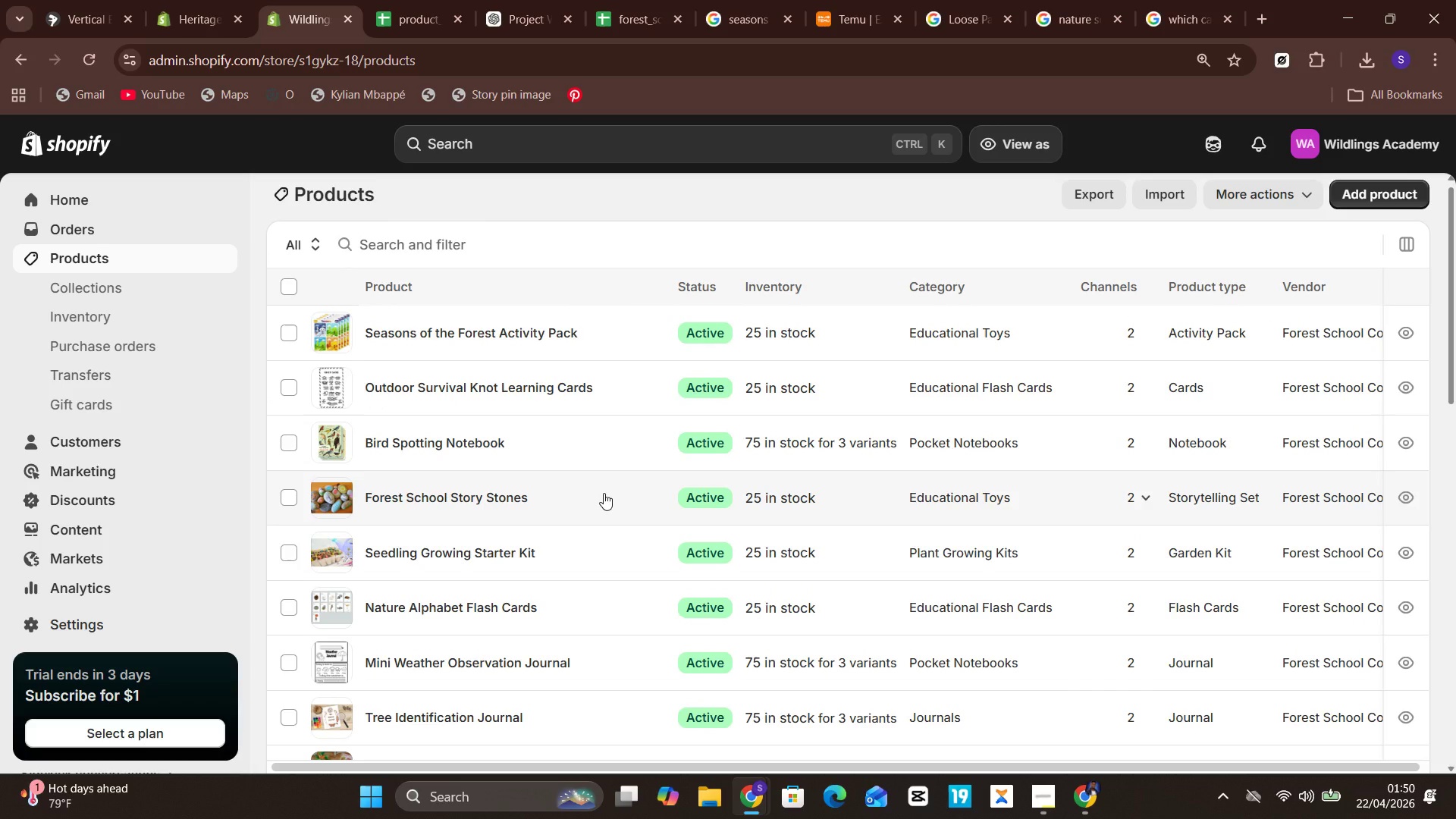 
left_click([617, 324])
 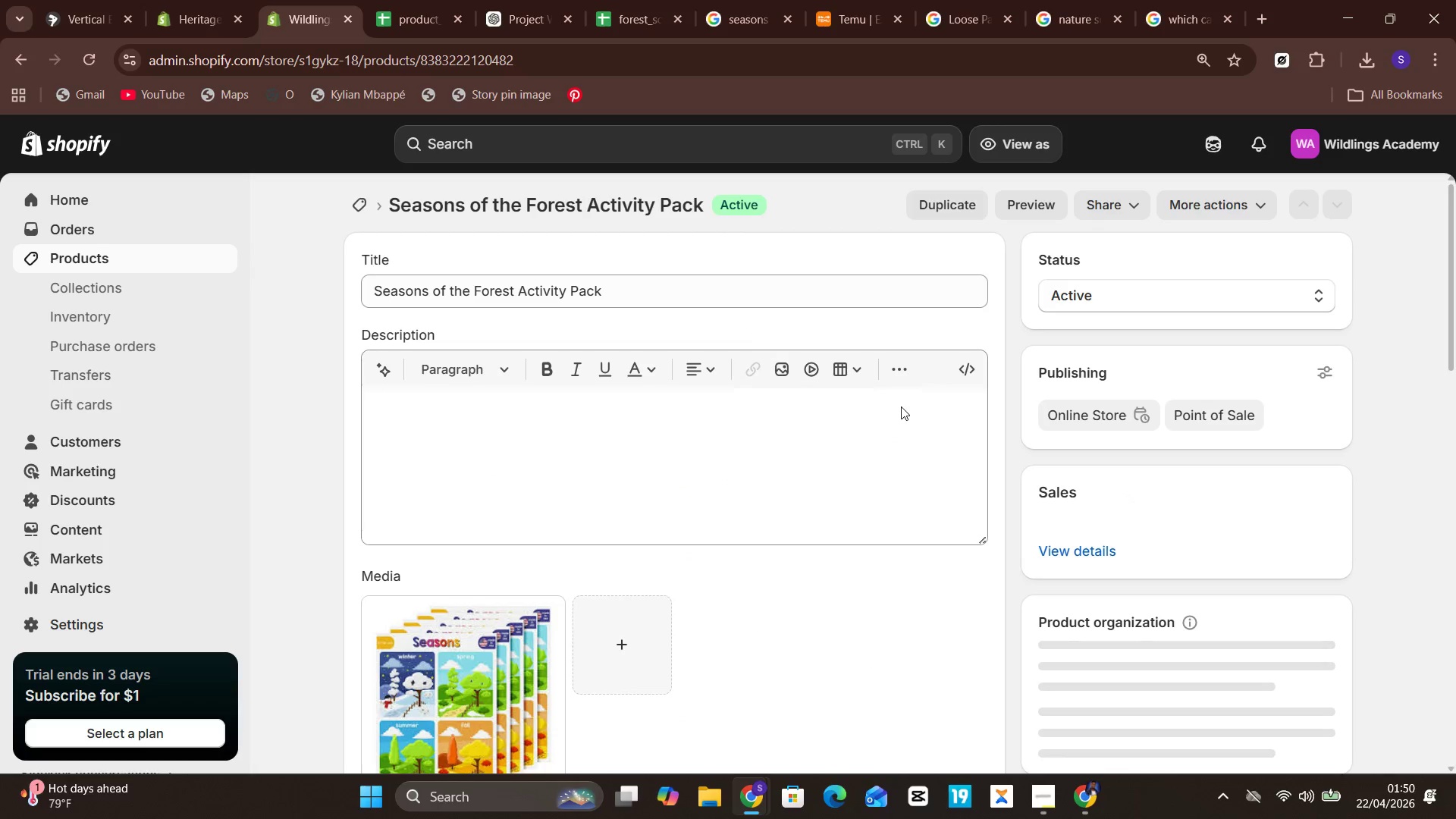 
mouse_move([1069, 524])
 